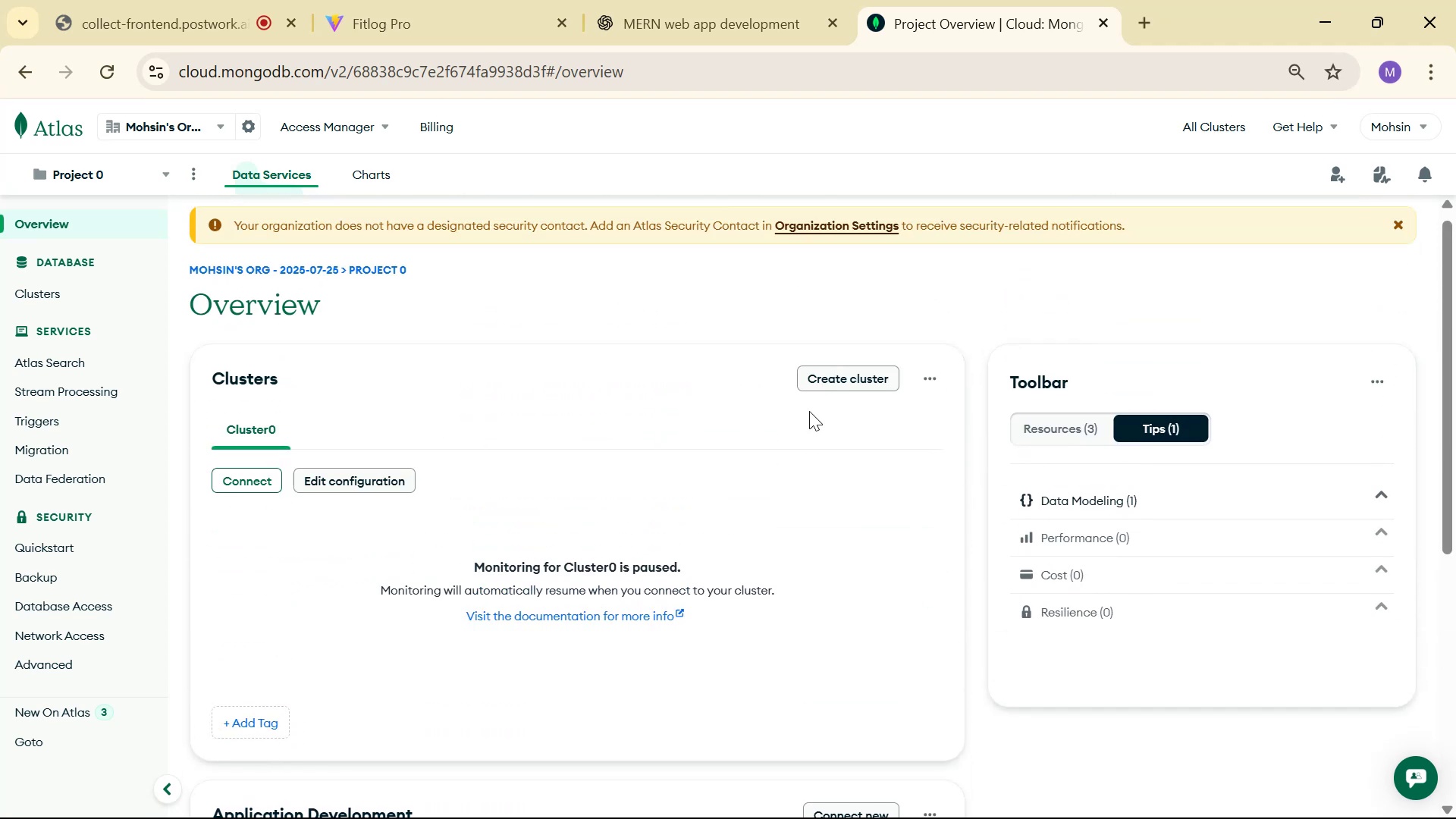 
left_click([822, 378])
 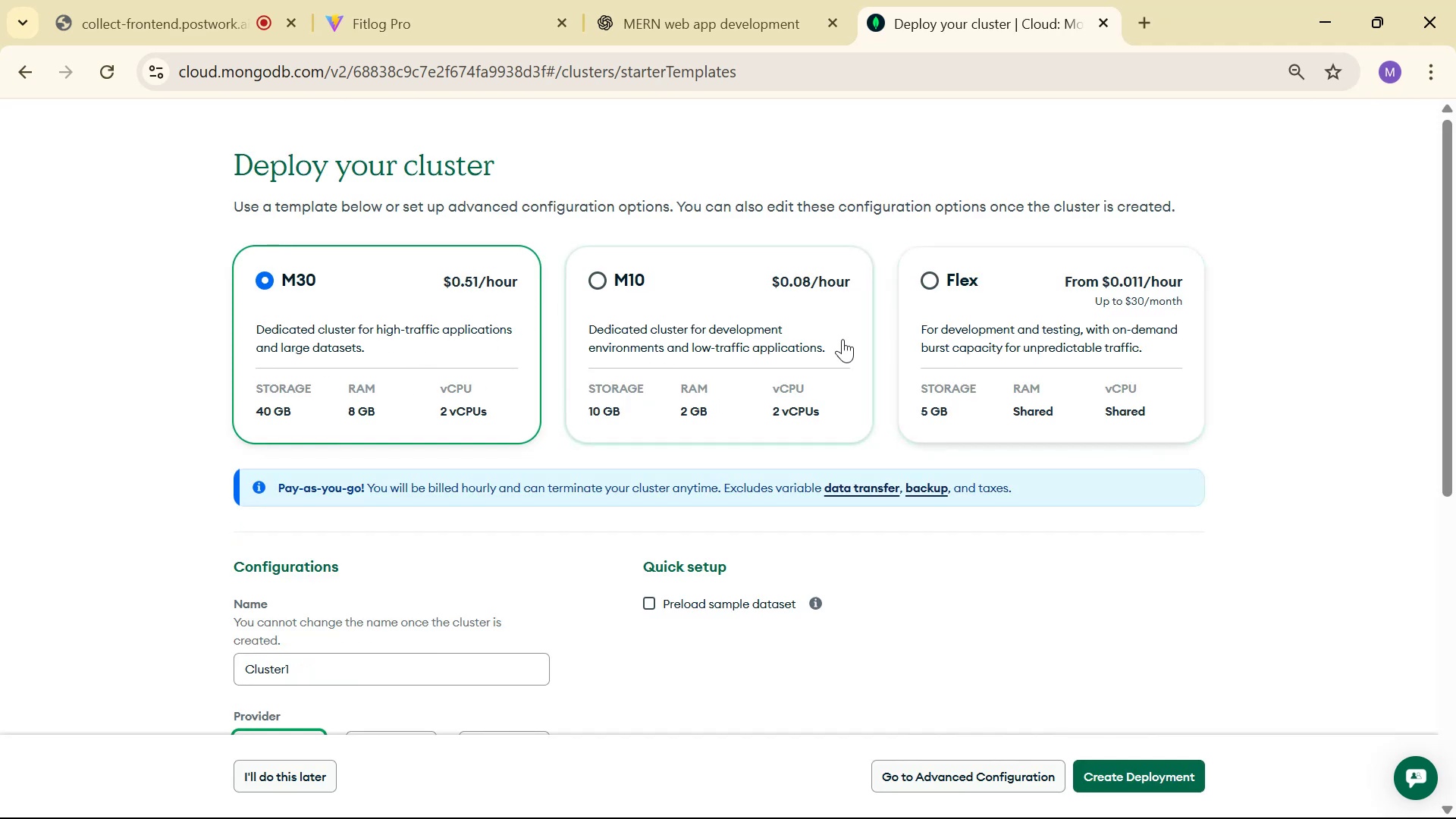 
wait(11.69)
 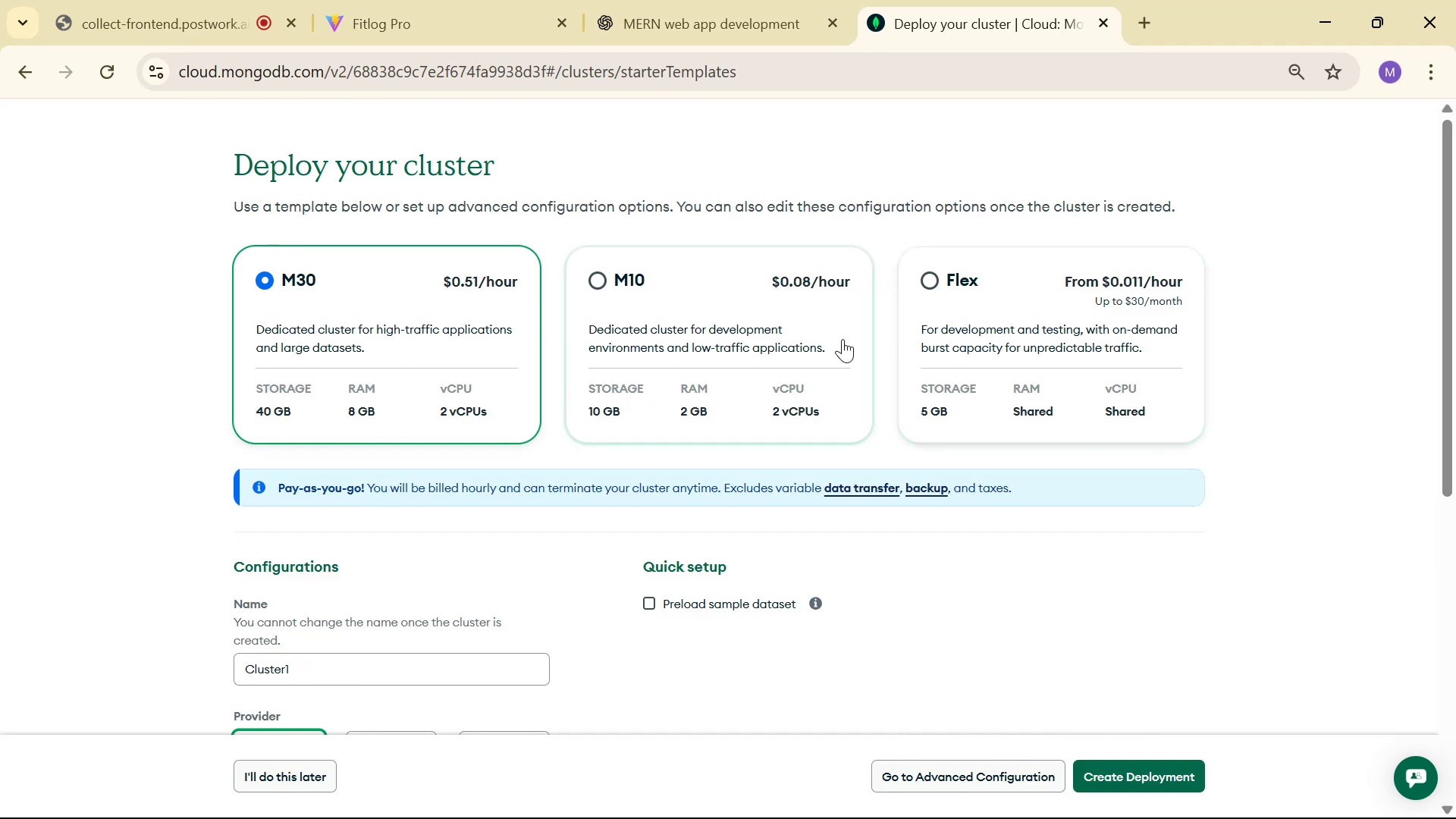 
scroll: coordinate [761, 349], scroll_direction: down, amount: 5.0
 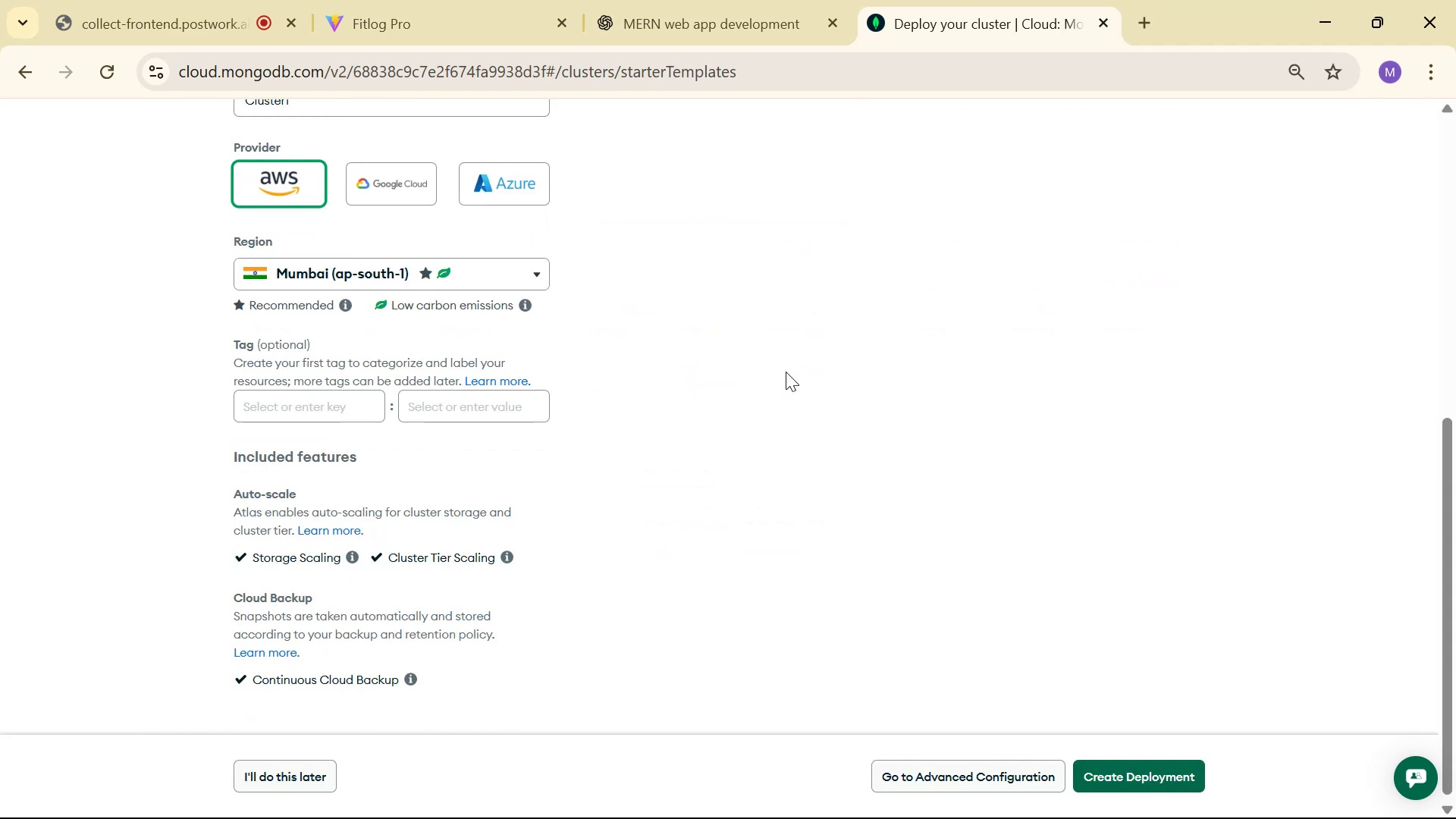 
scroll: coordinate [1143, 152], scroll_direction: up, amount: 8.0
 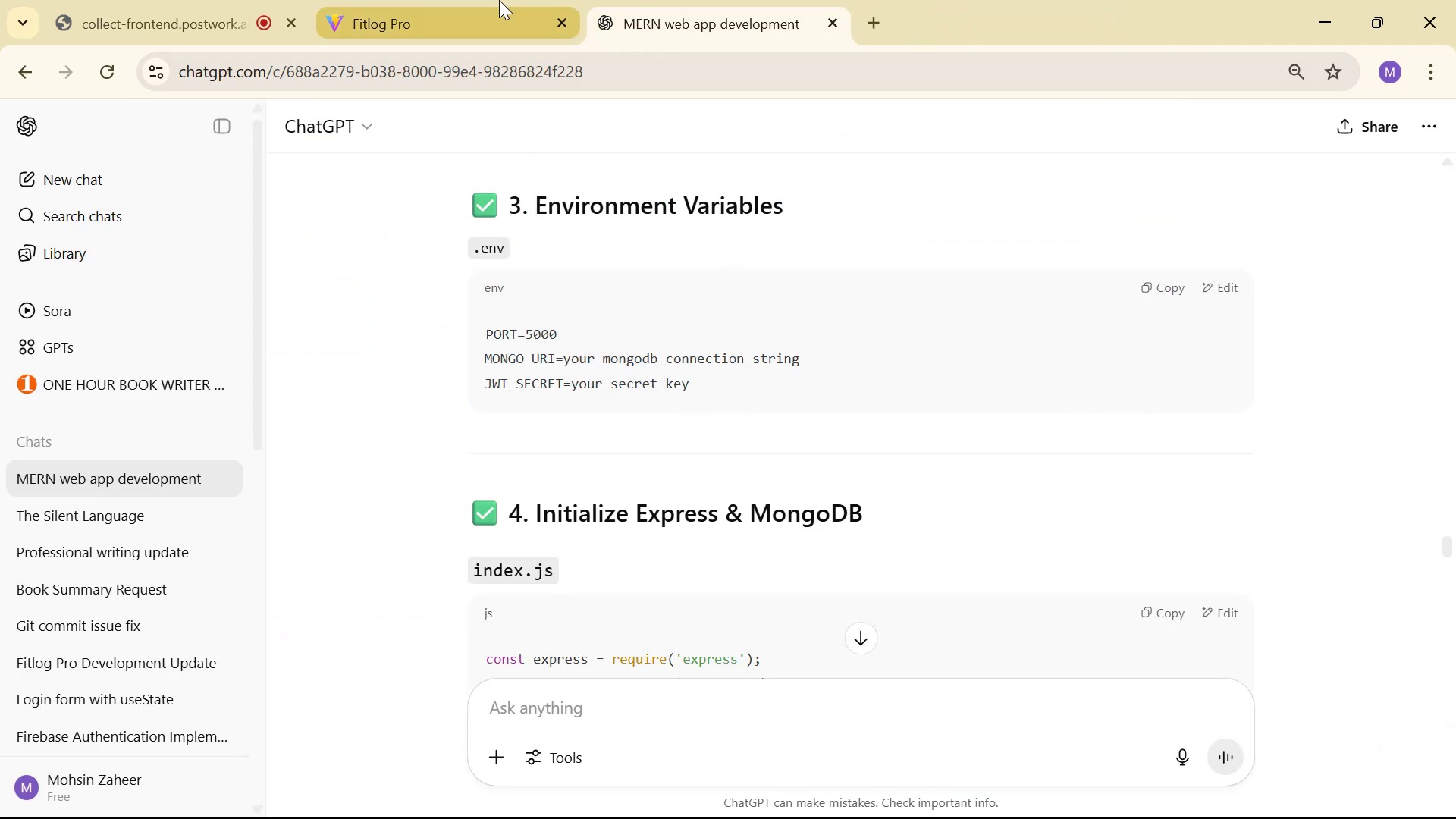 
left_click([873, 24])
 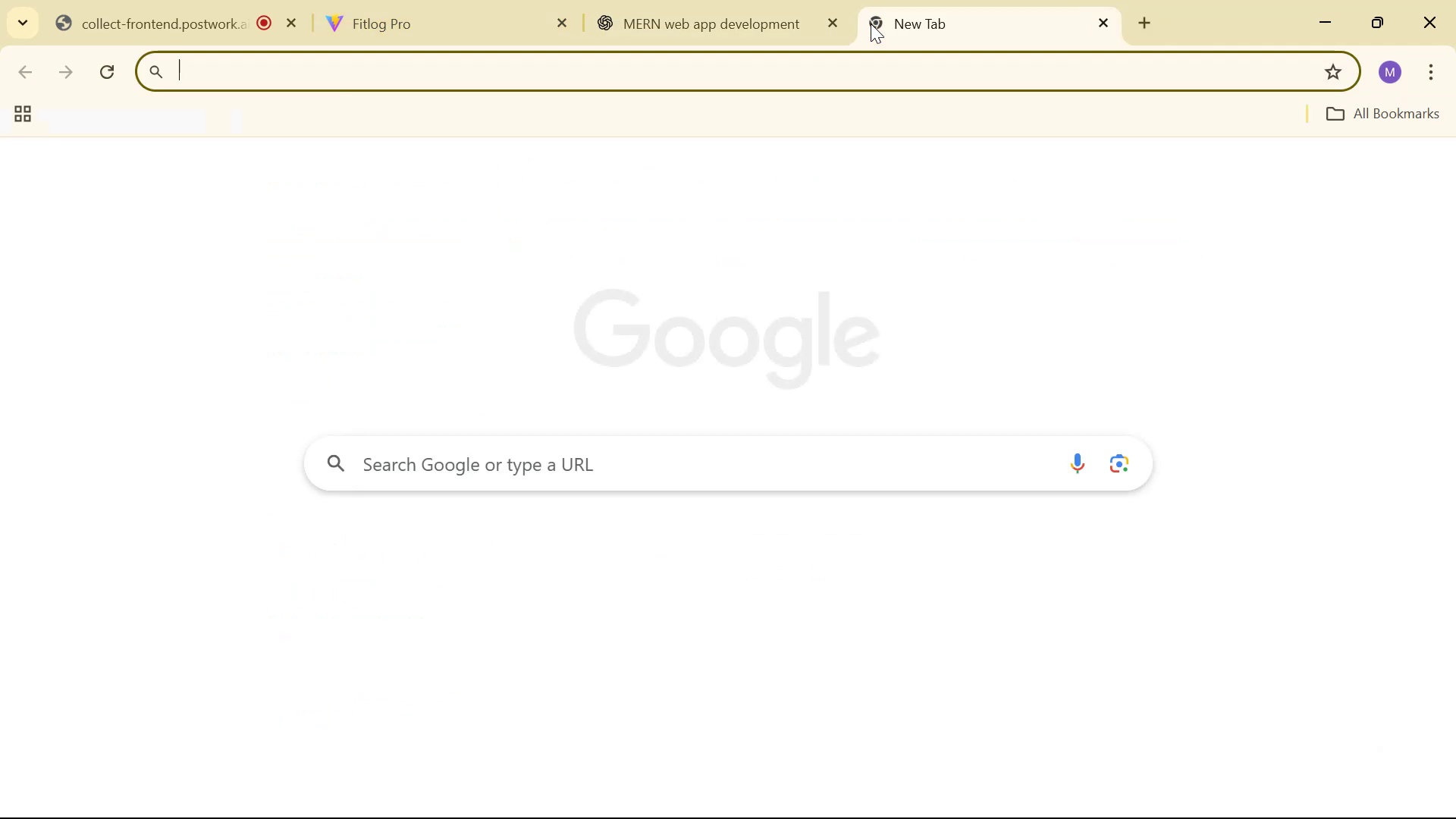 
type(km)
key(Backspace)
key(Backspace)
type(mo)
 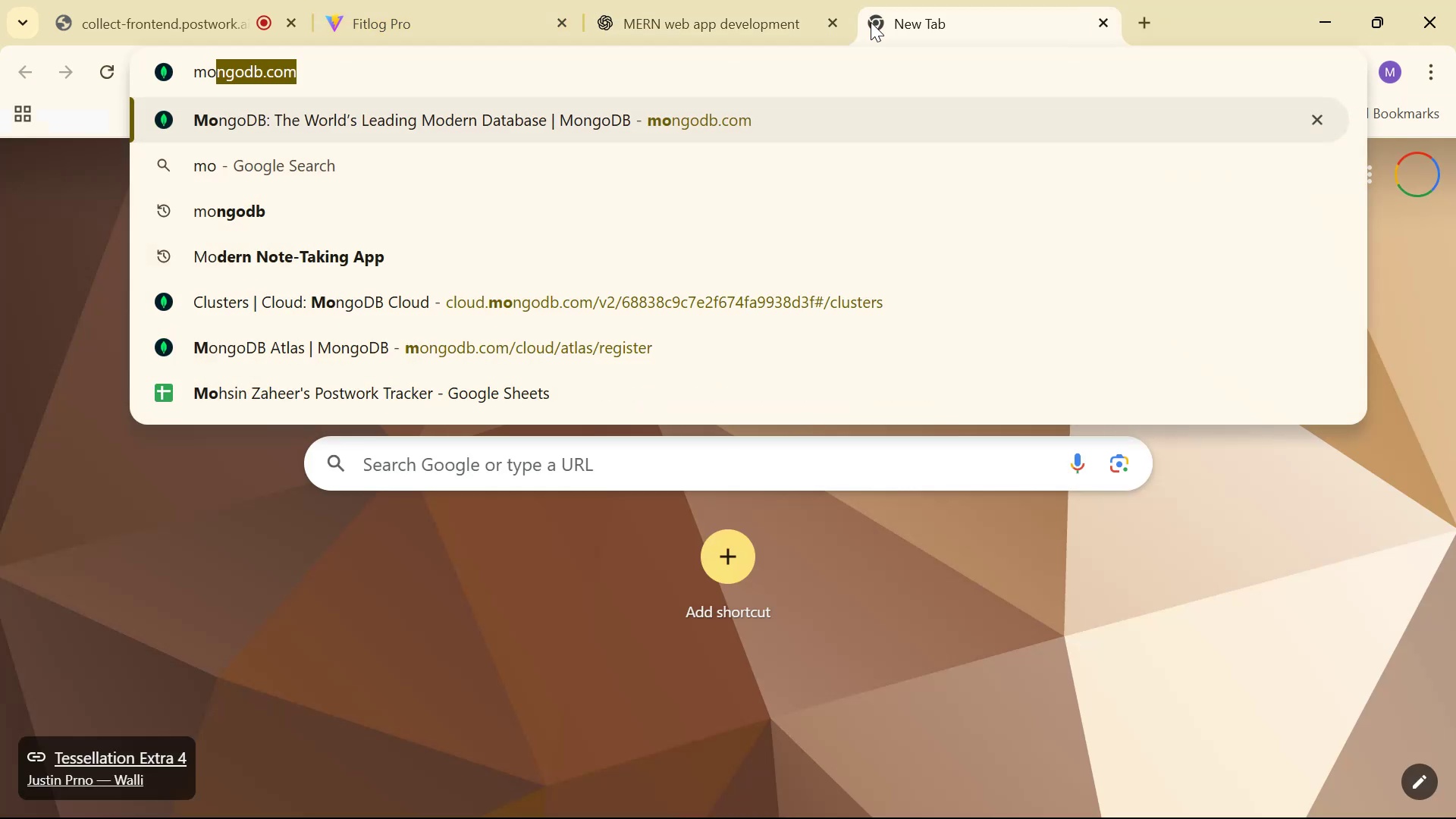 
key(Enter)
 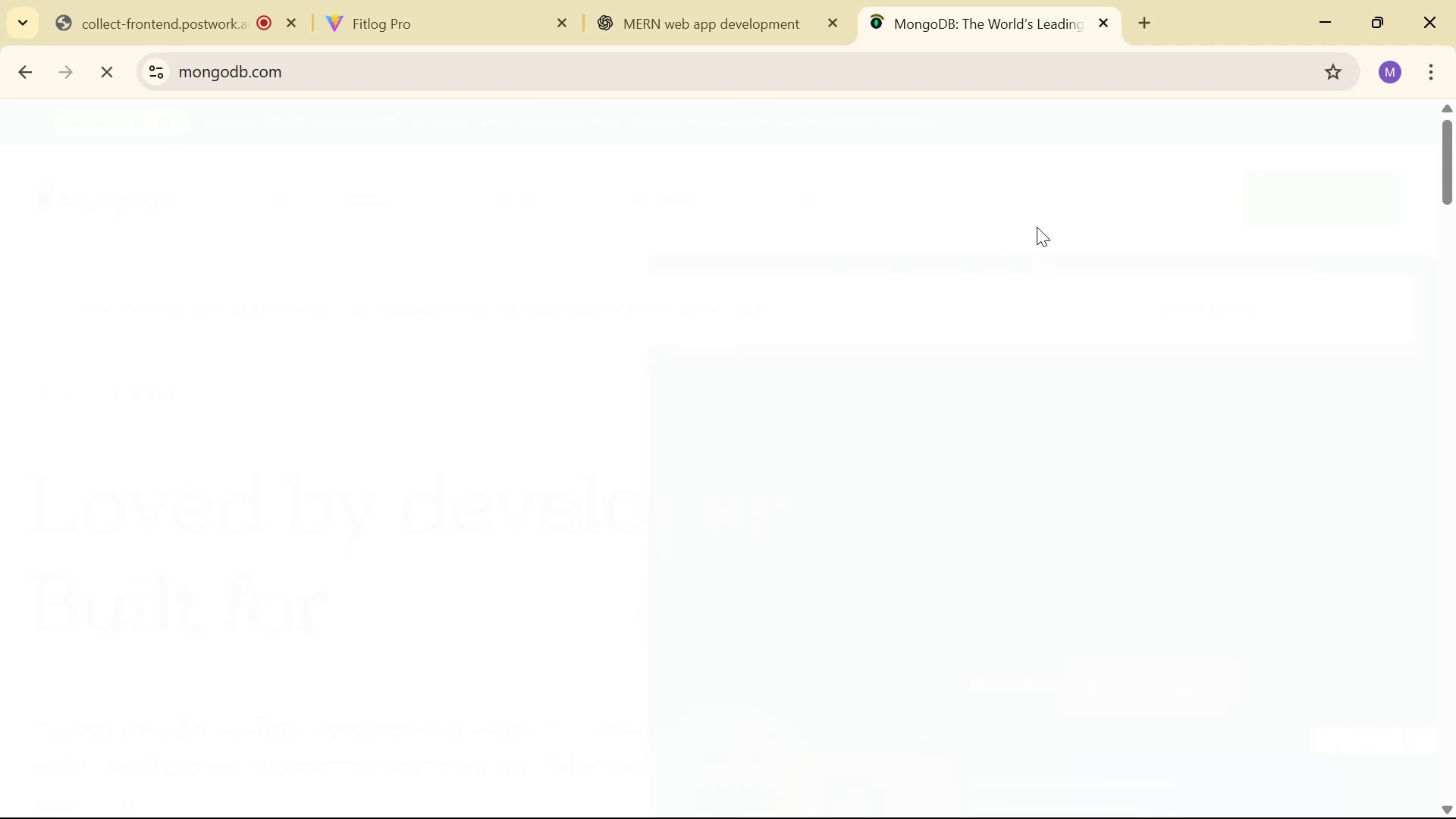 
wait(17.56)
 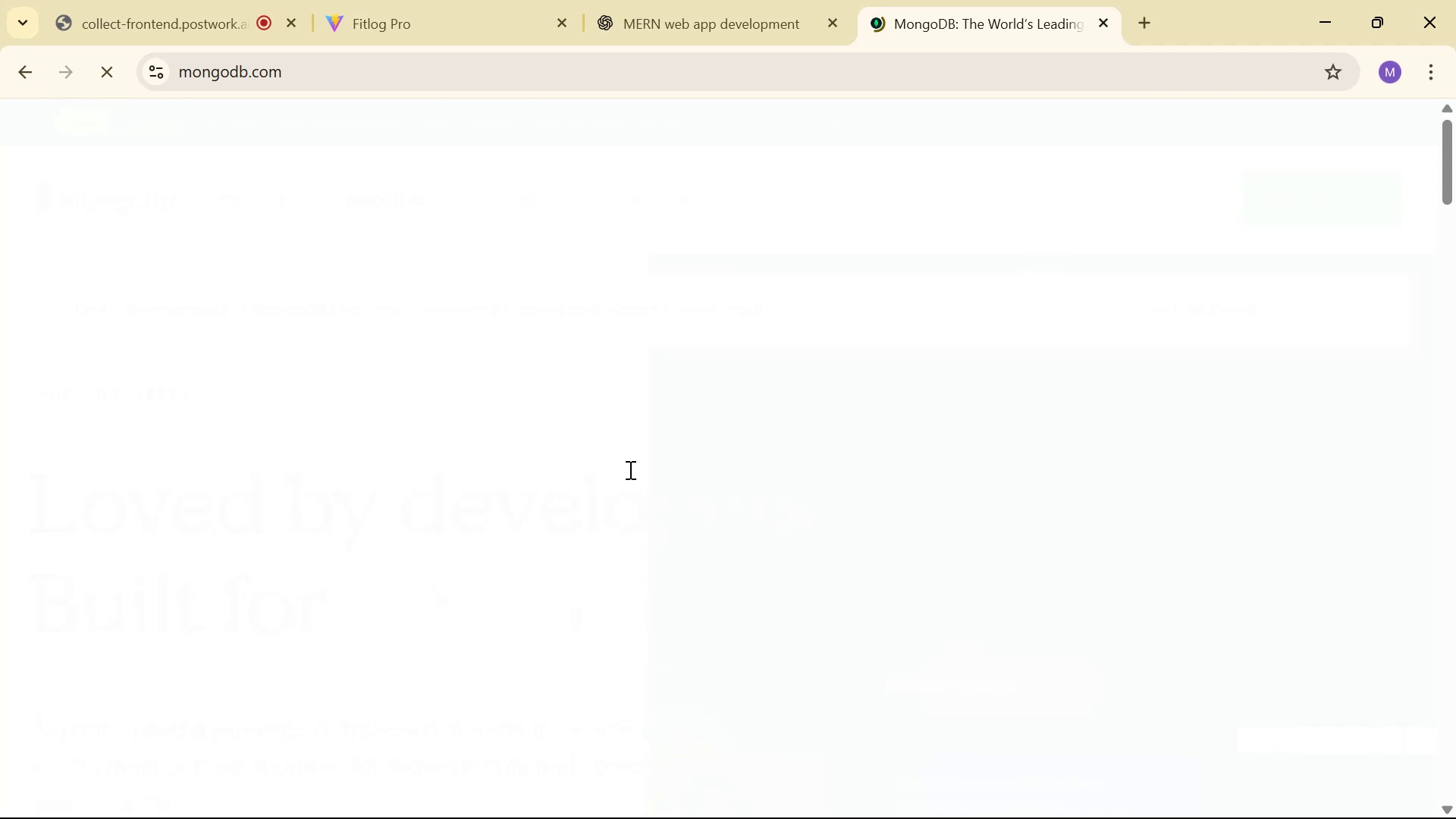 
key(Control+Shift+T)
 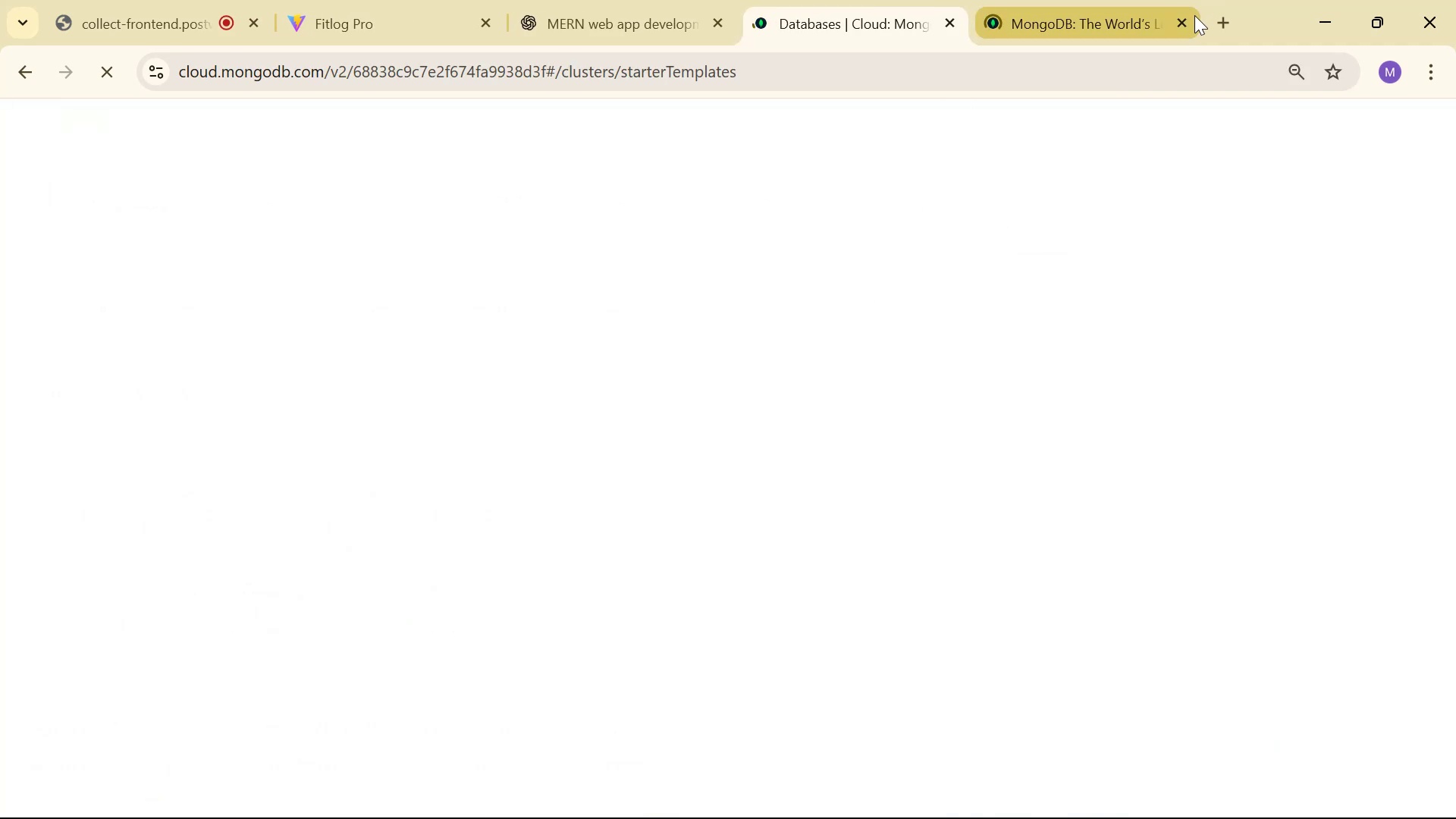 
left_click([1176, 25])
 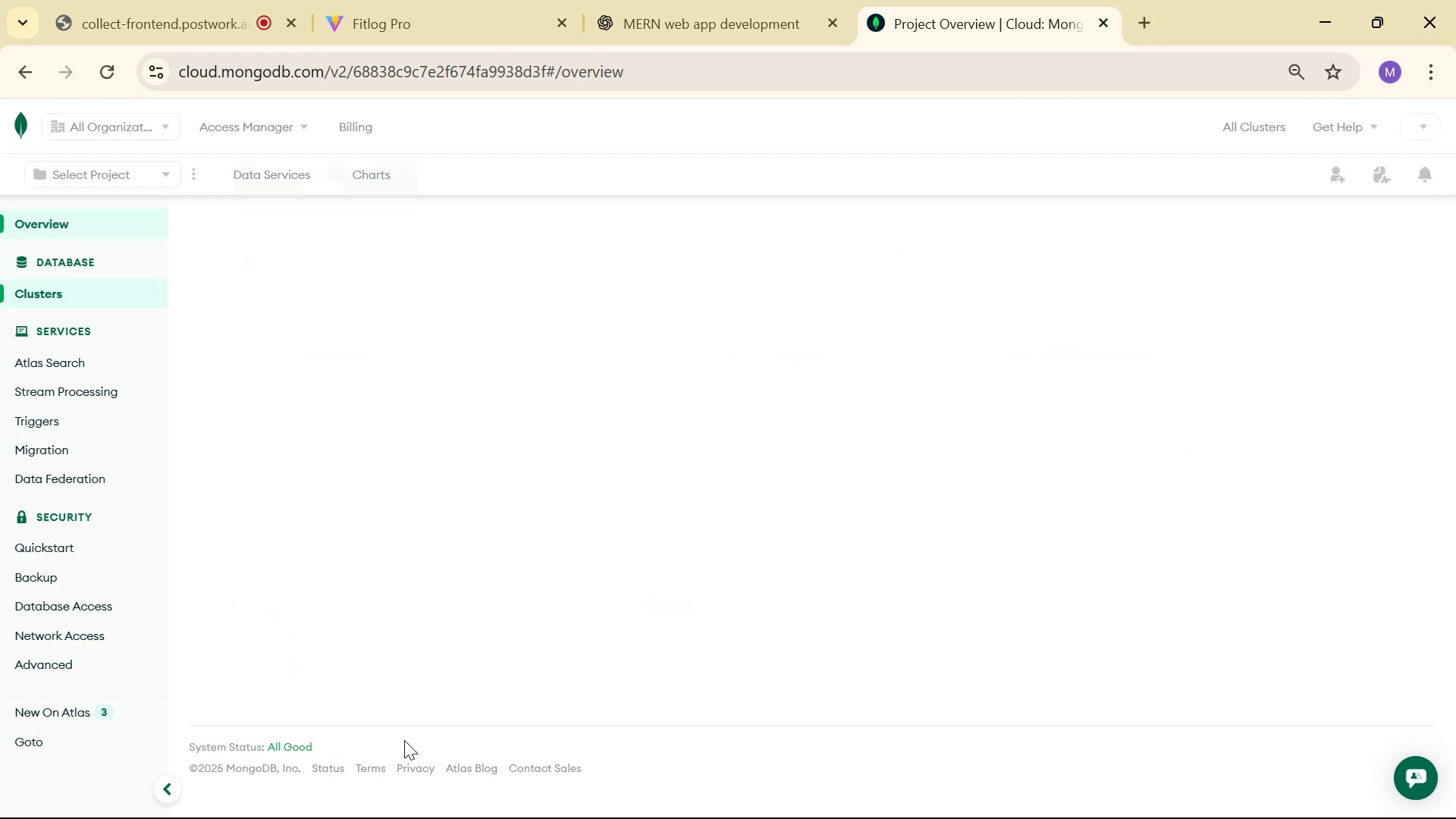 
wait(6.86)
 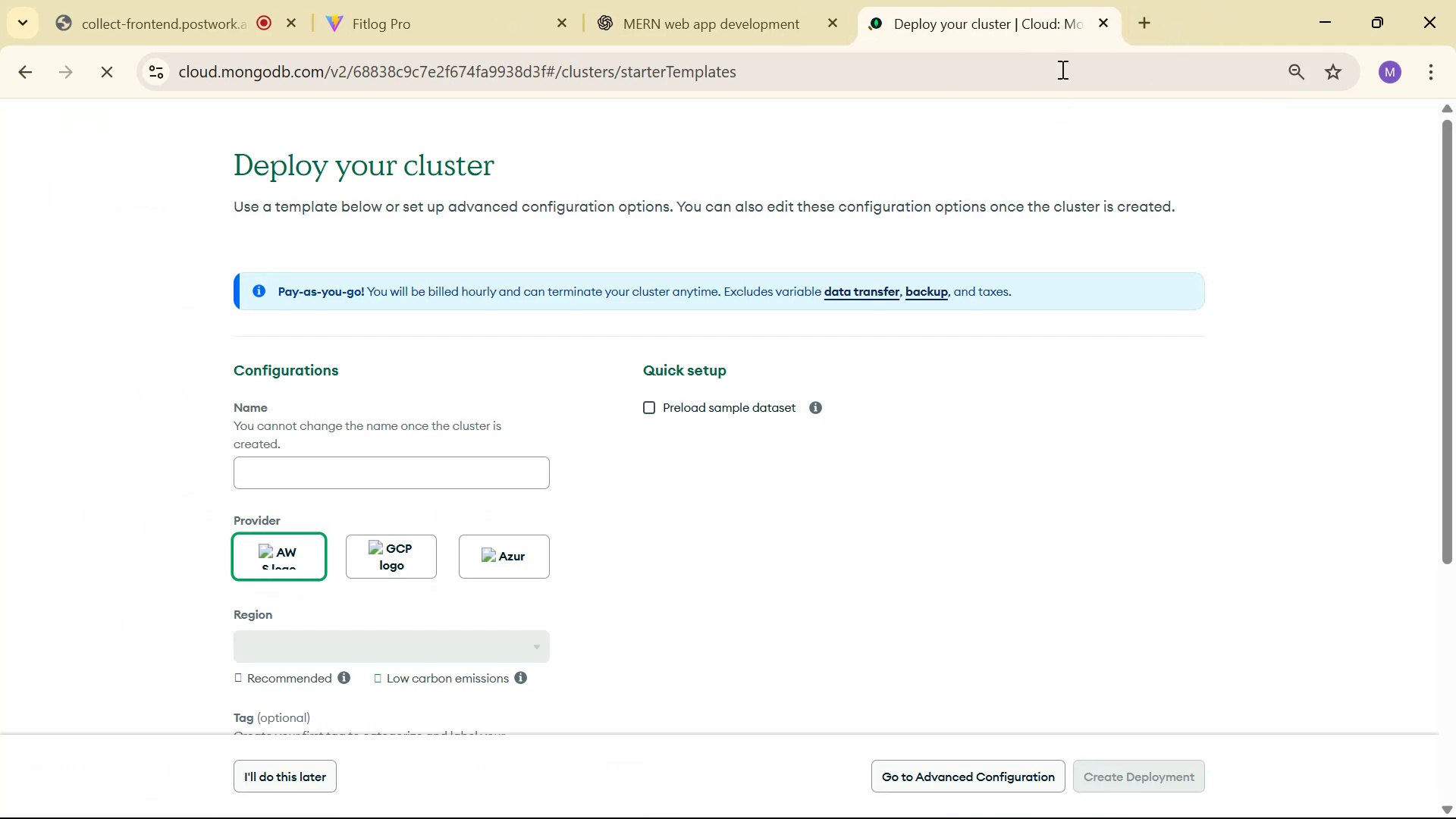 
scroll: coordinate [535, 339], scroll_direction: down, amount: 1.0
 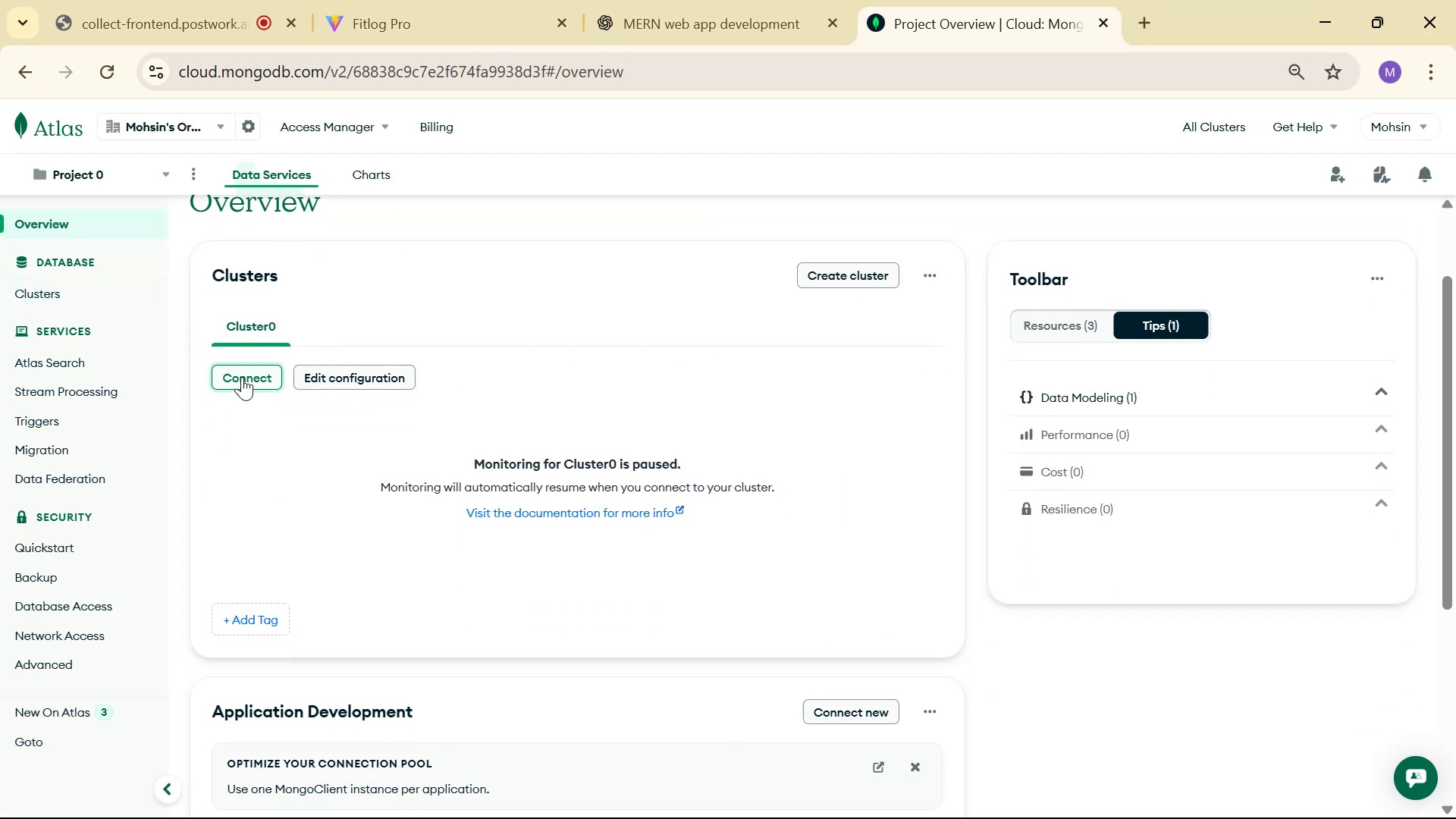 
left_click([239, 378])
 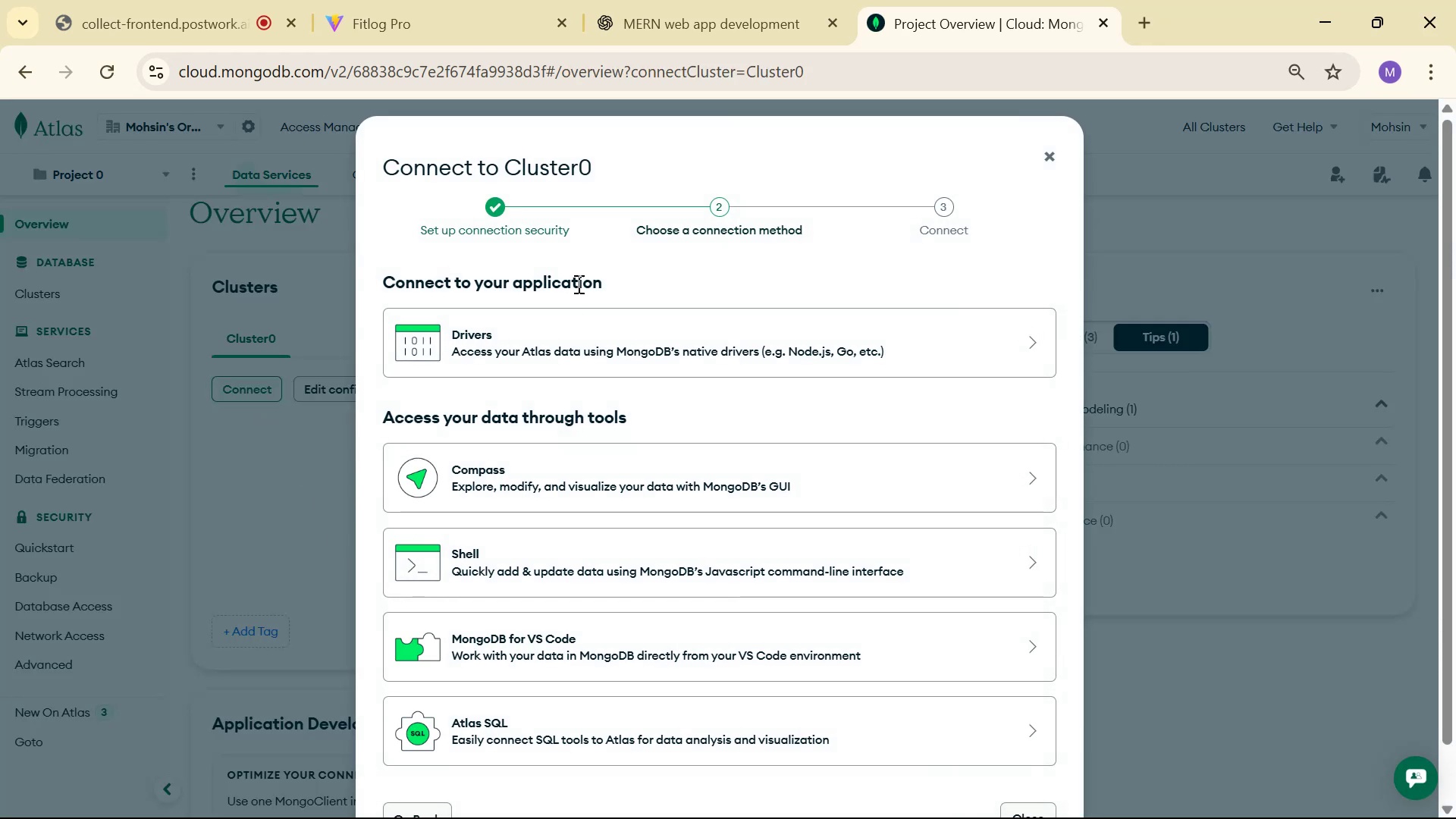 
scroll: coordinate [655, 372], scroll_direction: down, amount: 4.0
 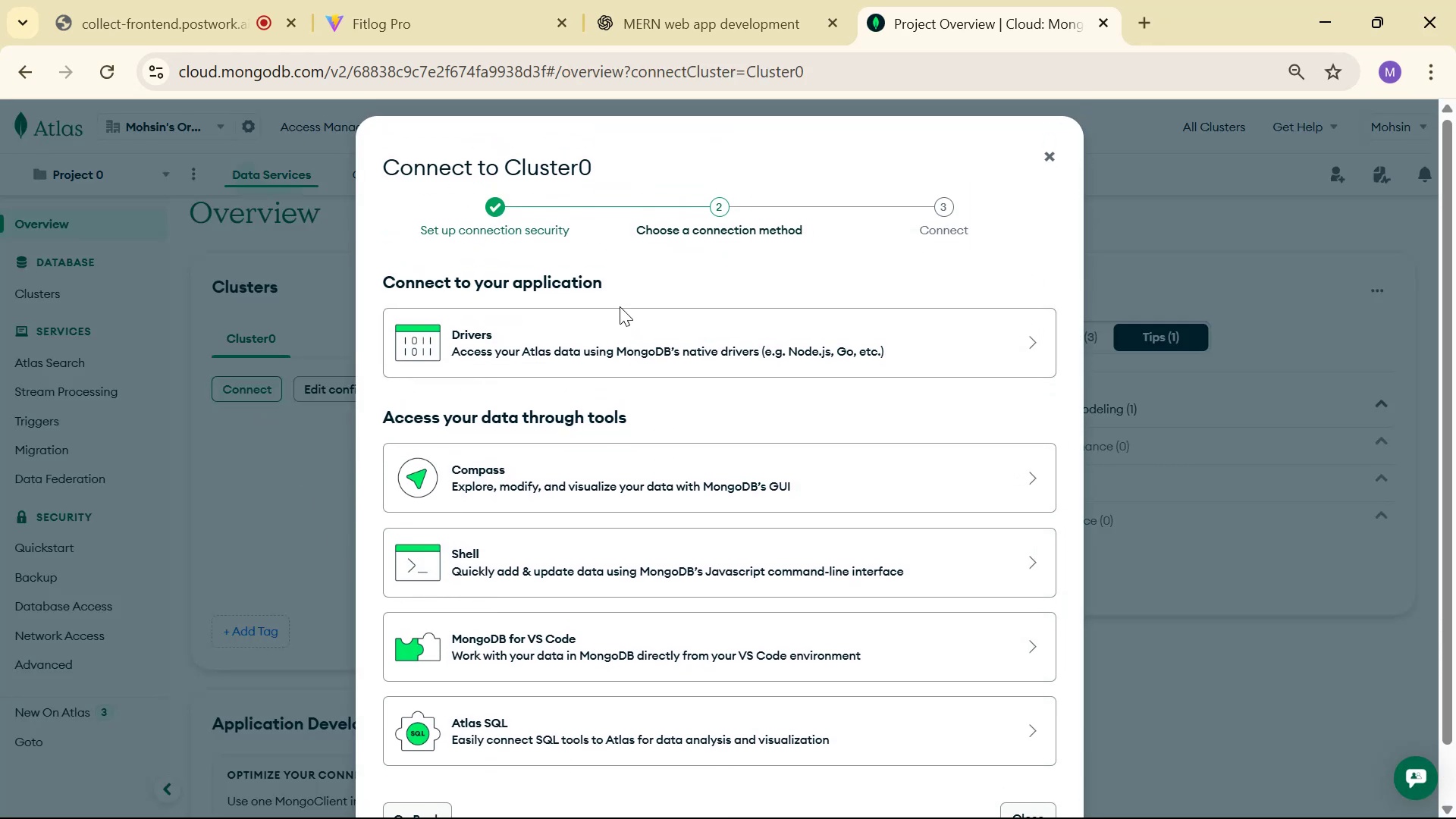 
double_click([604, 337])
 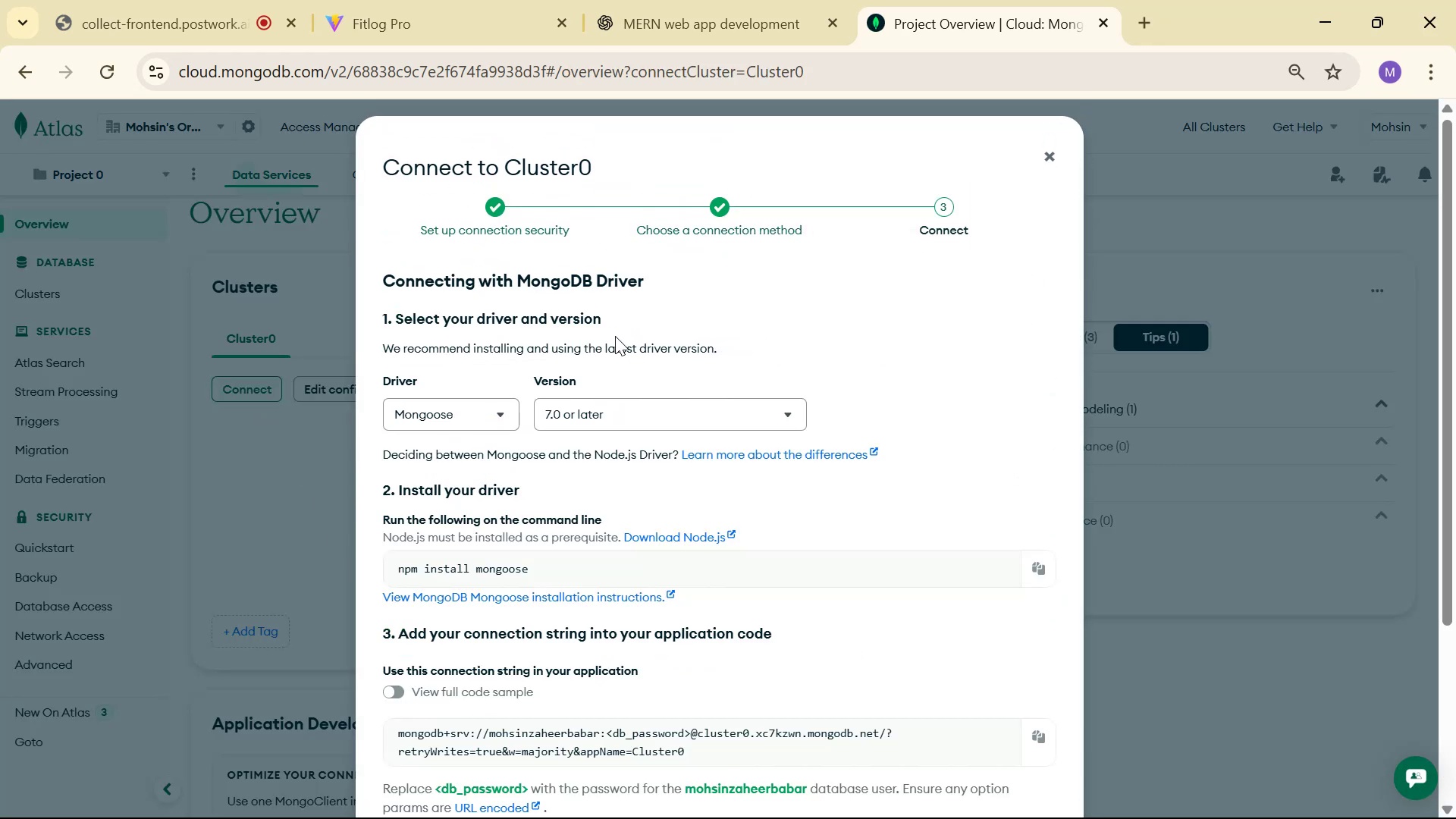 
scroll: coordinate [703, 298], scroll_direction: down, amount: 2.0
 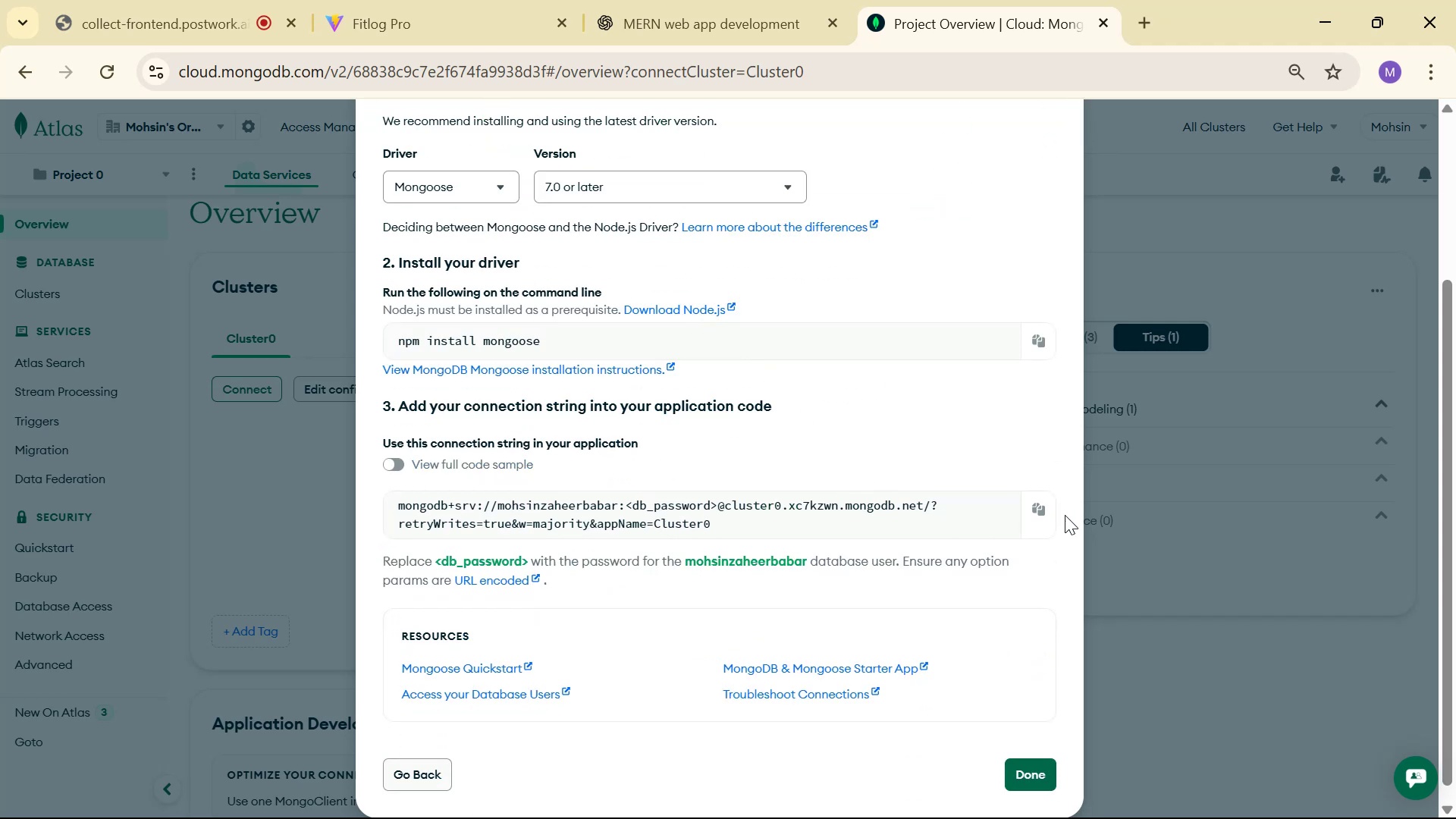 
wait(6.18)
 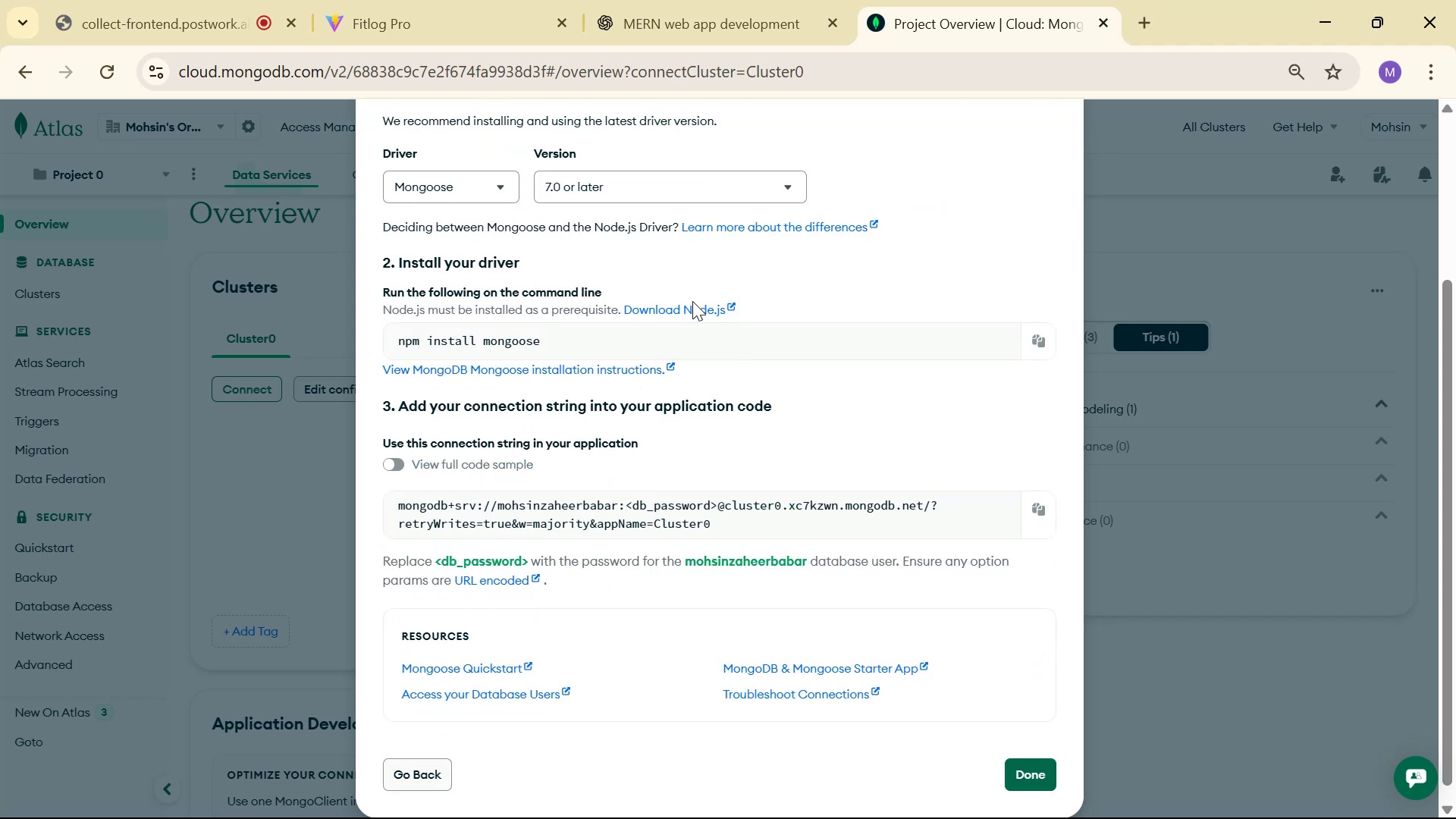 
double_click([1034, 512])
 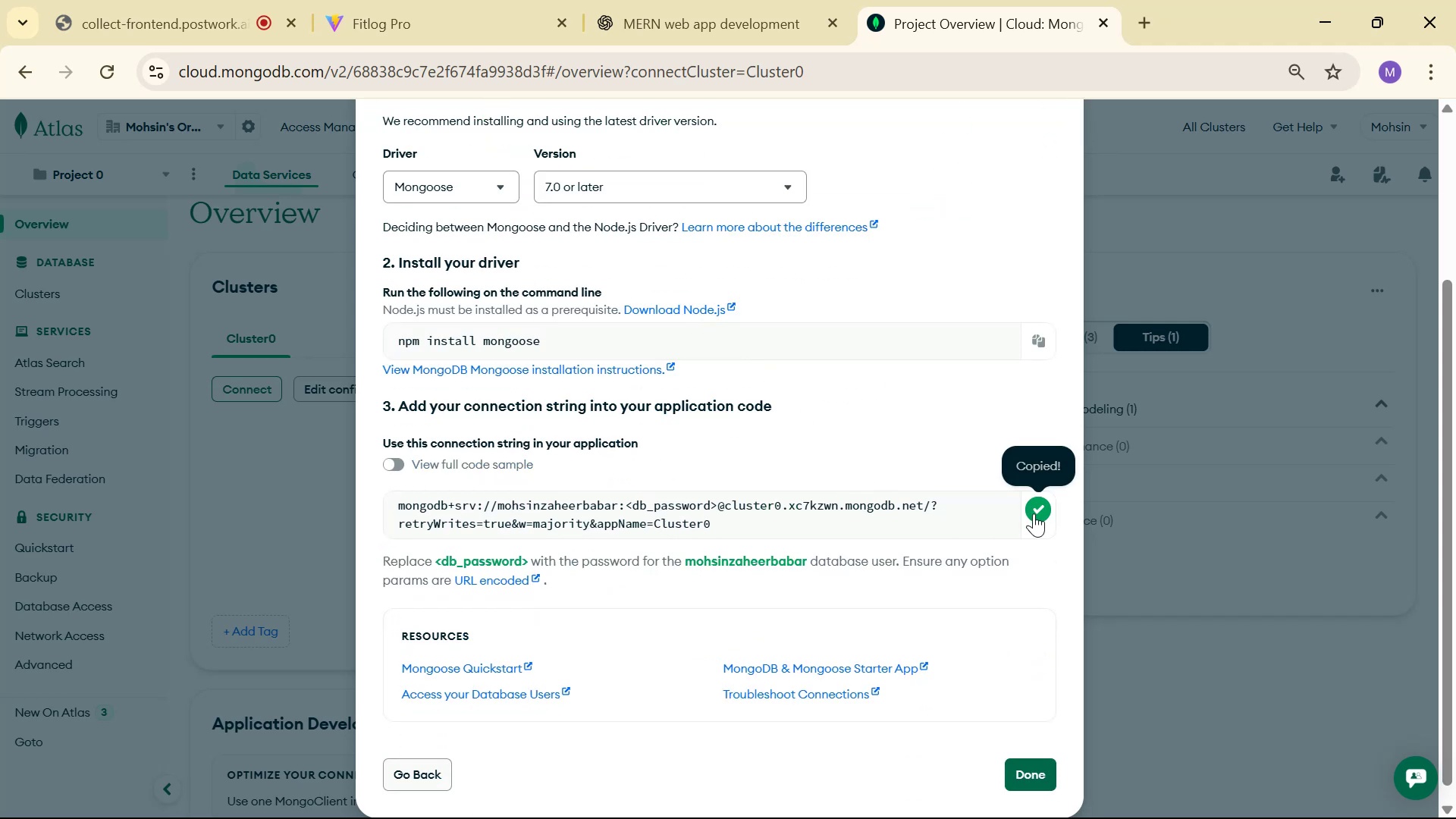 
key(Alt+Tab)
 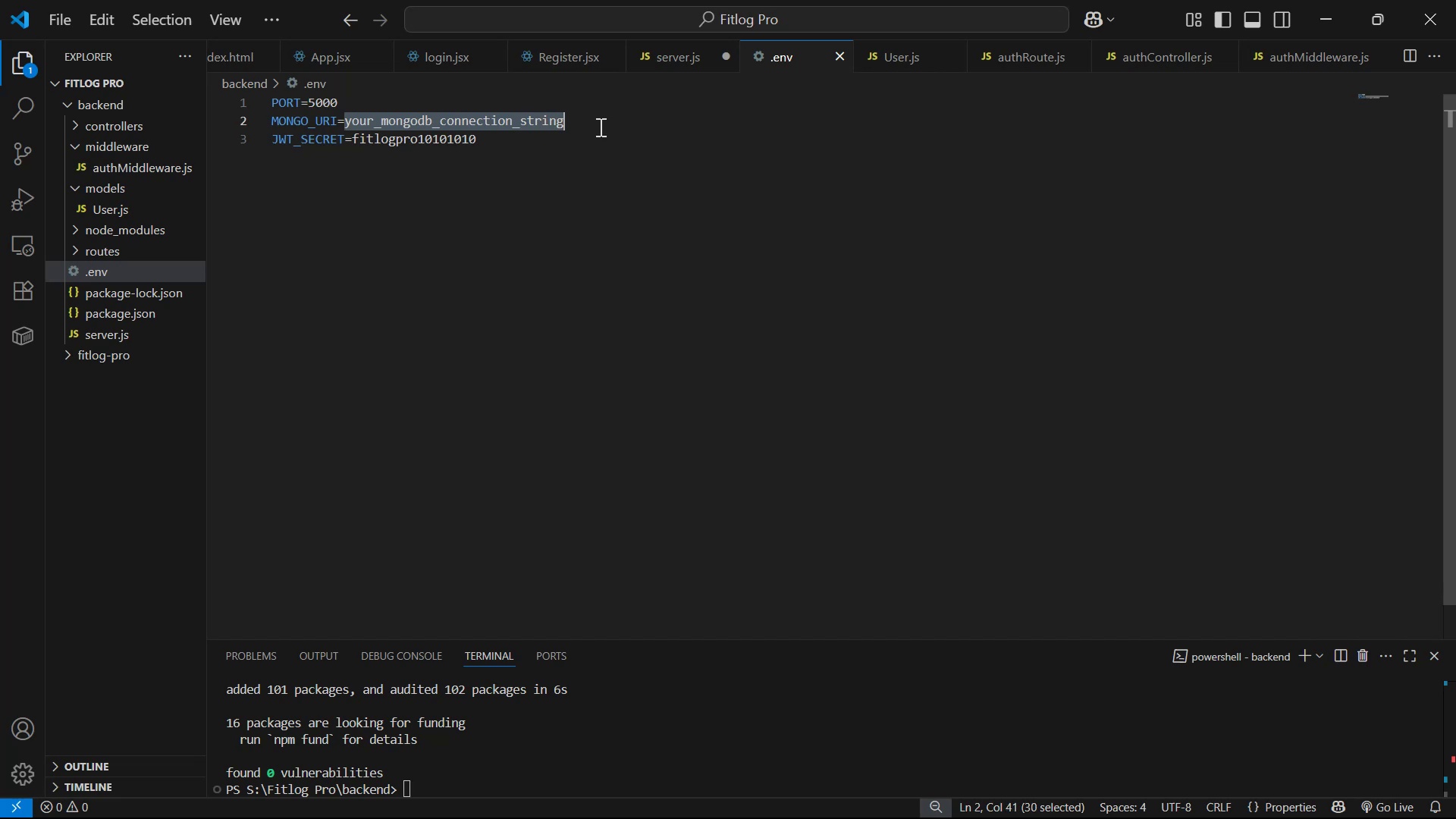 
key(Backspace)
 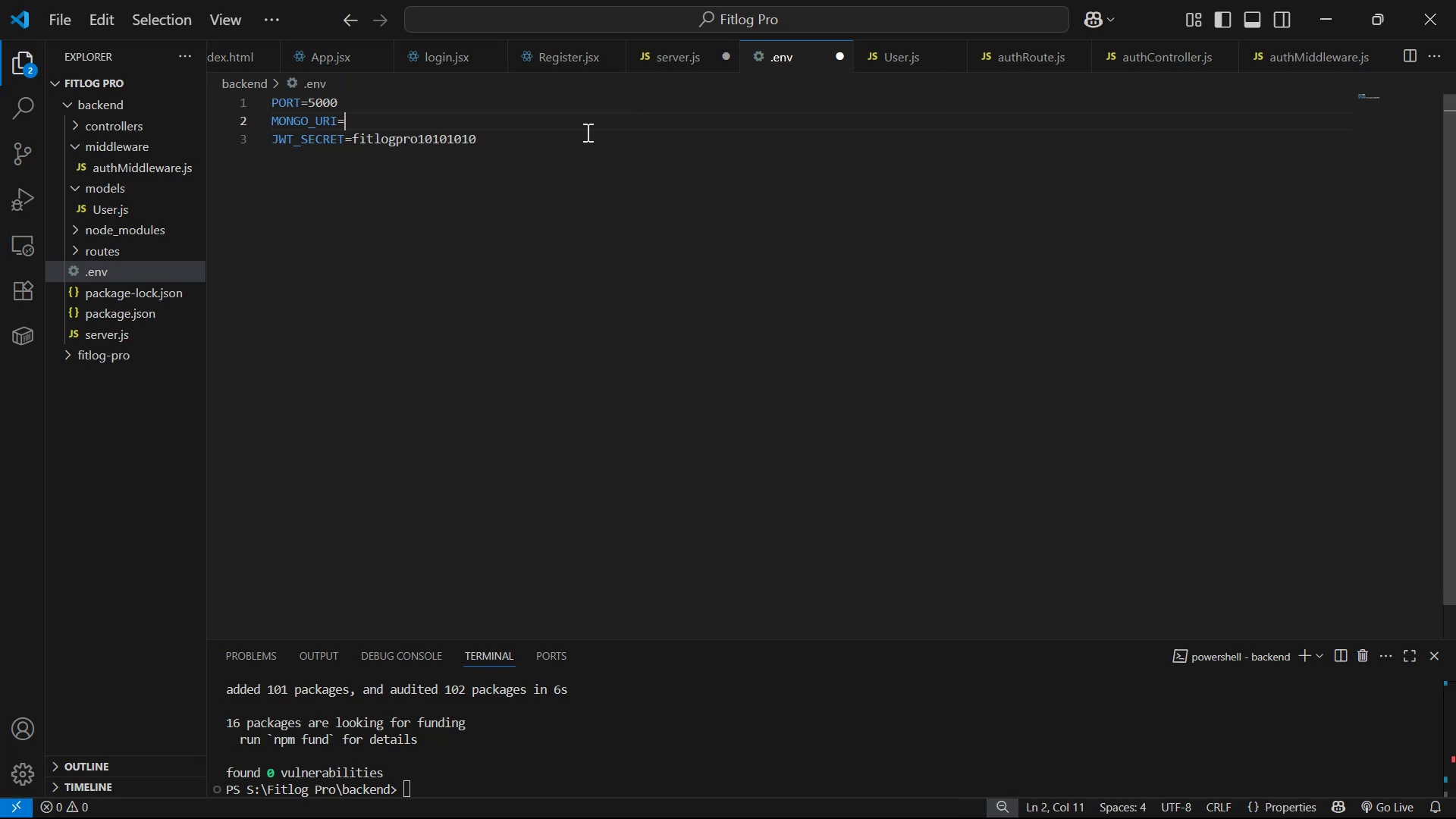 
key(Control+V)
 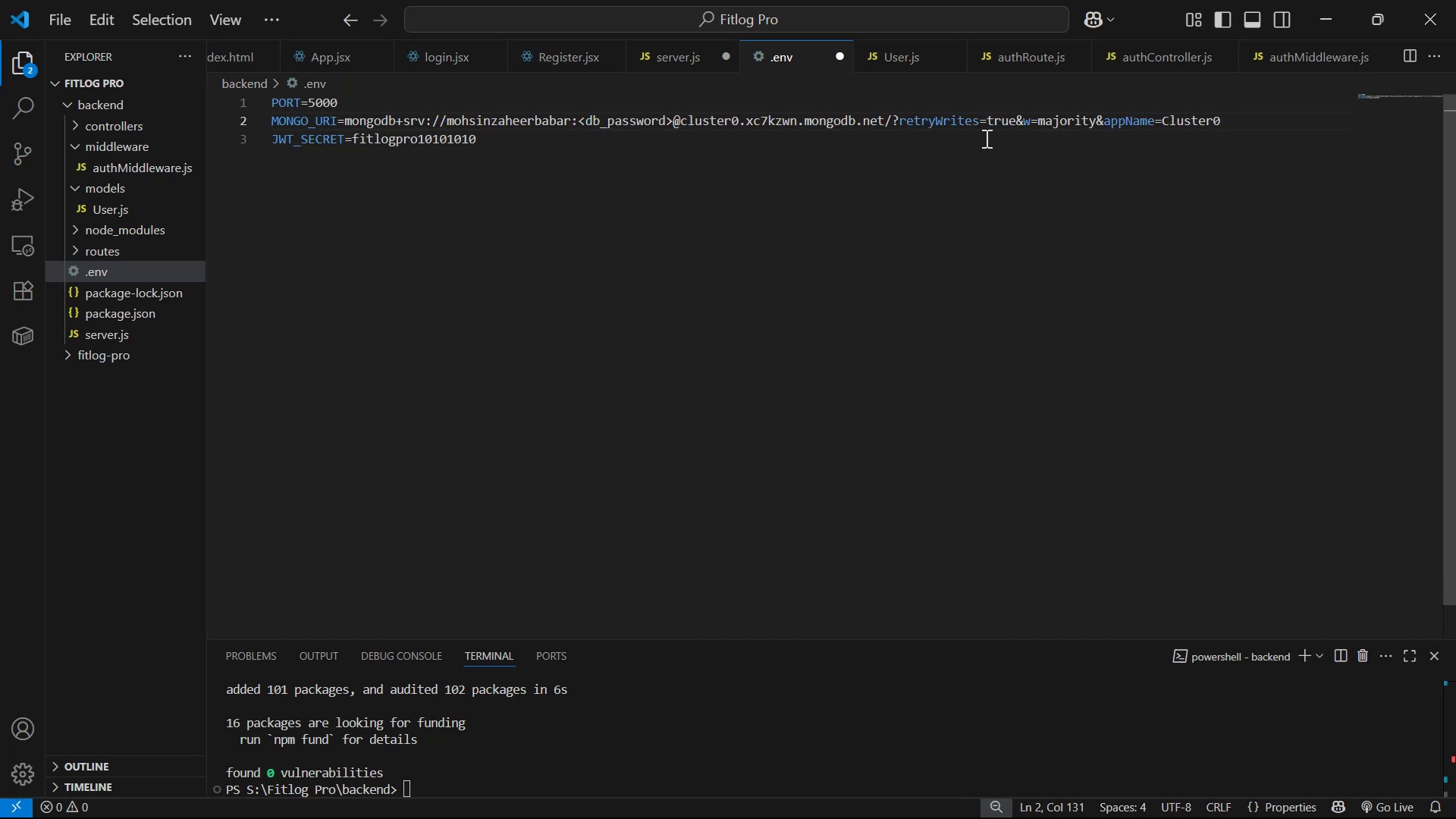 
left_click([893, 125])
 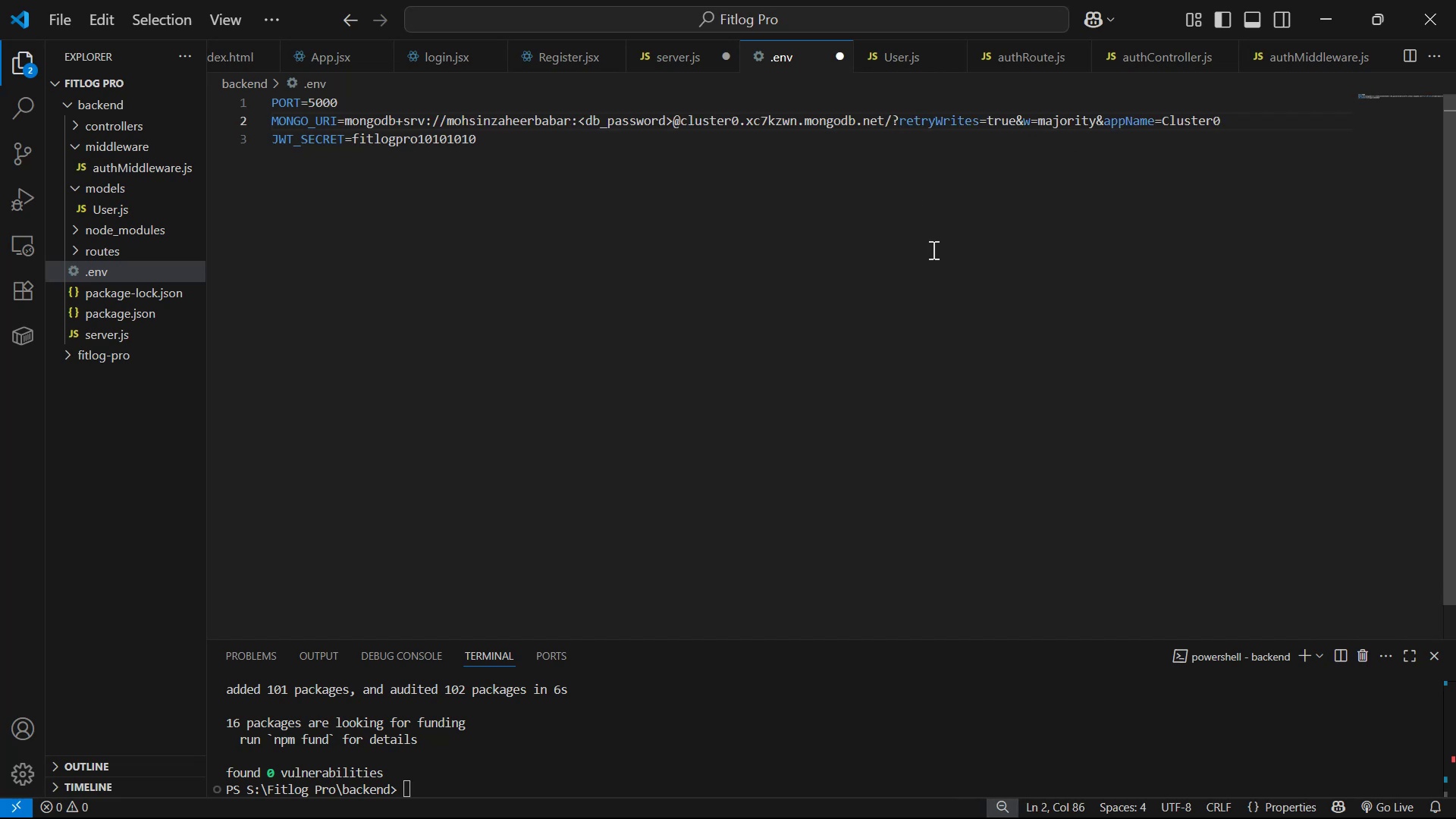 
type(fitlog)
 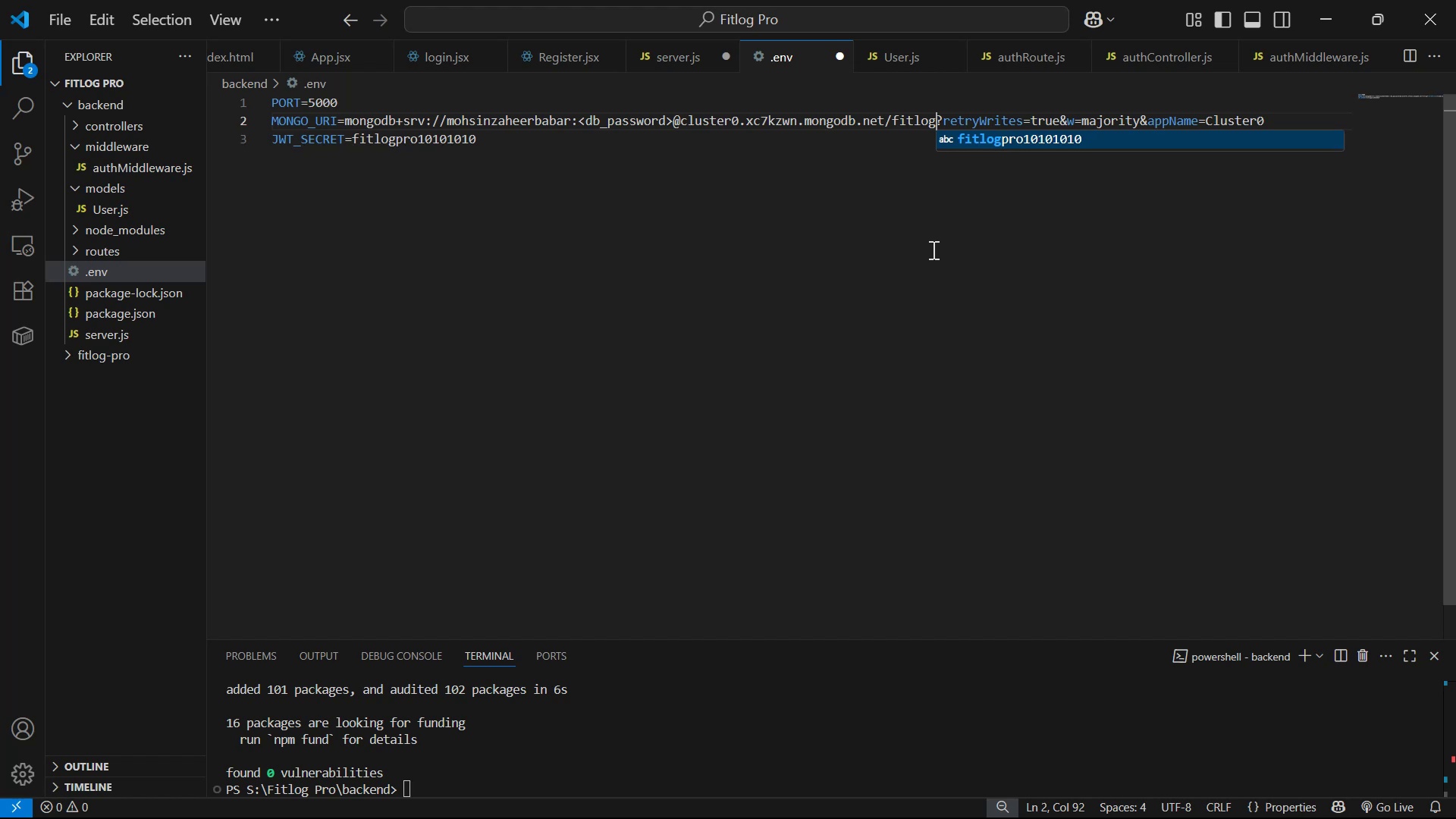 
key(ArrowRight)
 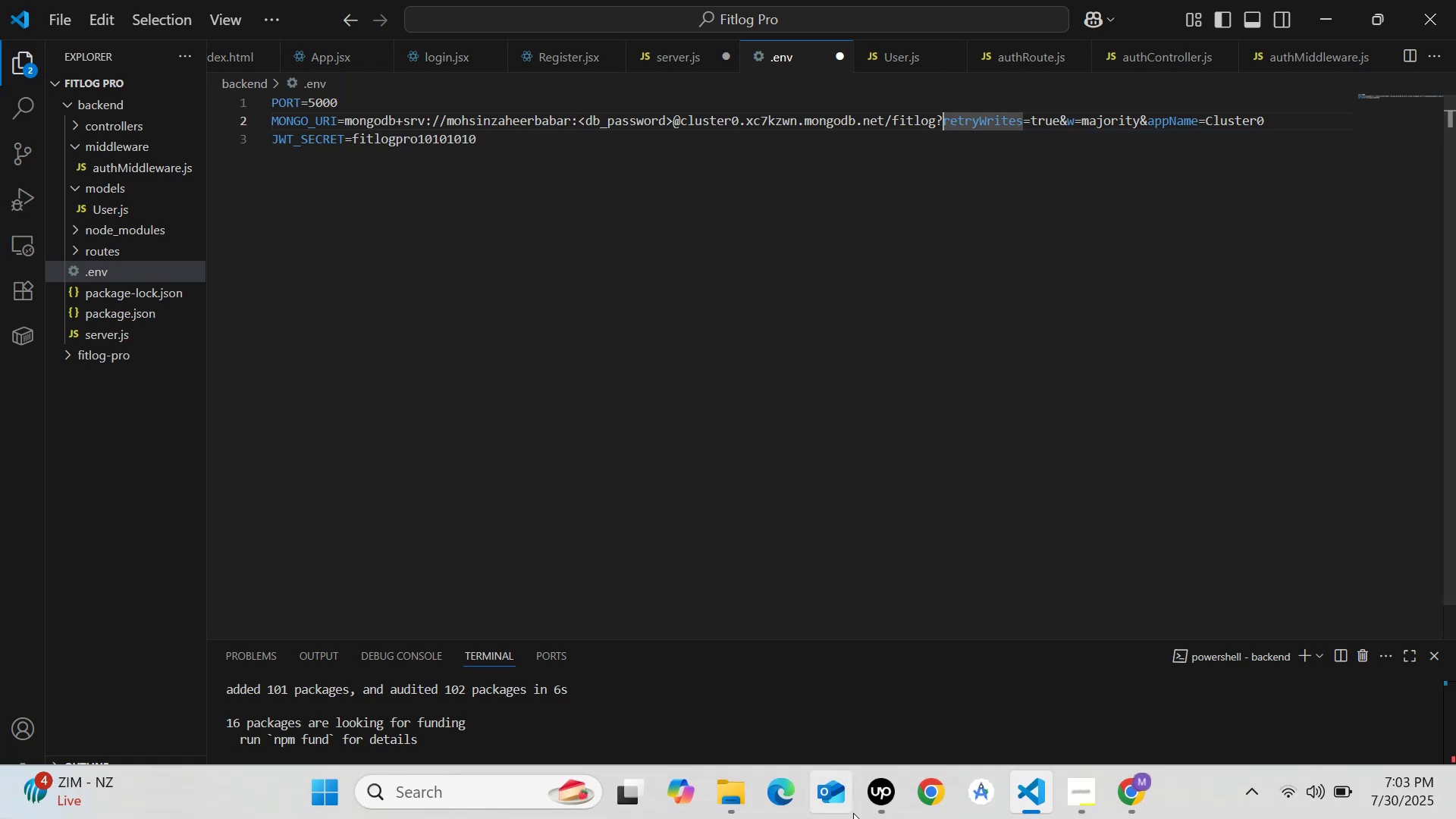 
wait(9.23)
 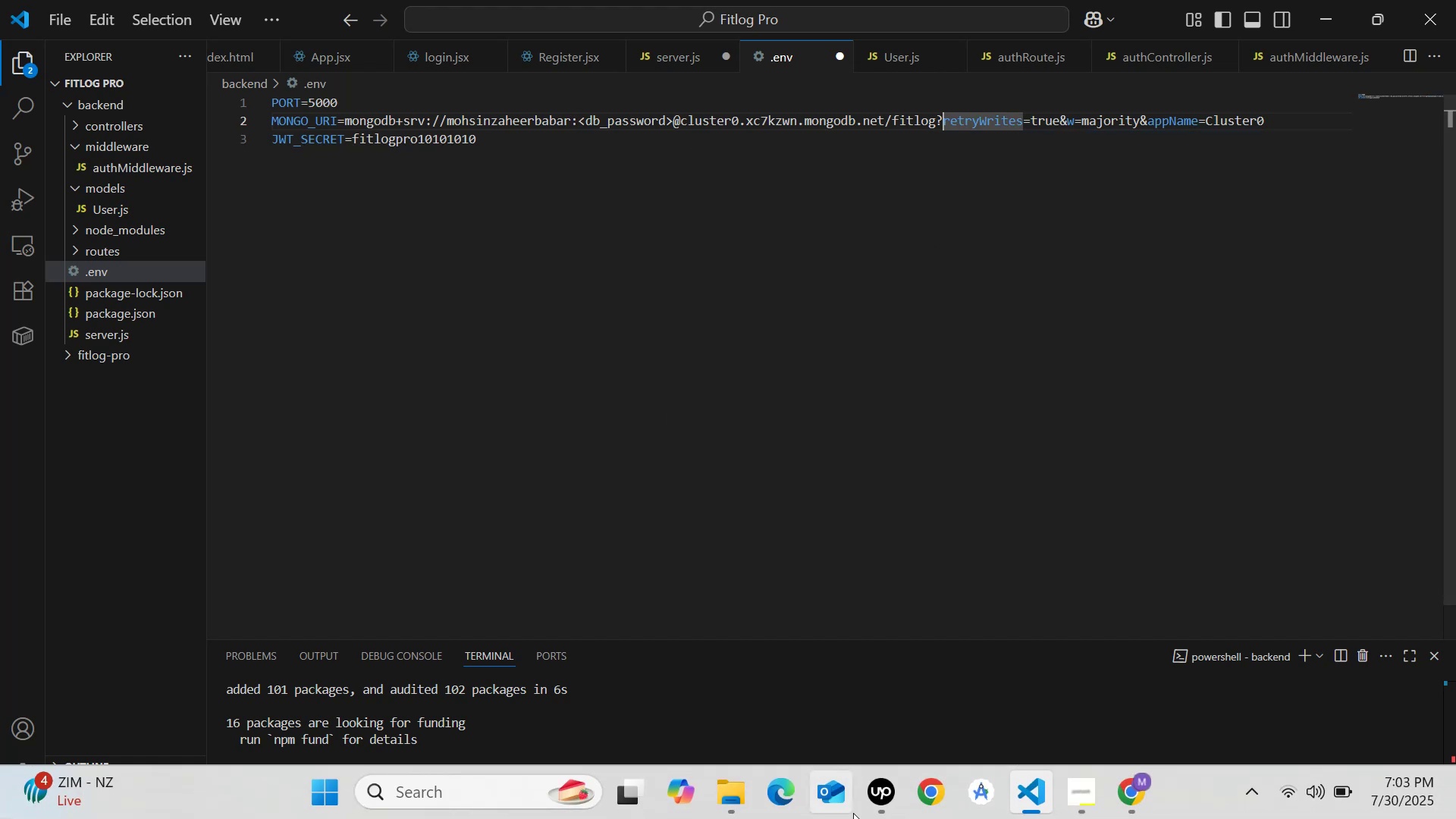 
left_click([472, 77])
 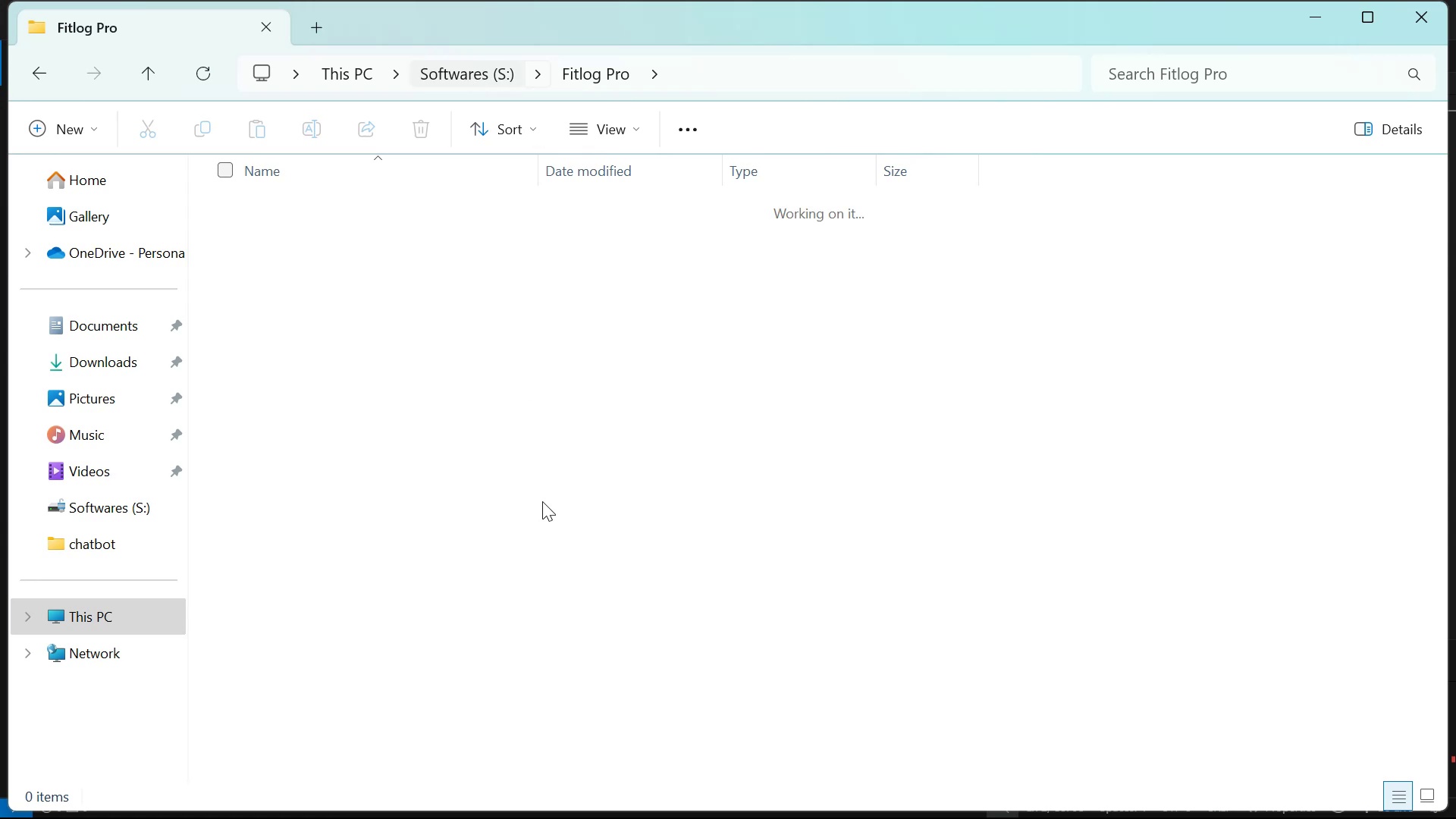 
left_click([548, 531])
 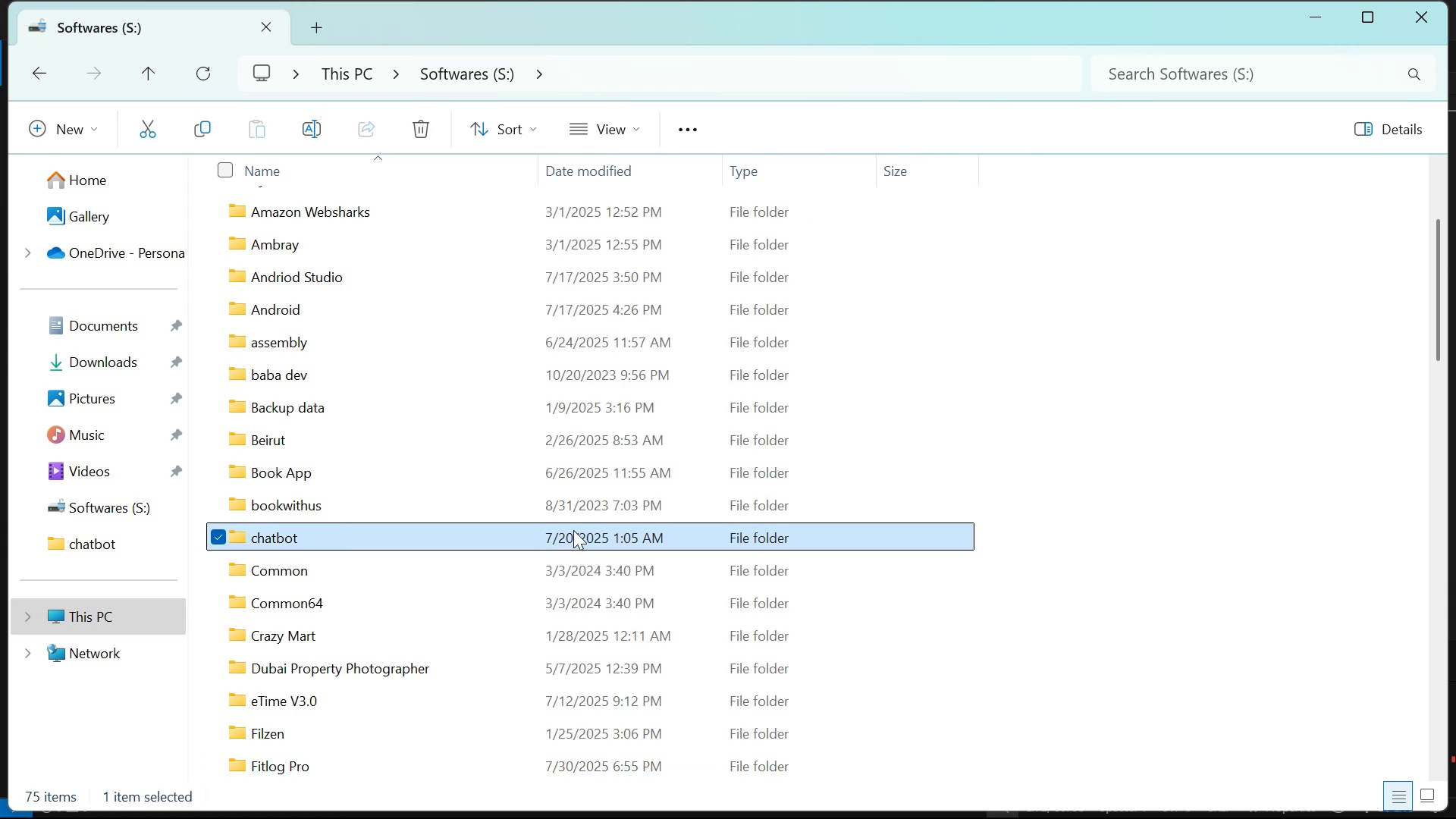 
type(nnnnnnnnnn)
 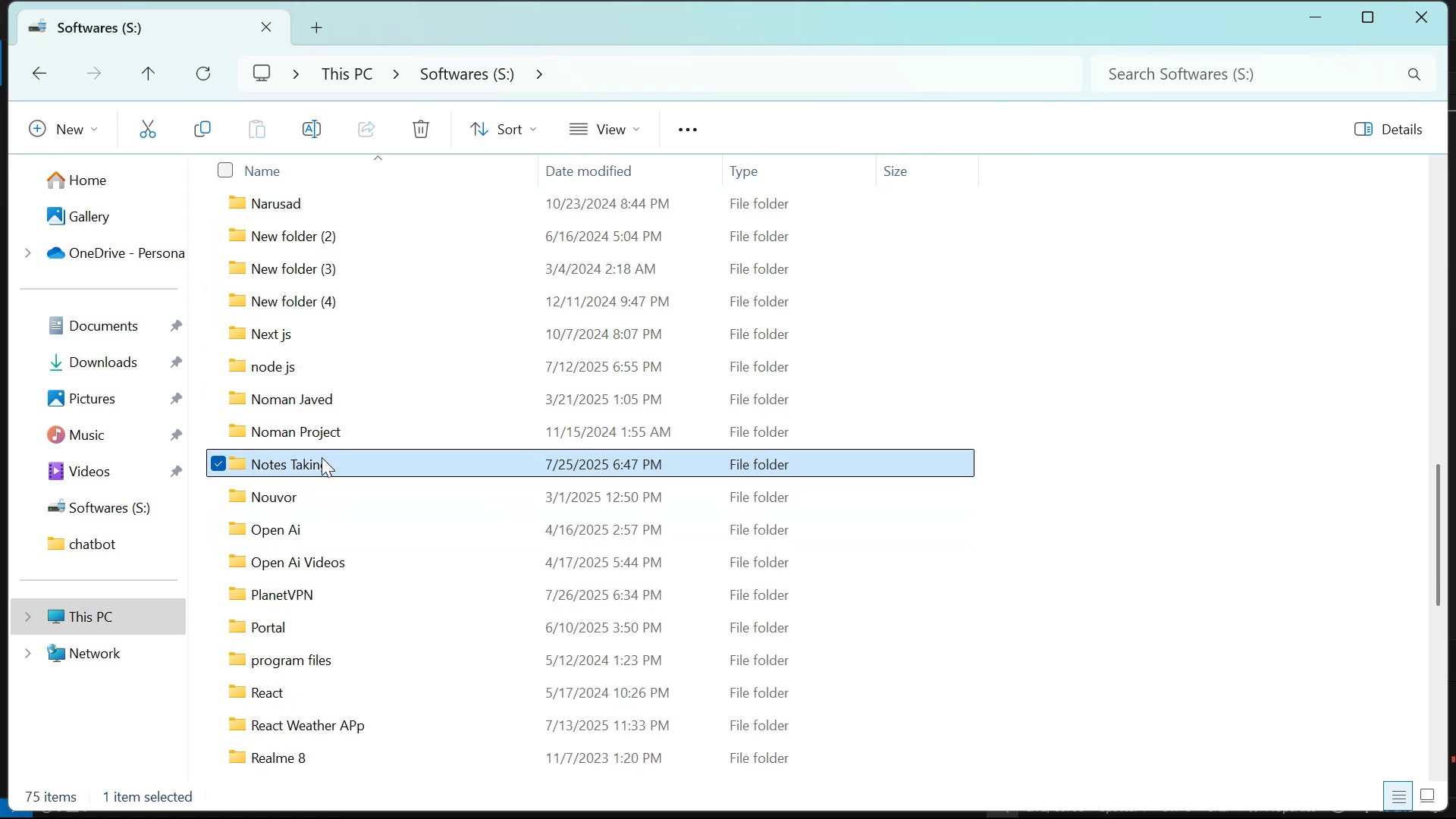 
double_click([322, 457])
 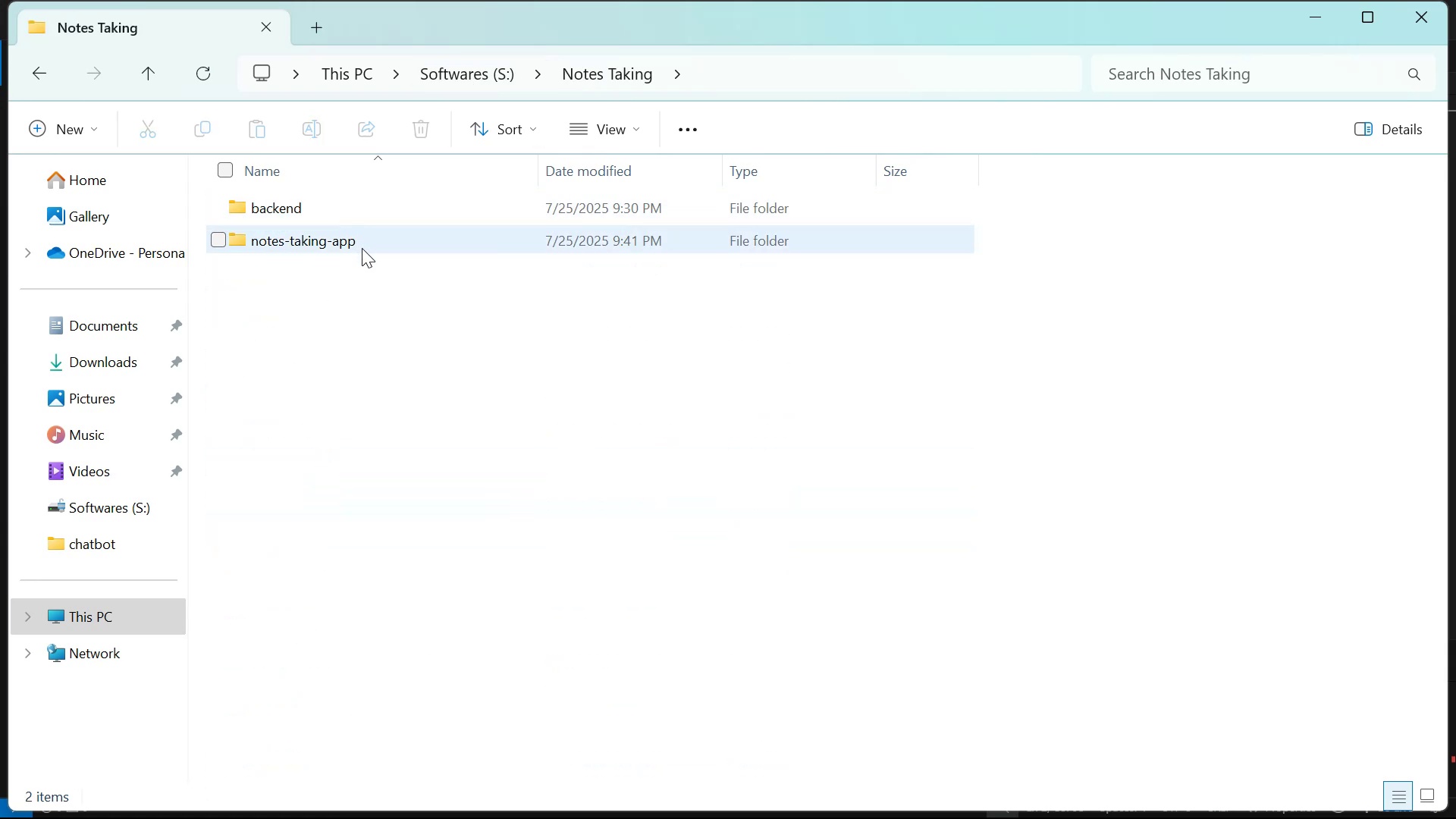 
double_click([373, 212])
 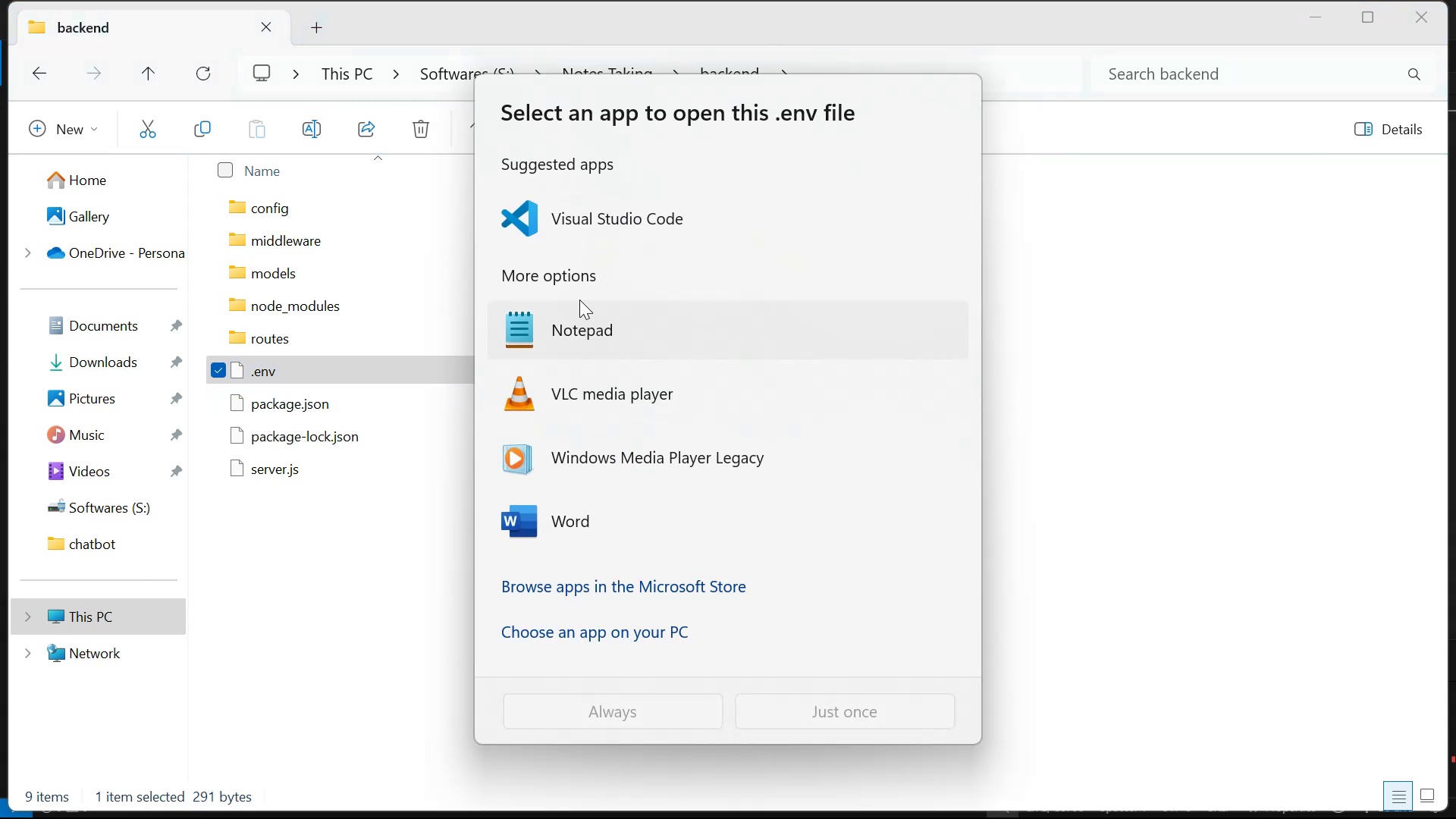 
left_click([597, 703])
 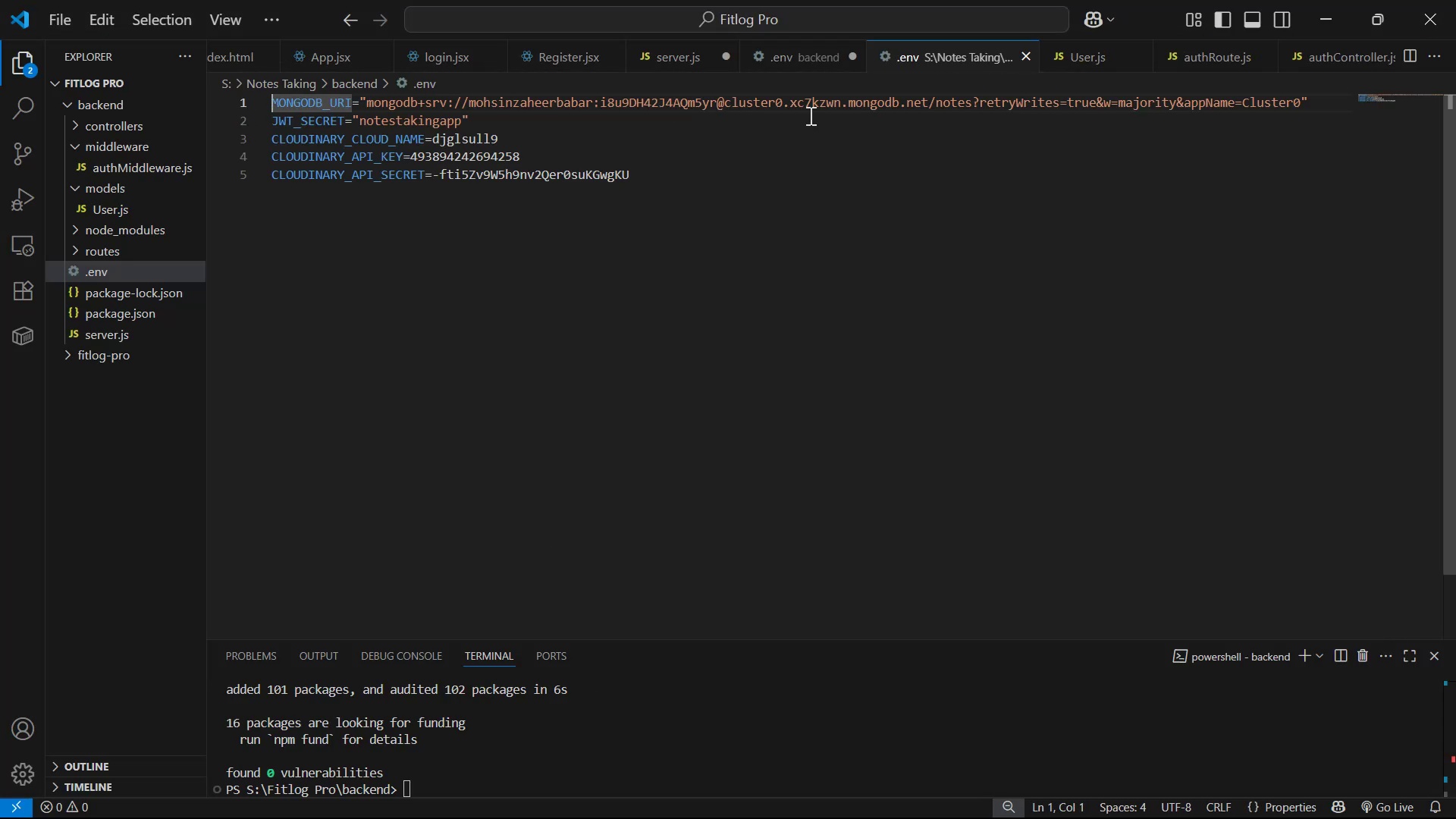 
wait(11.56)
 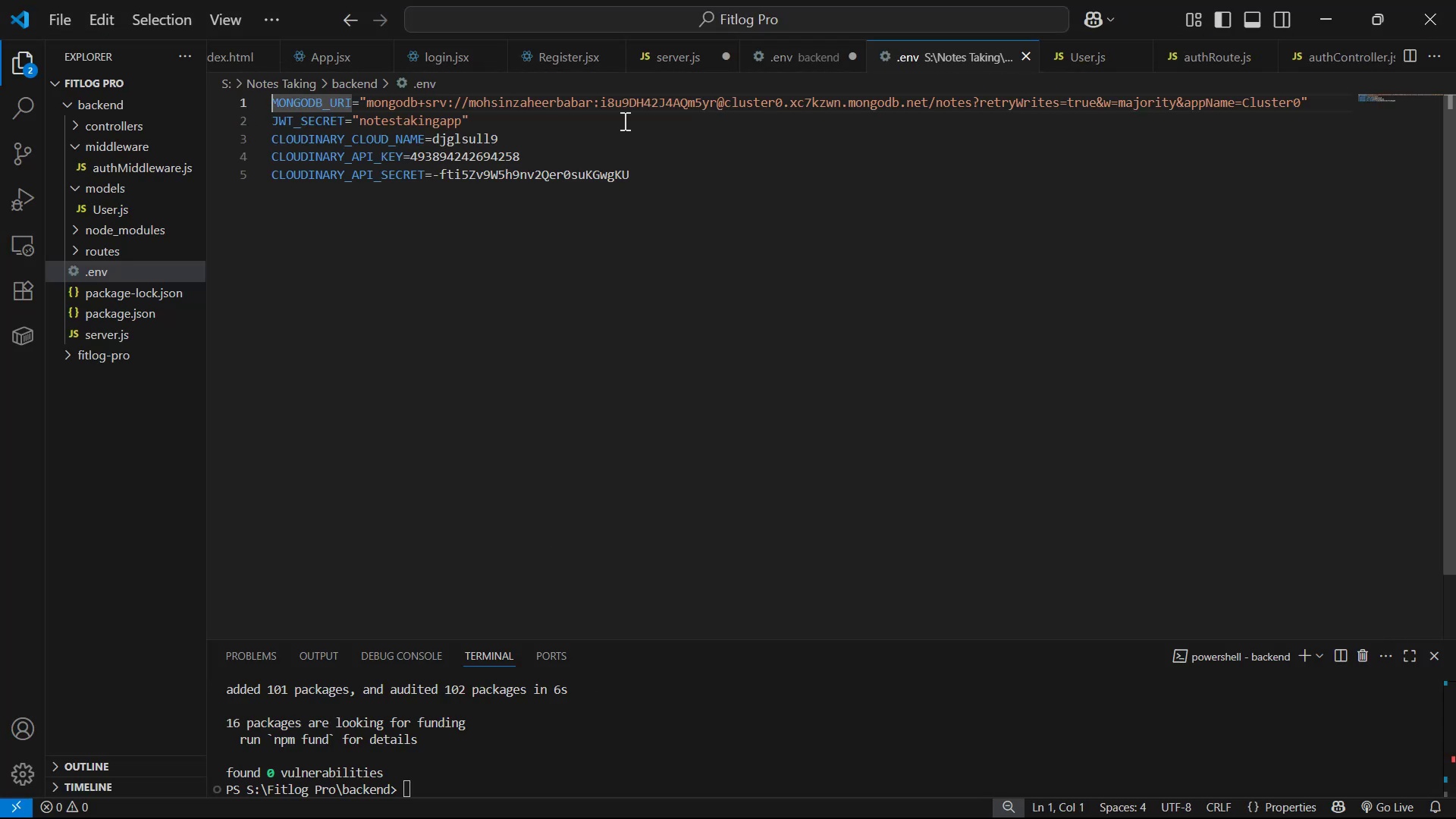 
key(Control+C)
 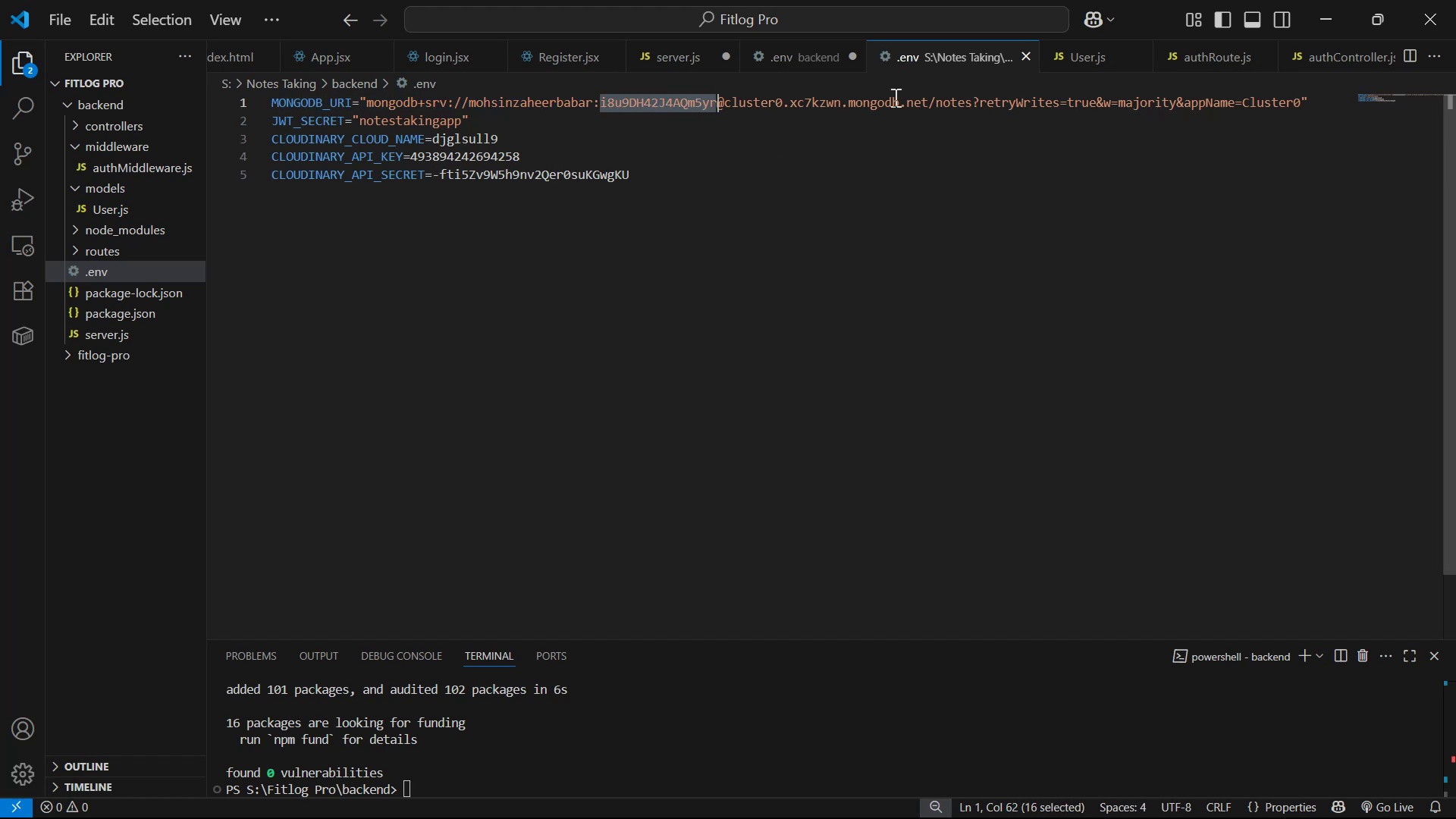 
key(Control+C)
 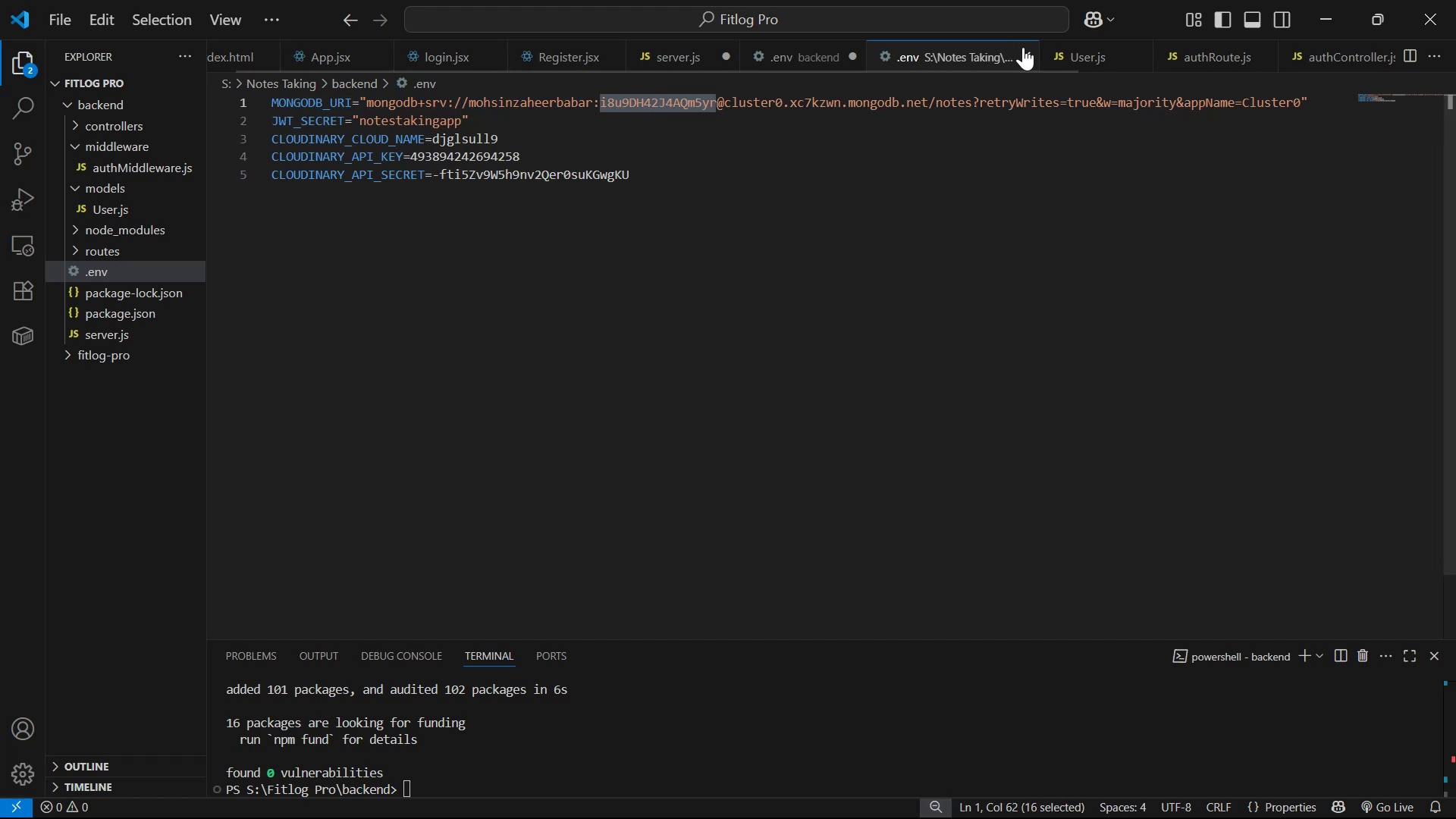 
left_click([1023, 55])
 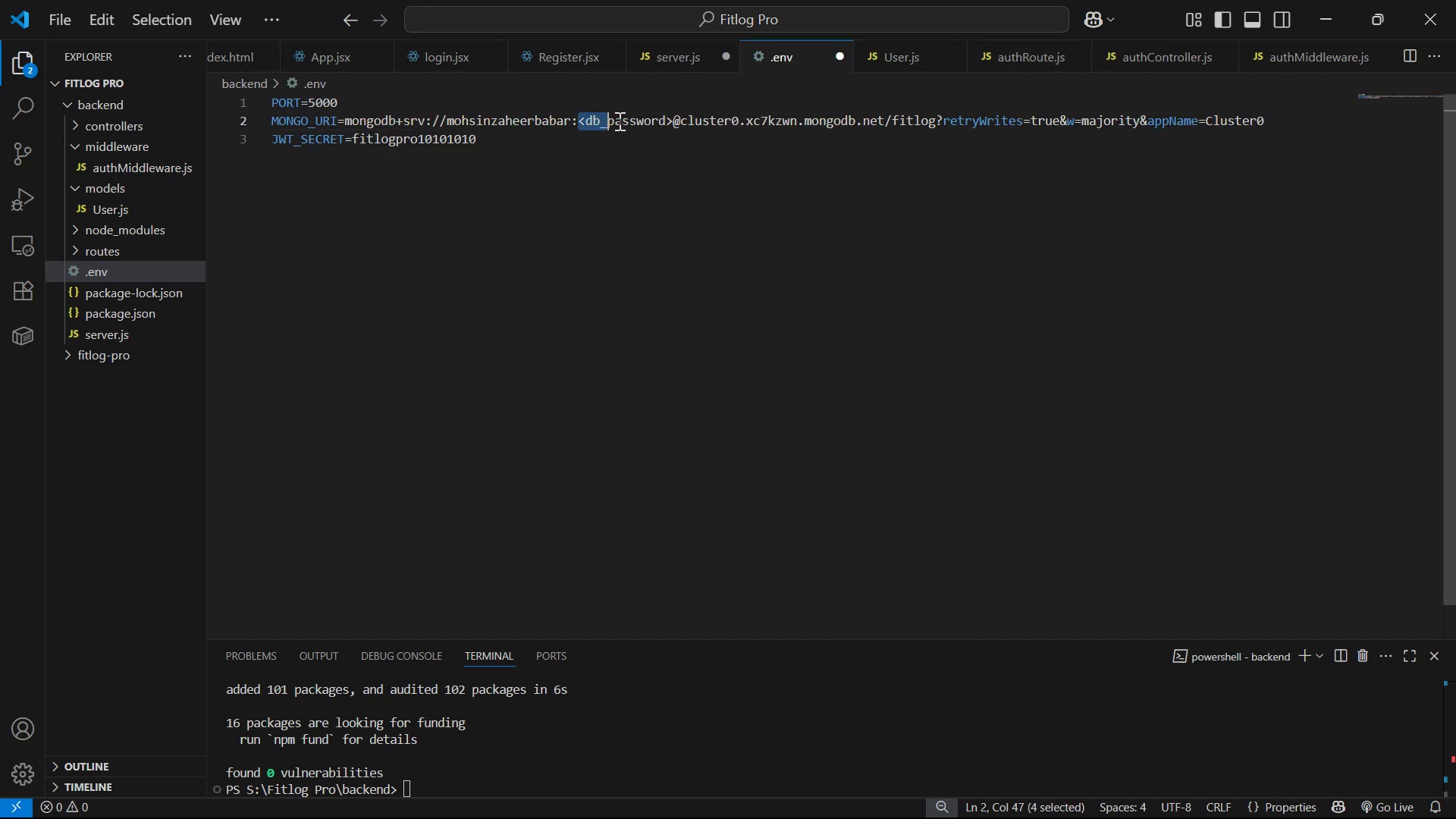 
key(Control+V)
 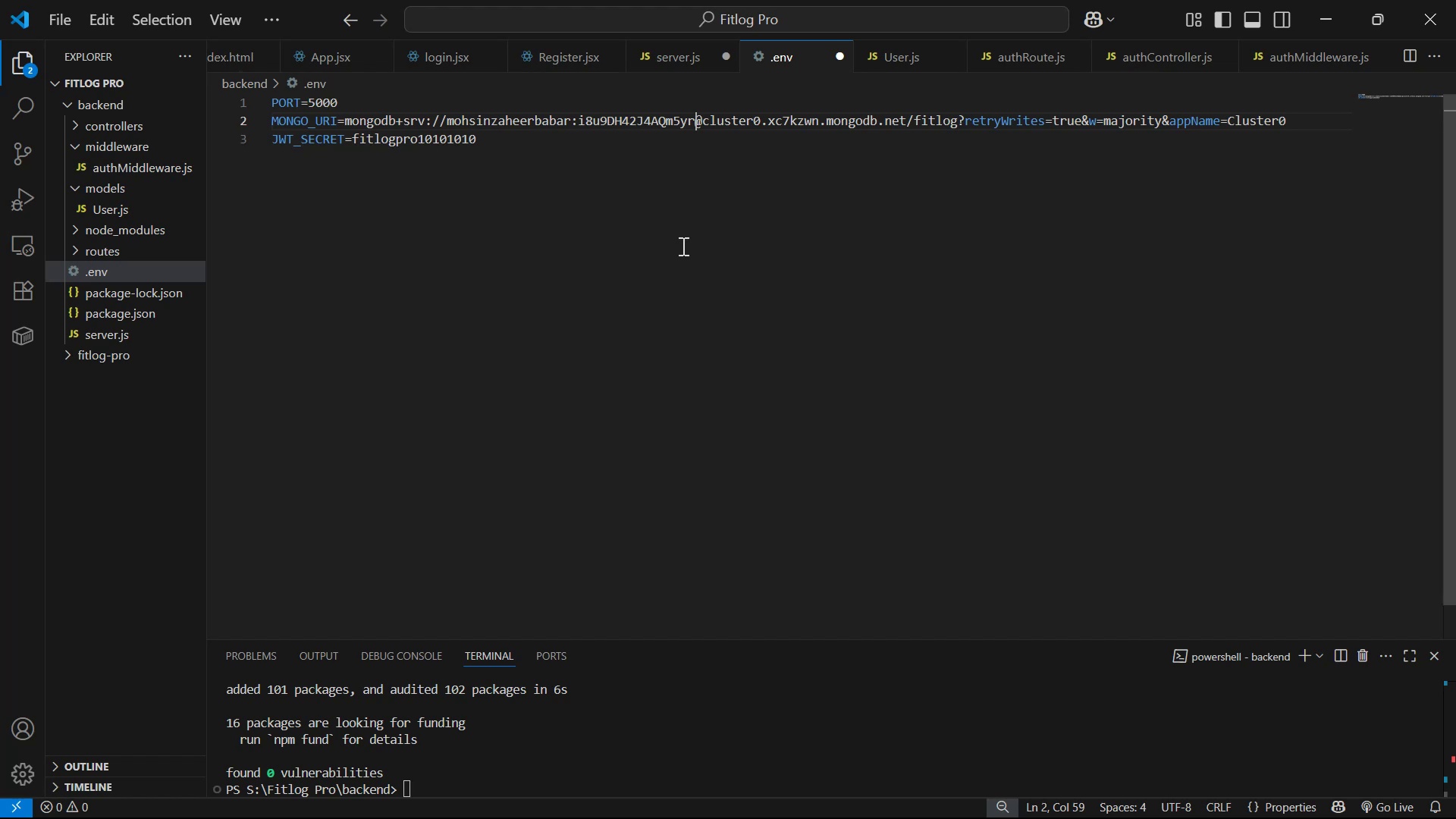 
key(Control+S)
 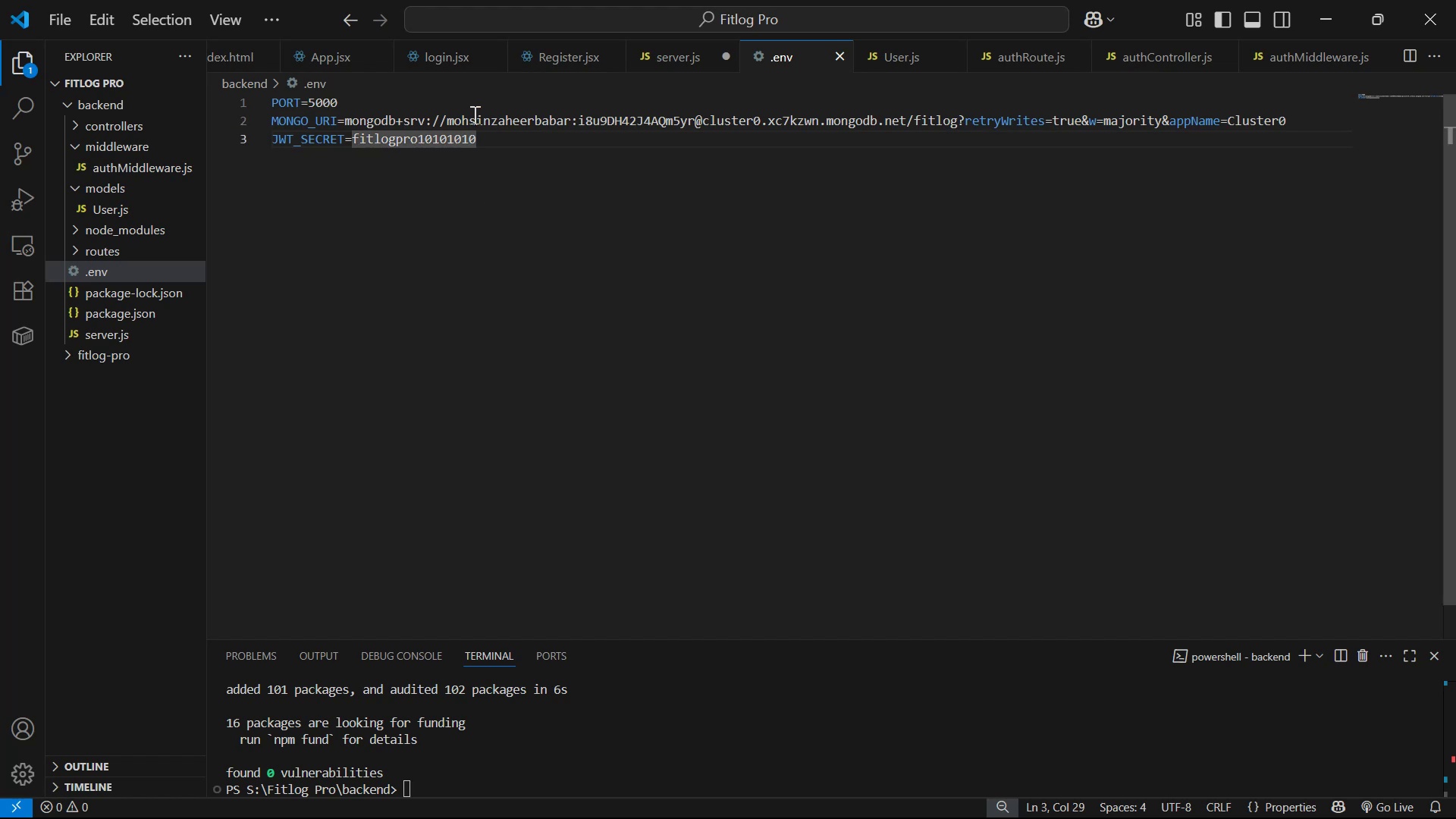 
key(Alt+Tab)
 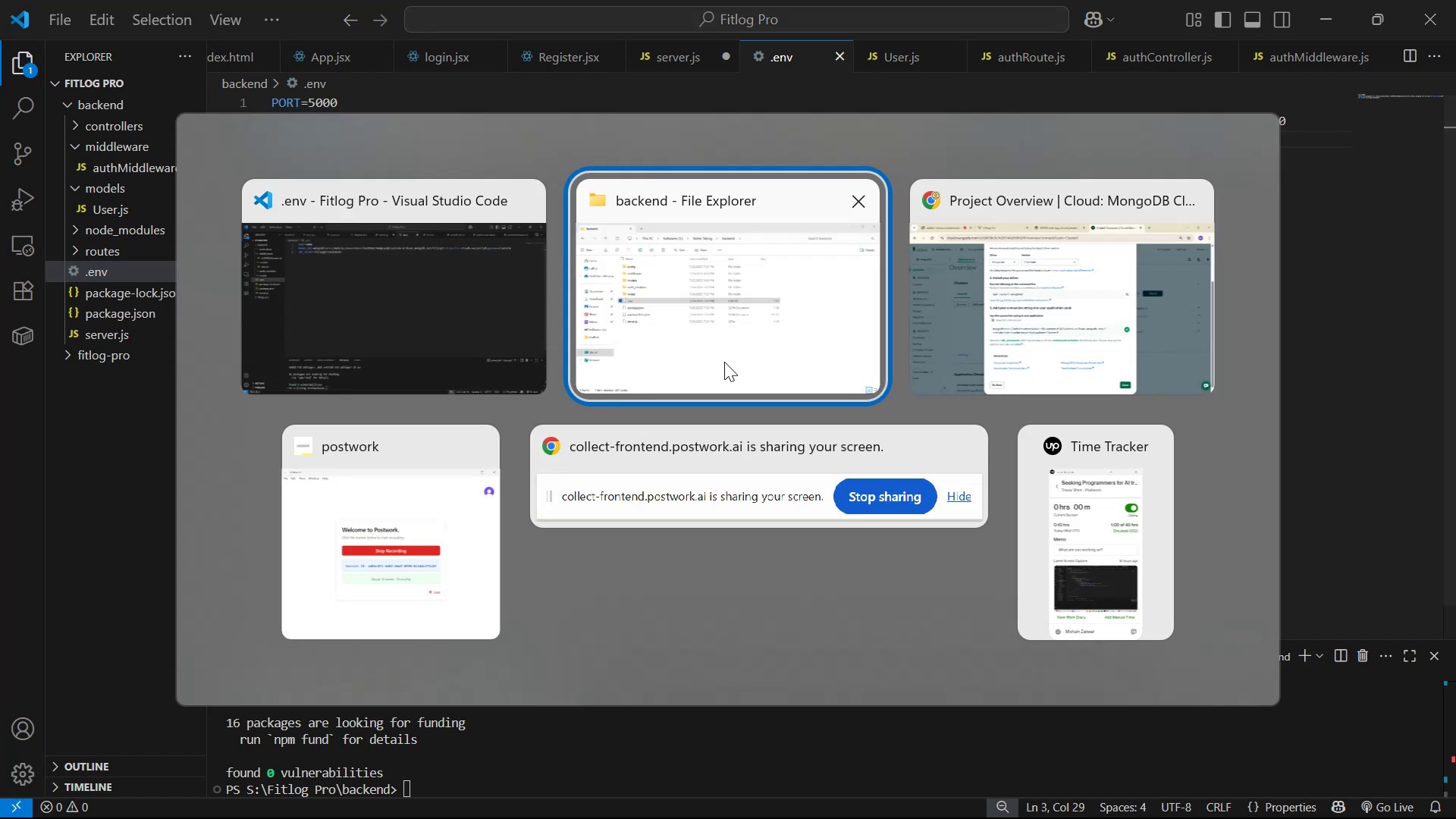 
key(Alt+Tab)
 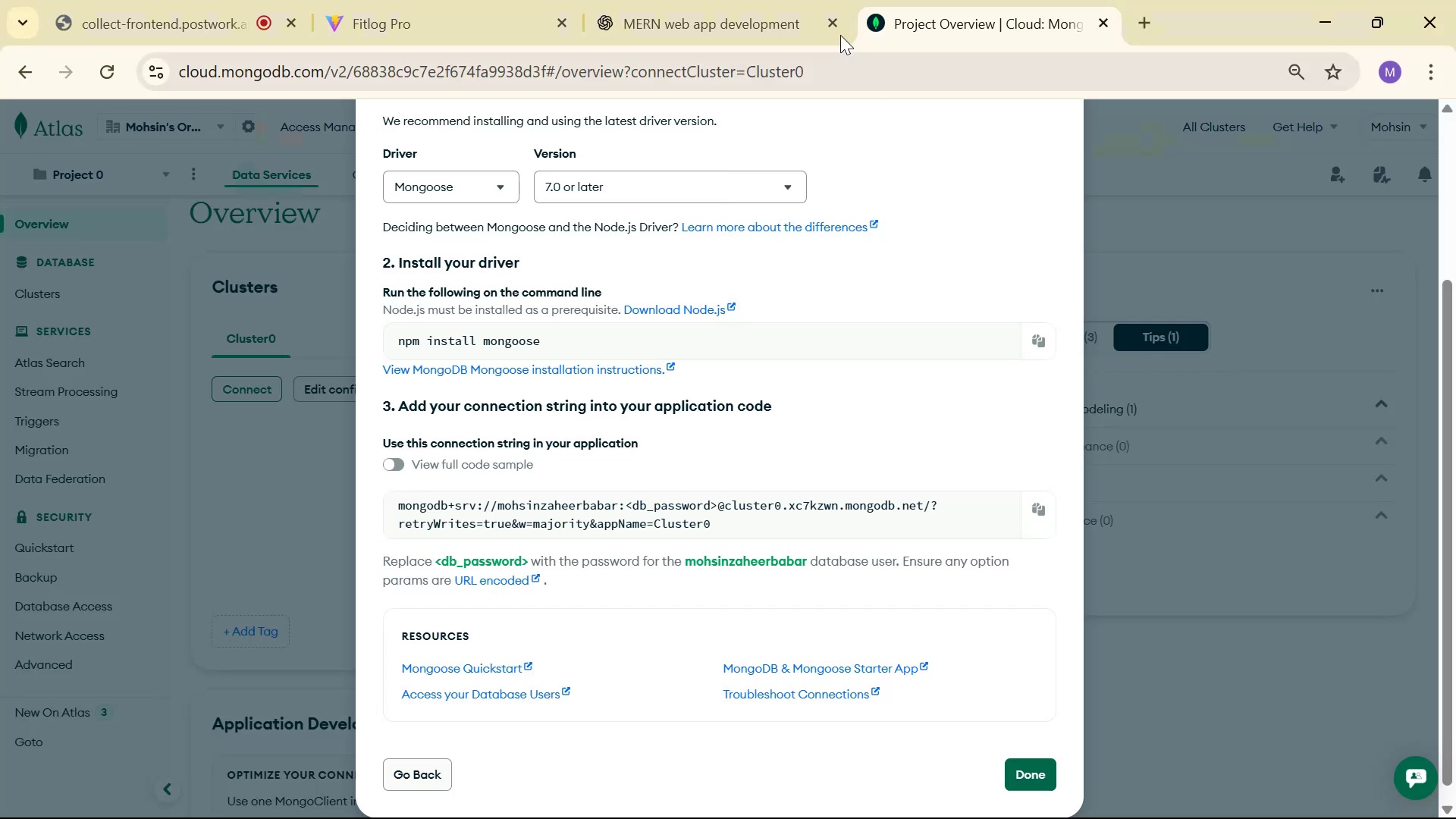 
left_click([745, 22])
 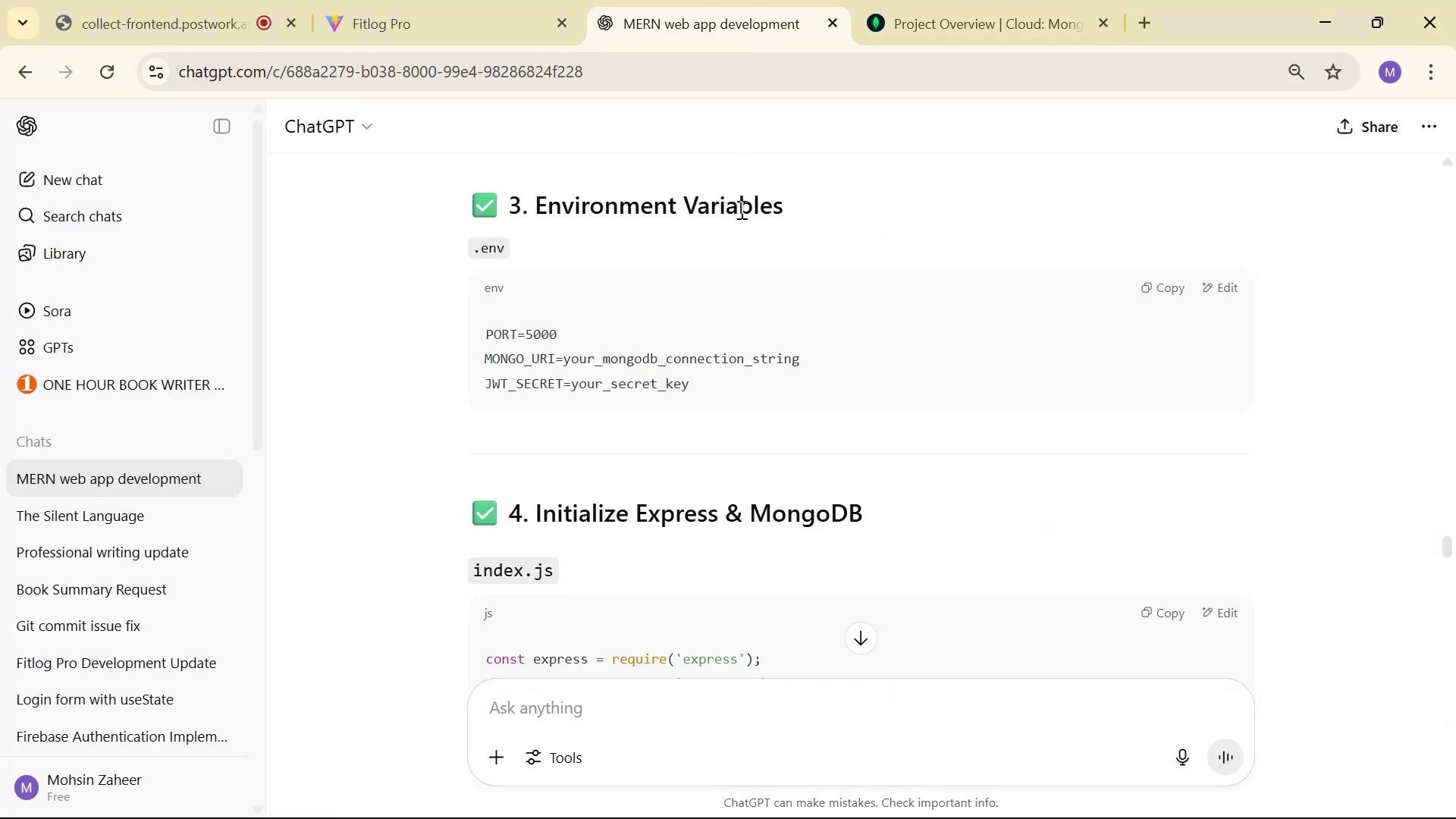 
scroll: coordinate [919, 253], scroll_direction: down, amount: 6.0
 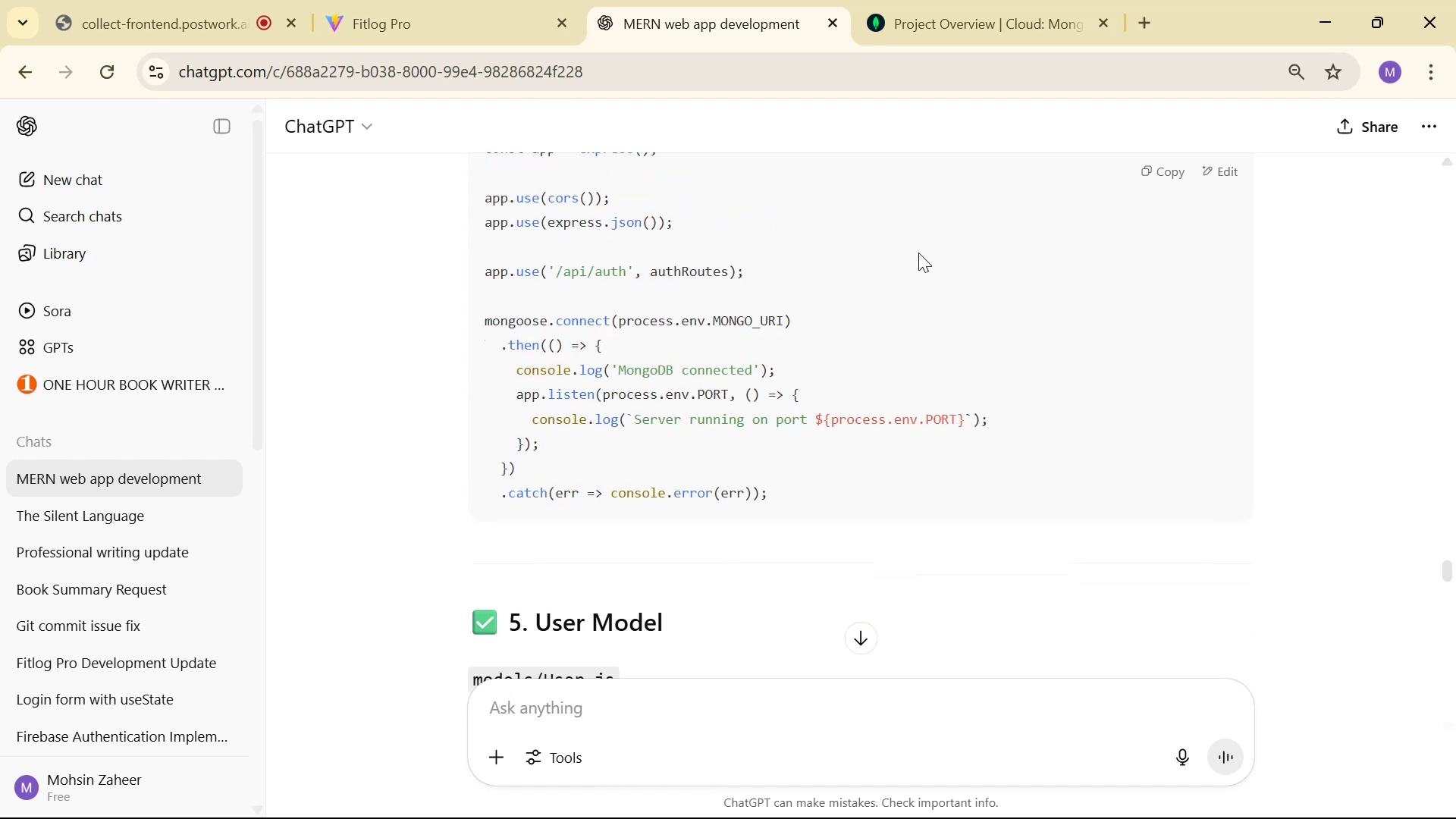 
scroll: coordinate [1018, 268], scroll_direction: up, amount: 3.0
 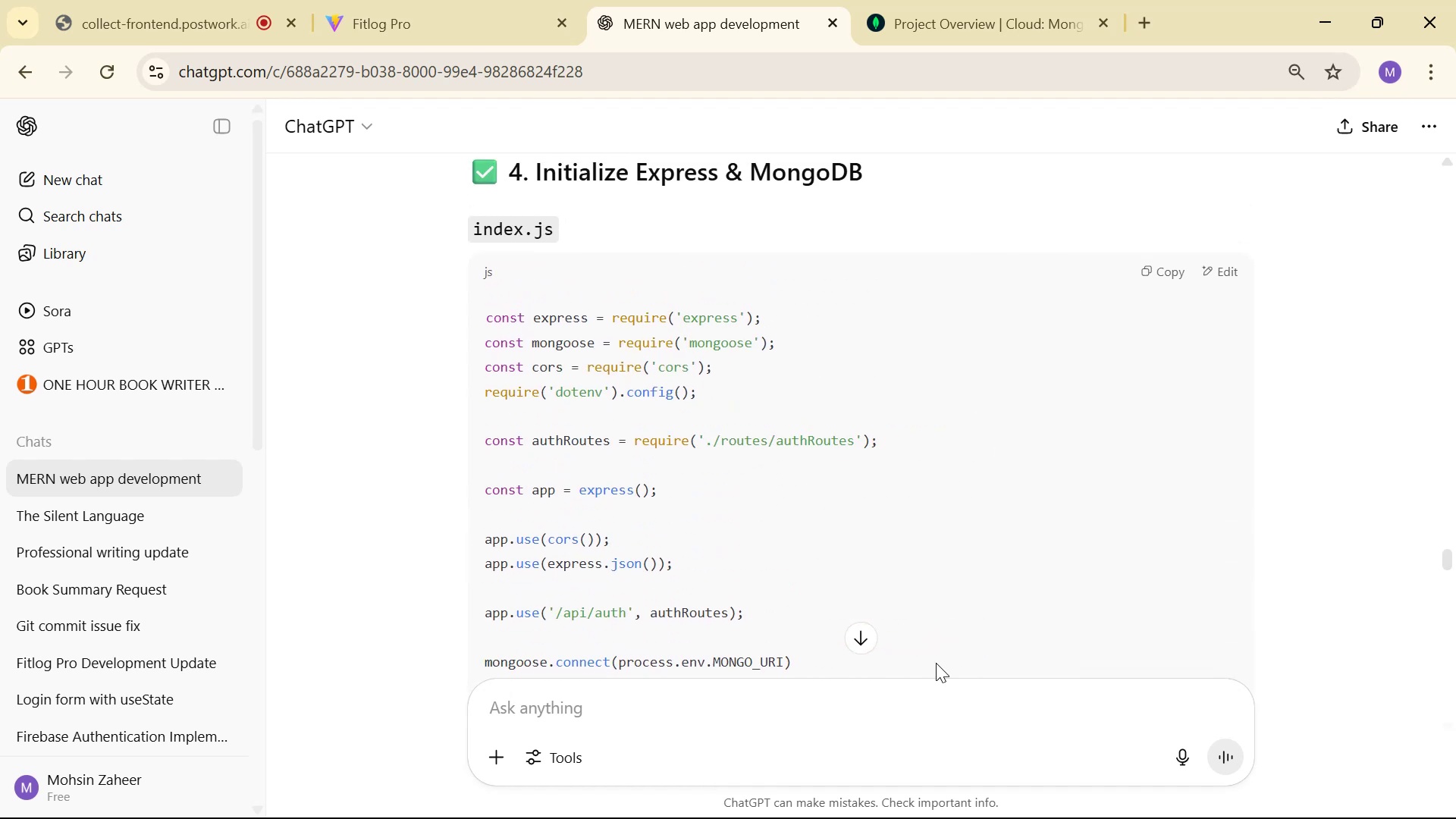 
left_click([911, 696])
 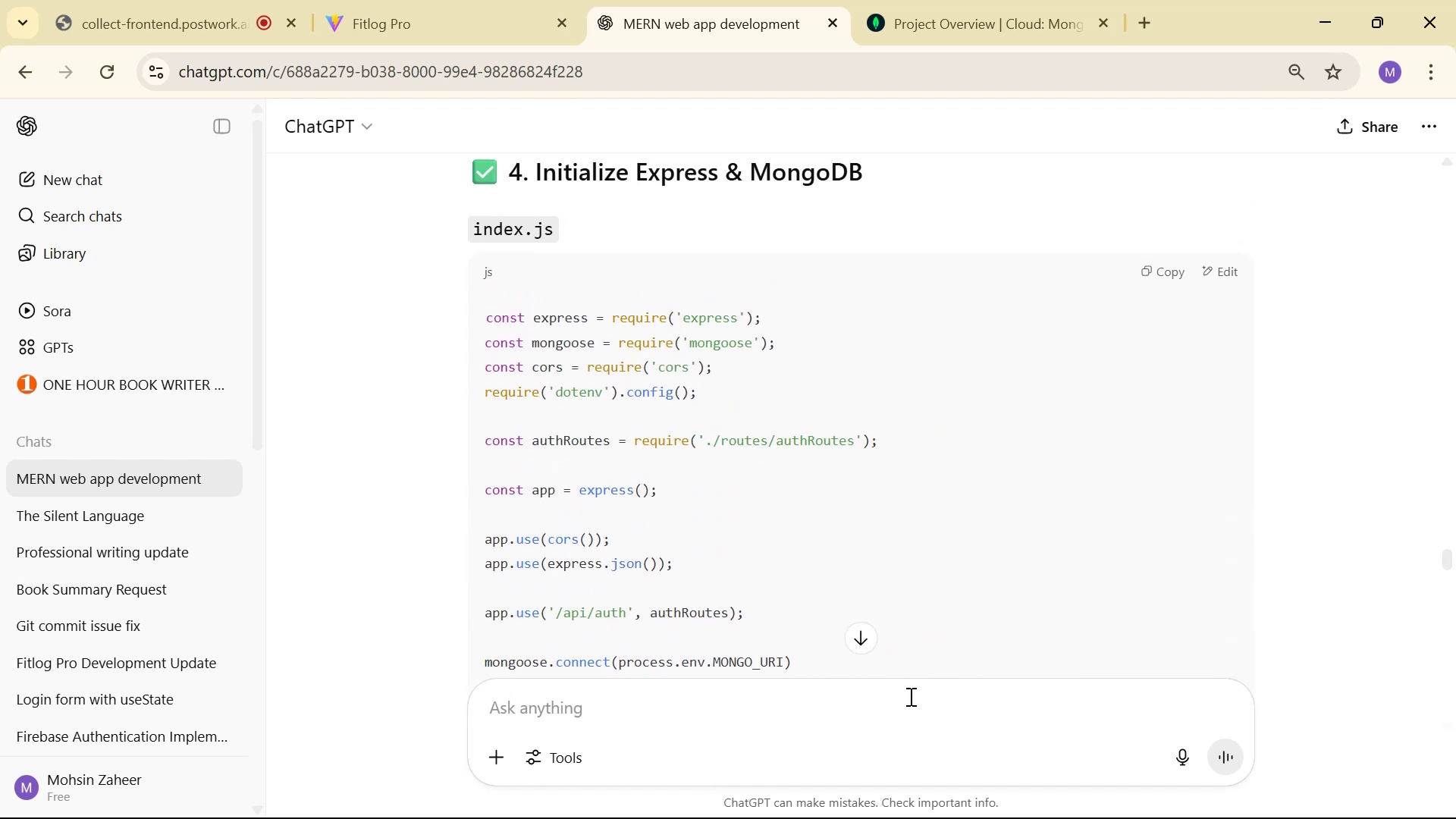 
type(use Im)
key(Backspace)
key(Backspace)
type(import wvery )
key(Backspace)
key(Backspace)
key(Backspace)
key(Backspace)
key(Backspace)
key(Backspace)
type(every where)
 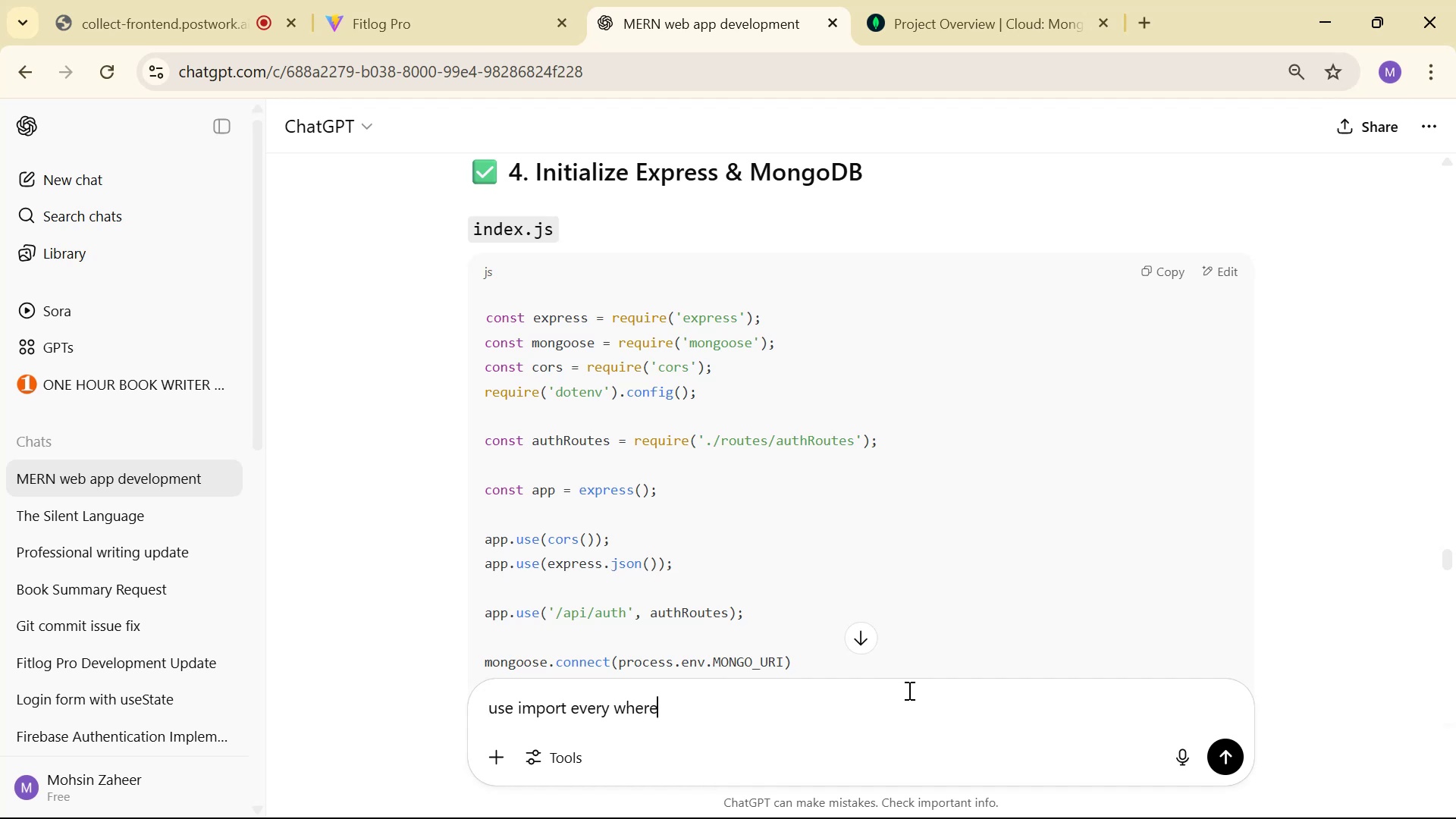 
key(Enter)
 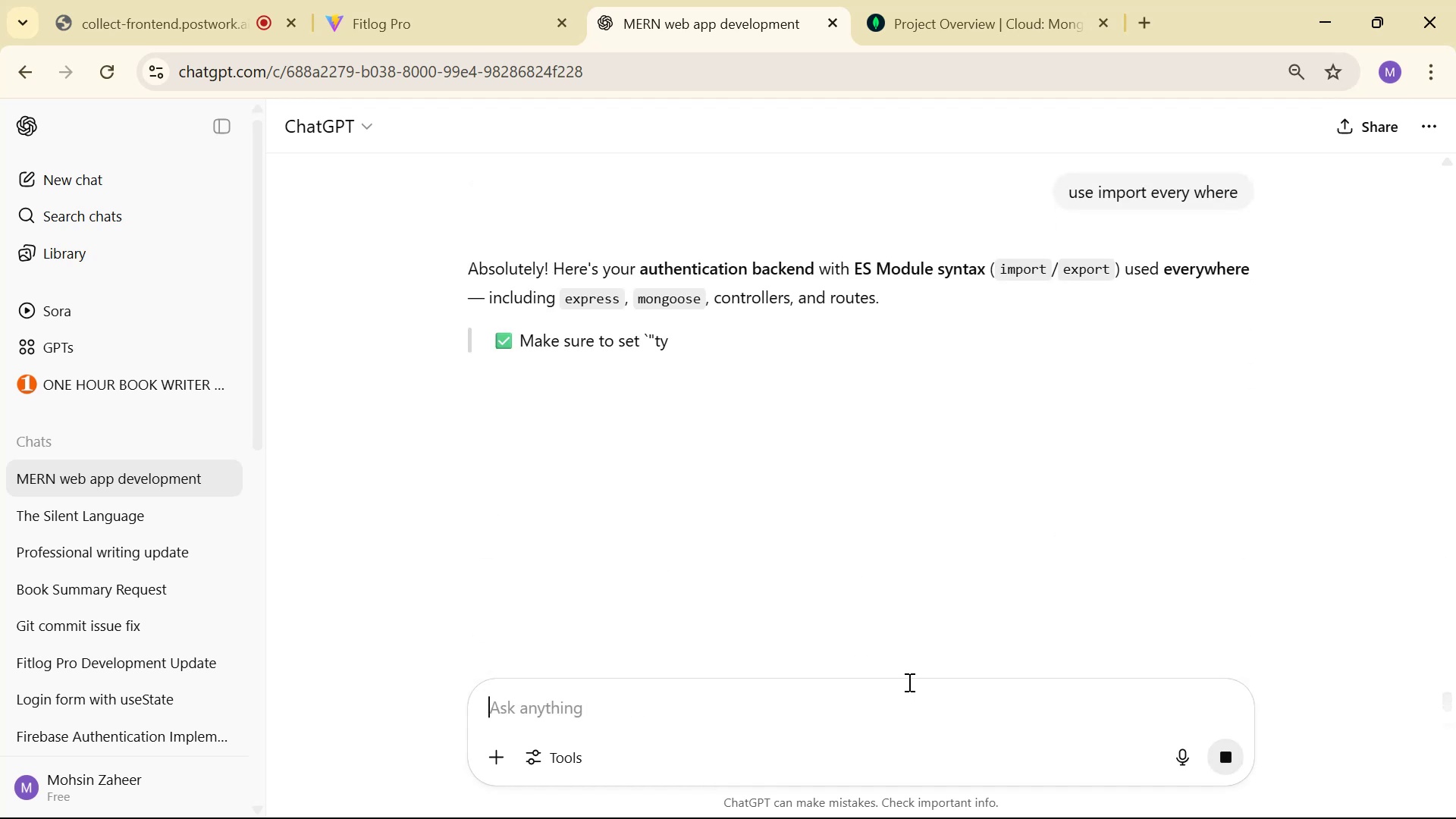 
wait(9.57)
 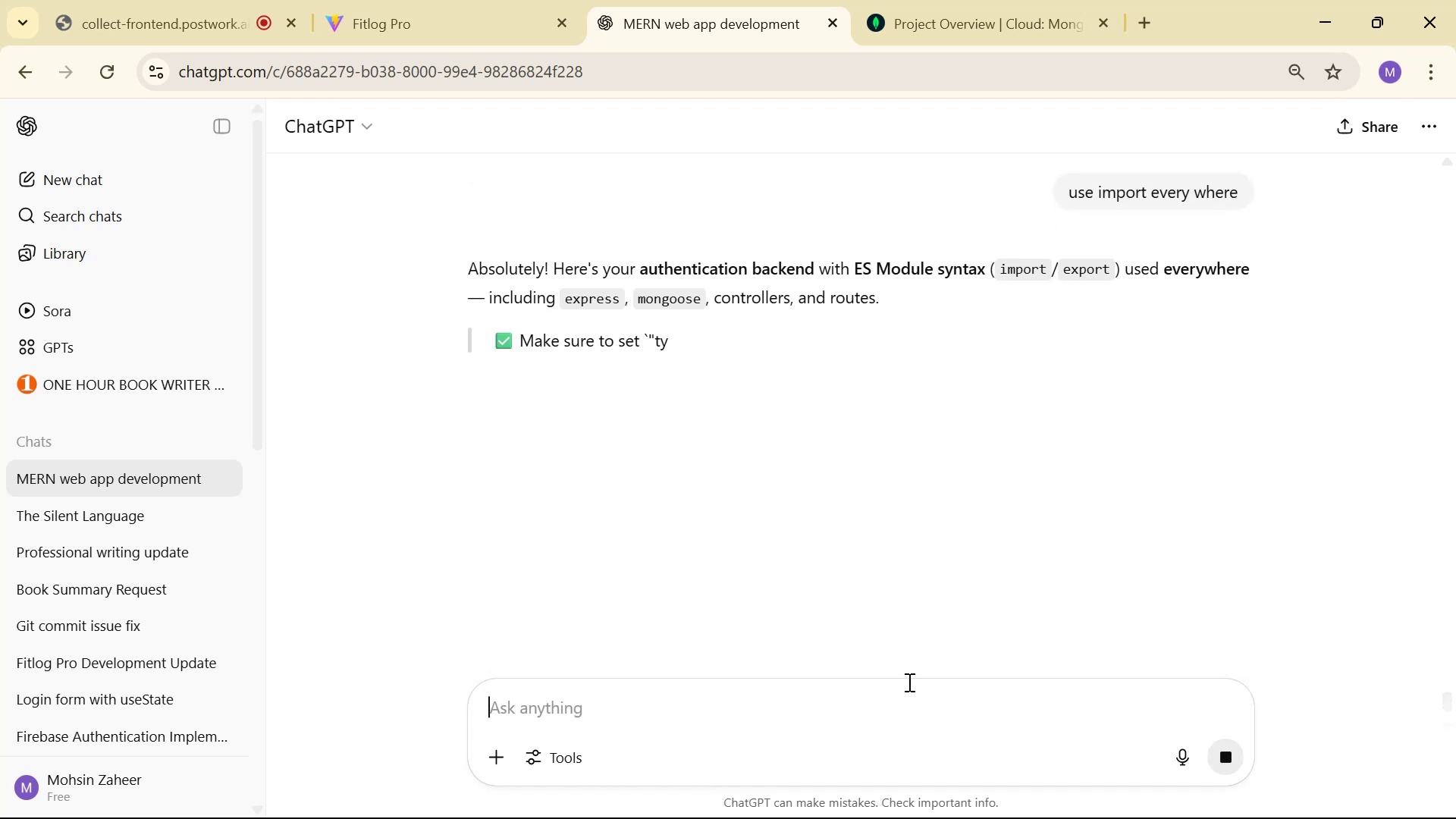 
hold_key(key=ControlLeft, duration=0.31)
 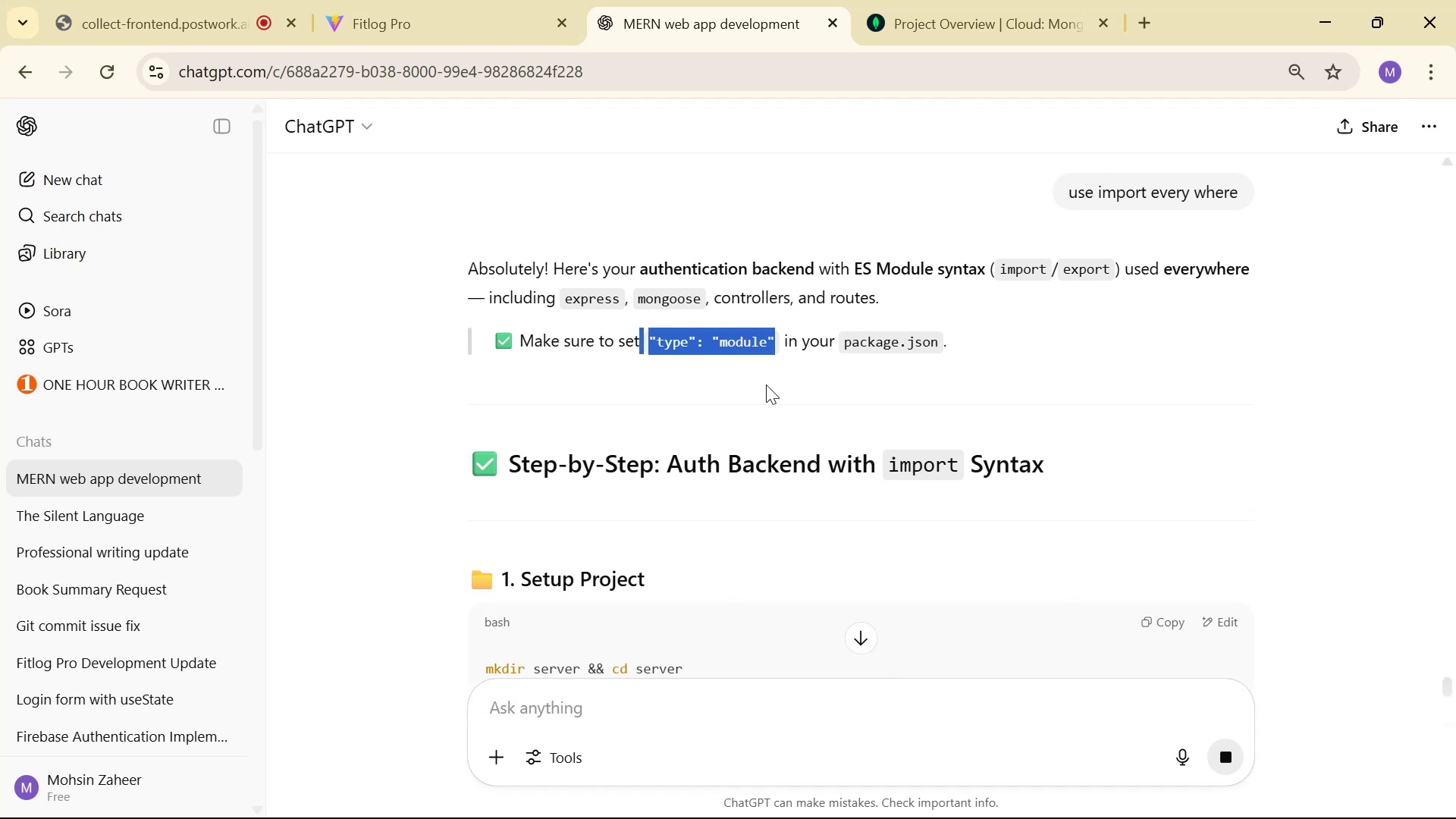 
left_click([764, 391])
 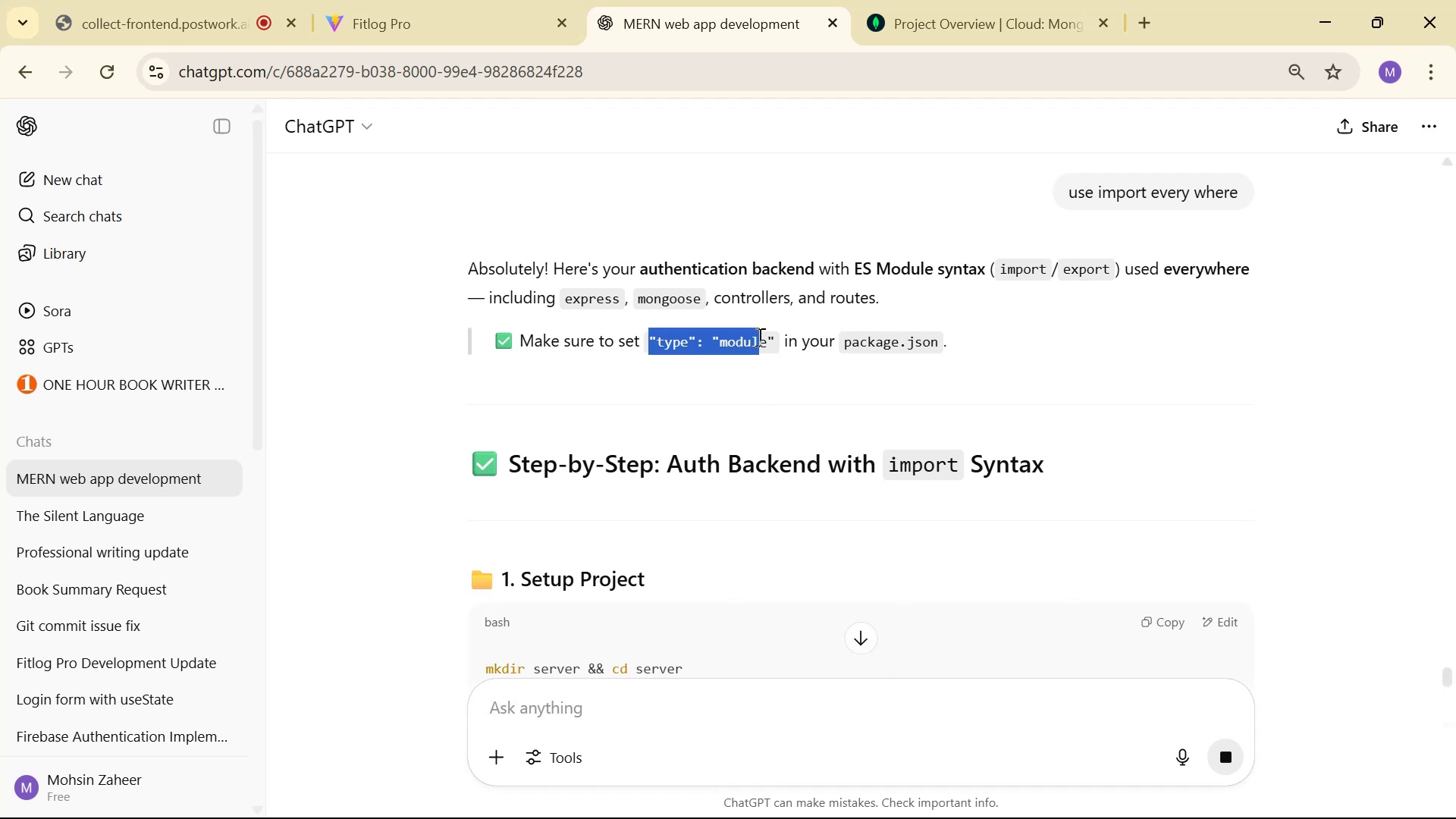 
key(Control+C)
 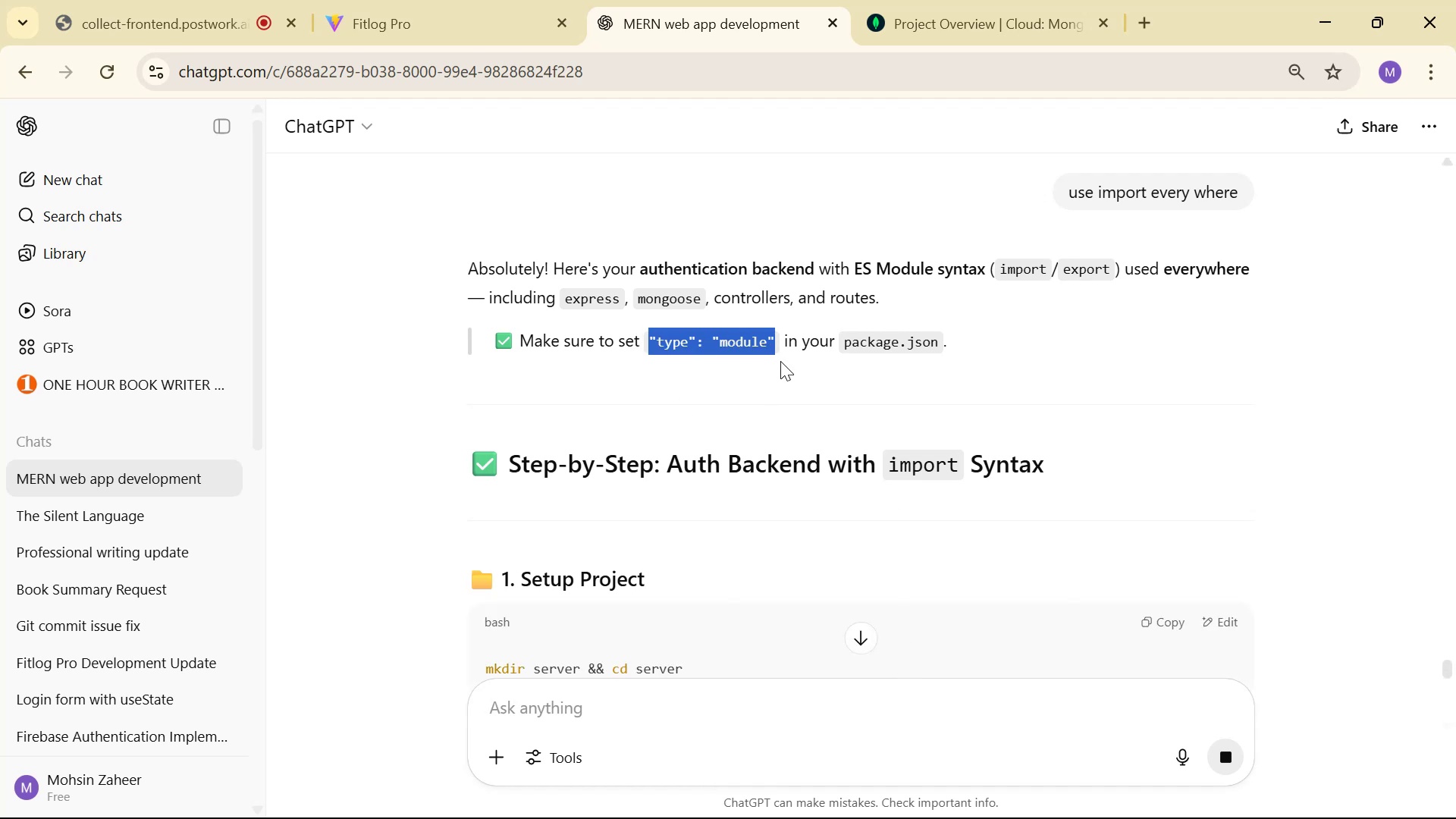 
key(Control+C)
 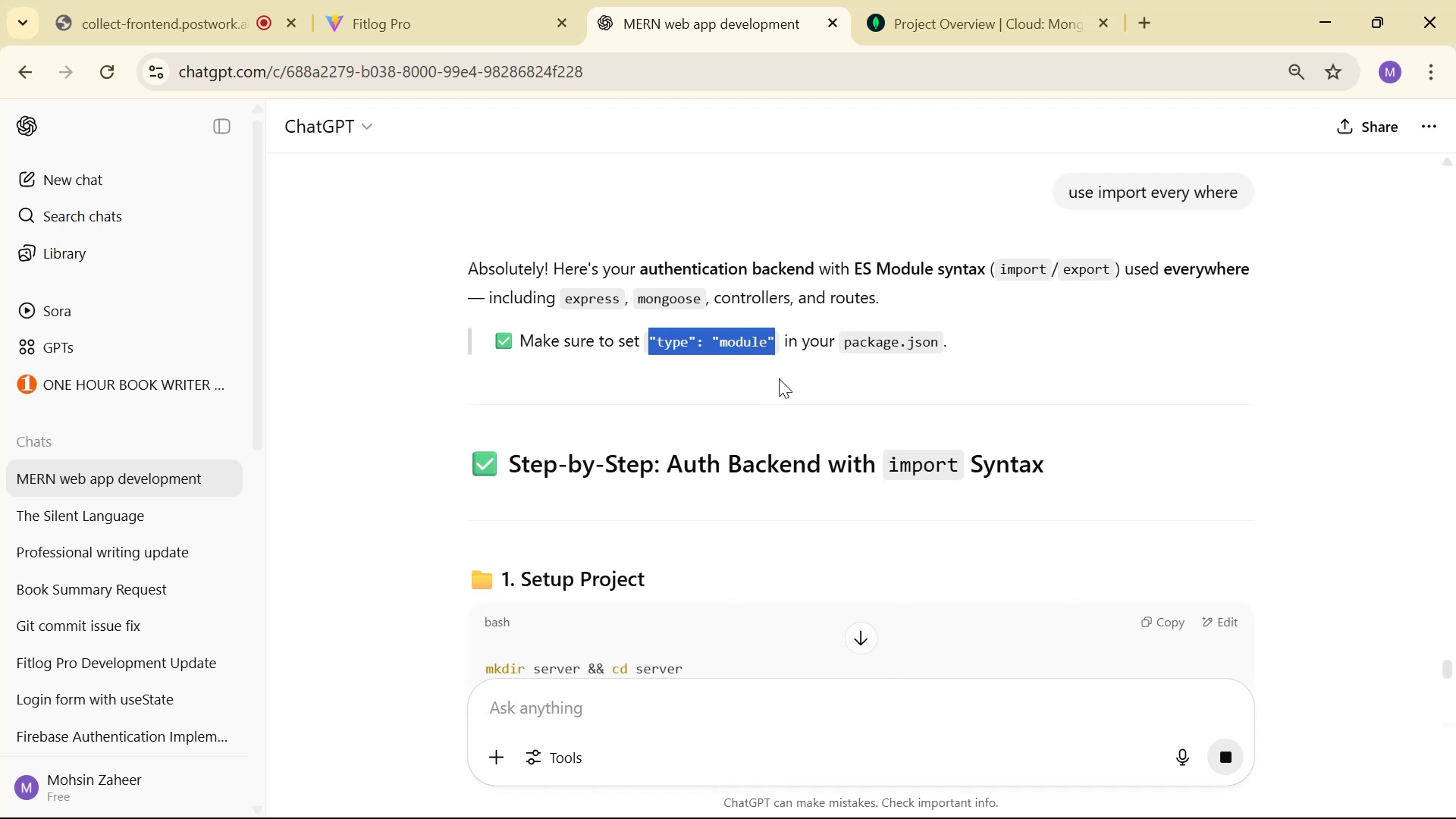 
key(Control+C)
 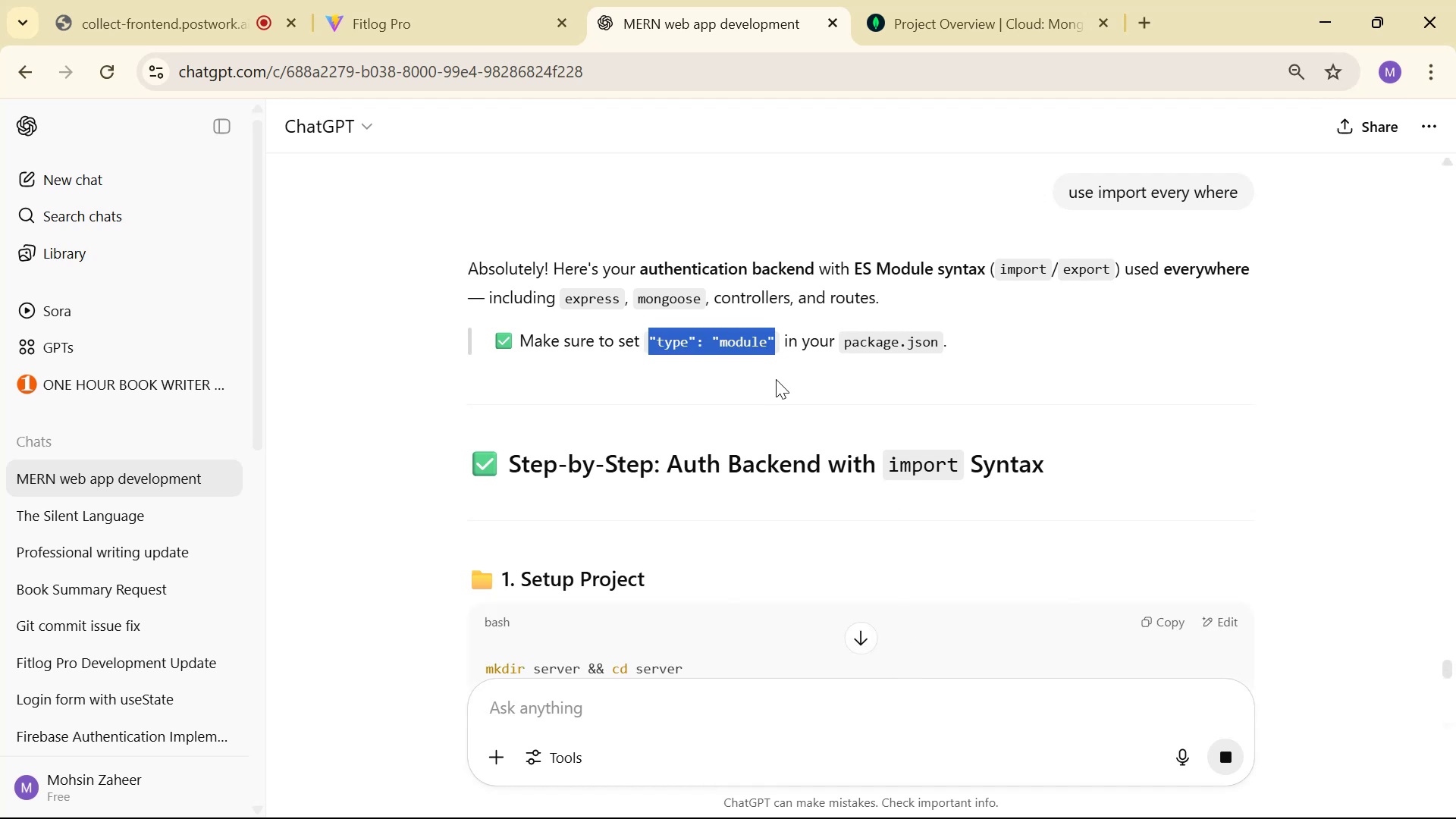 
key(Alt+Tab)
 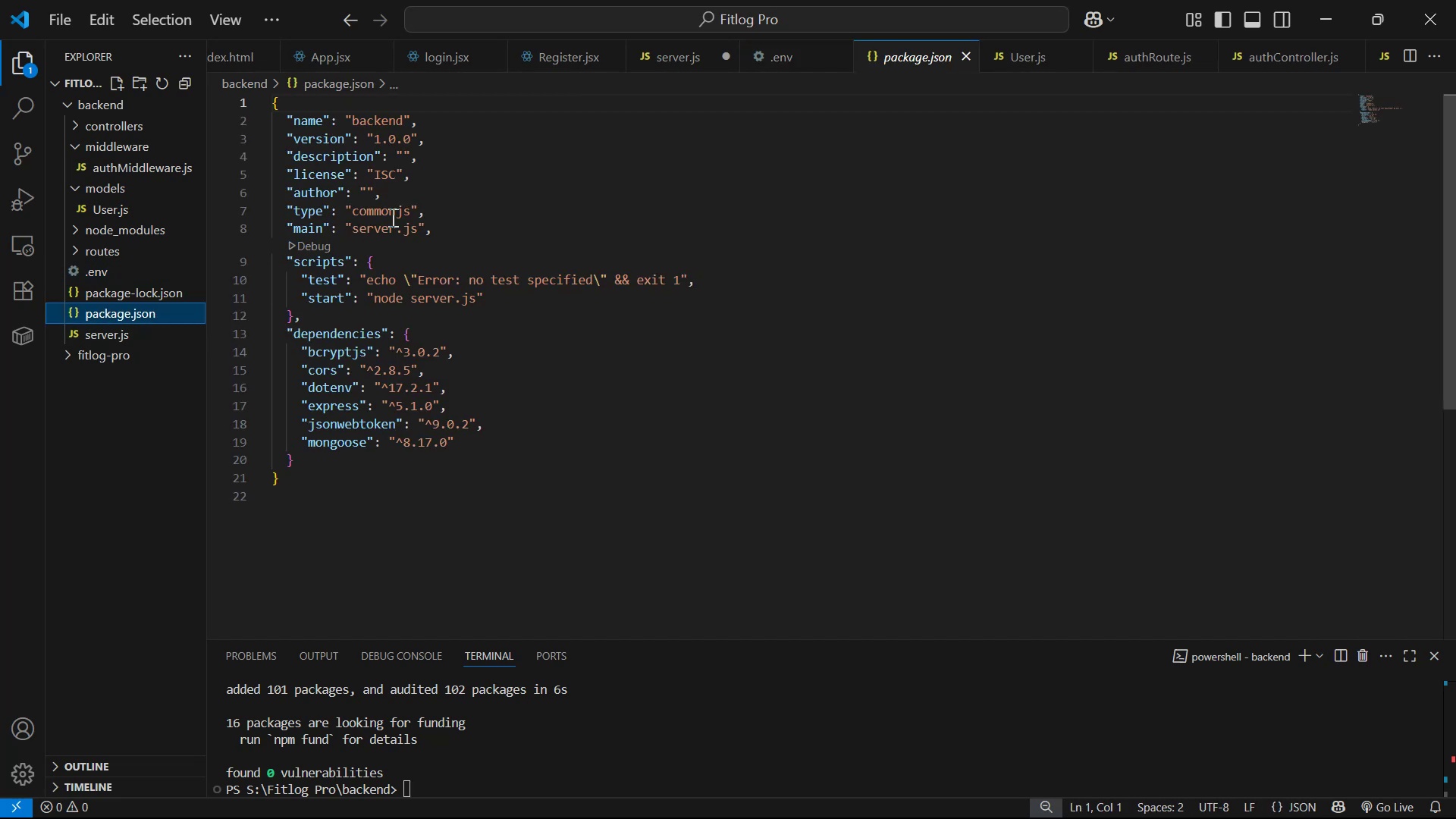 
wait(6.33)
 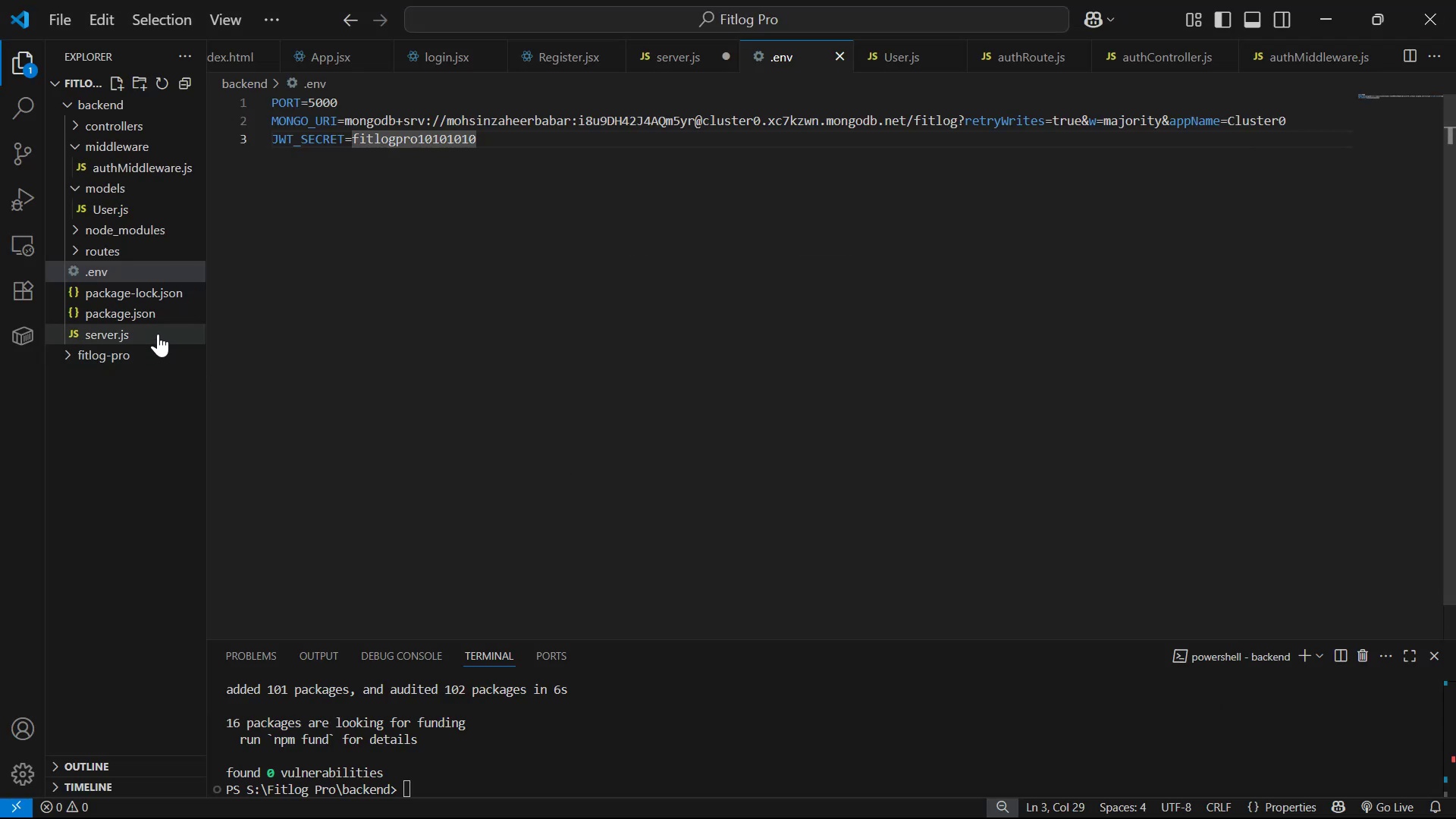 
key(Control+V)
 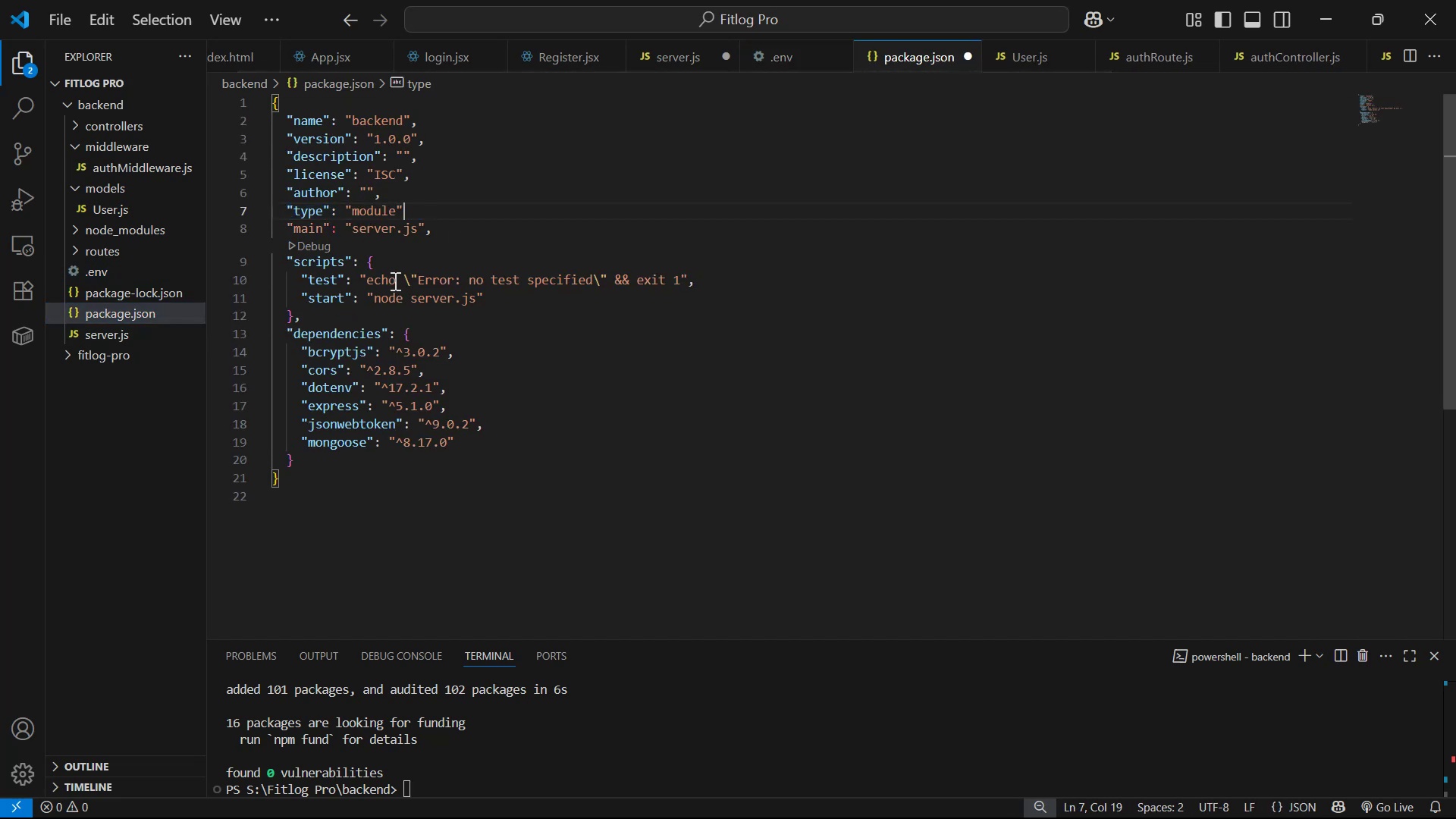 
key(Comma)
 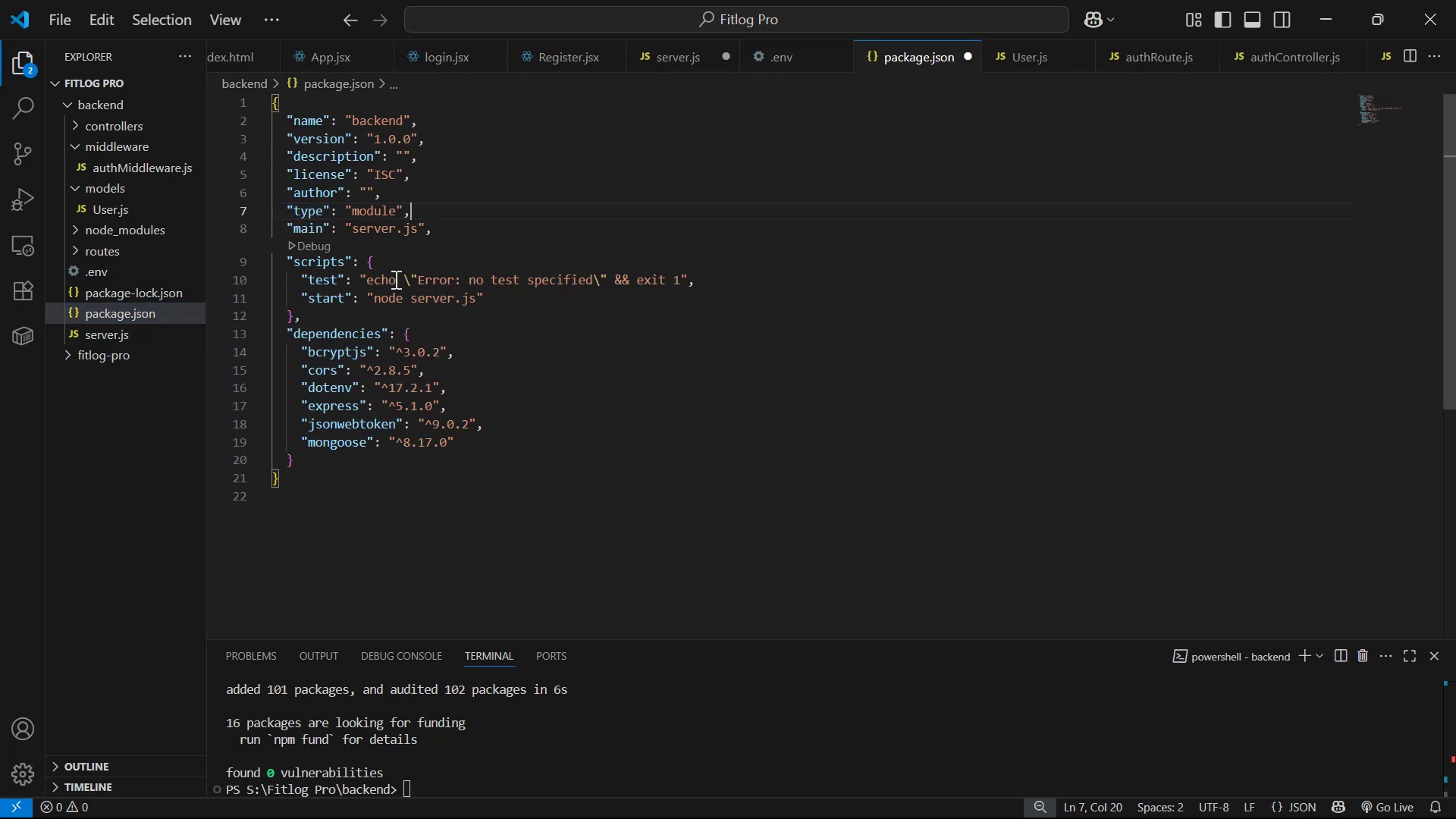 
key(Control+S)
 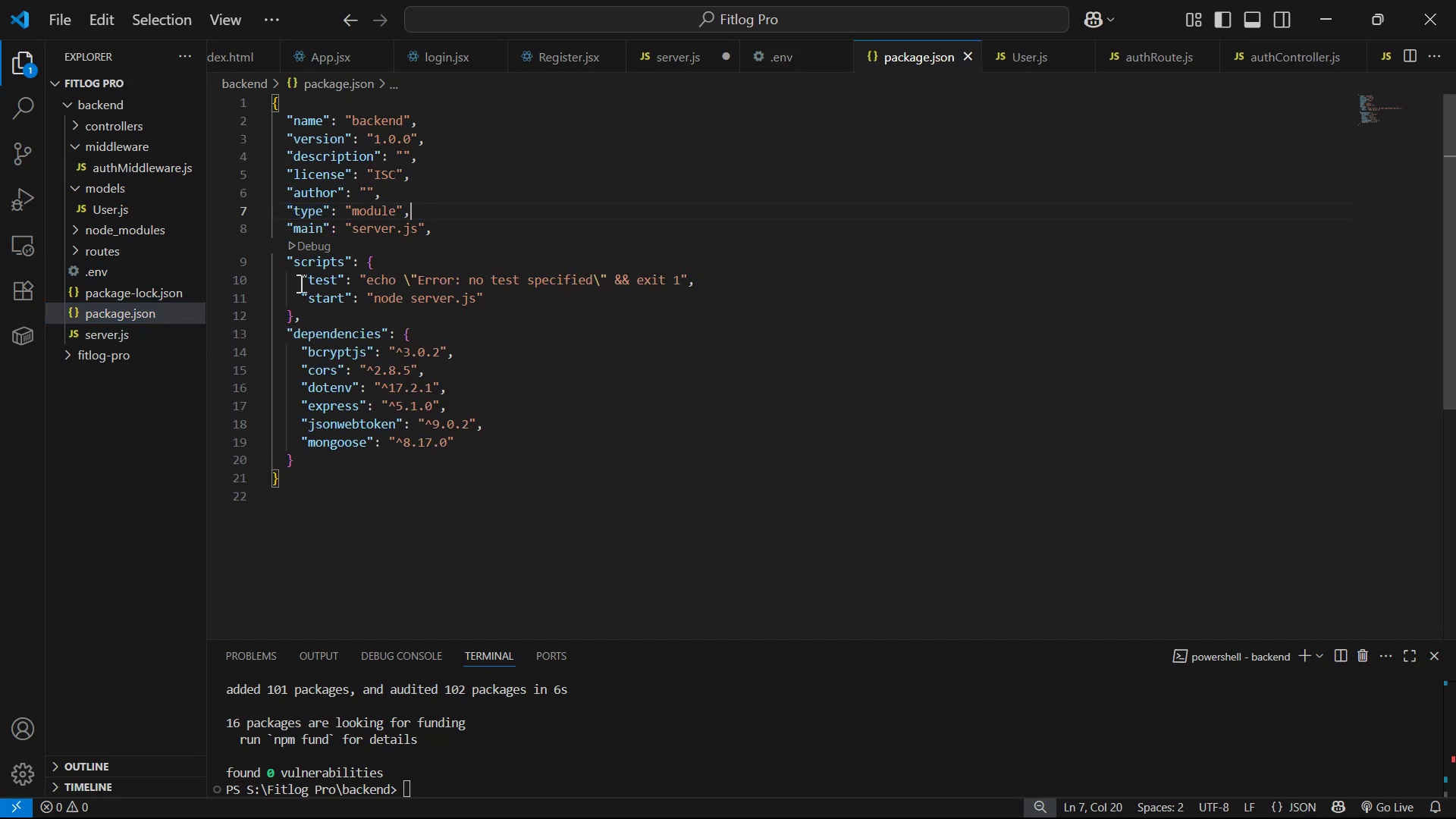 
key(Control+S)
 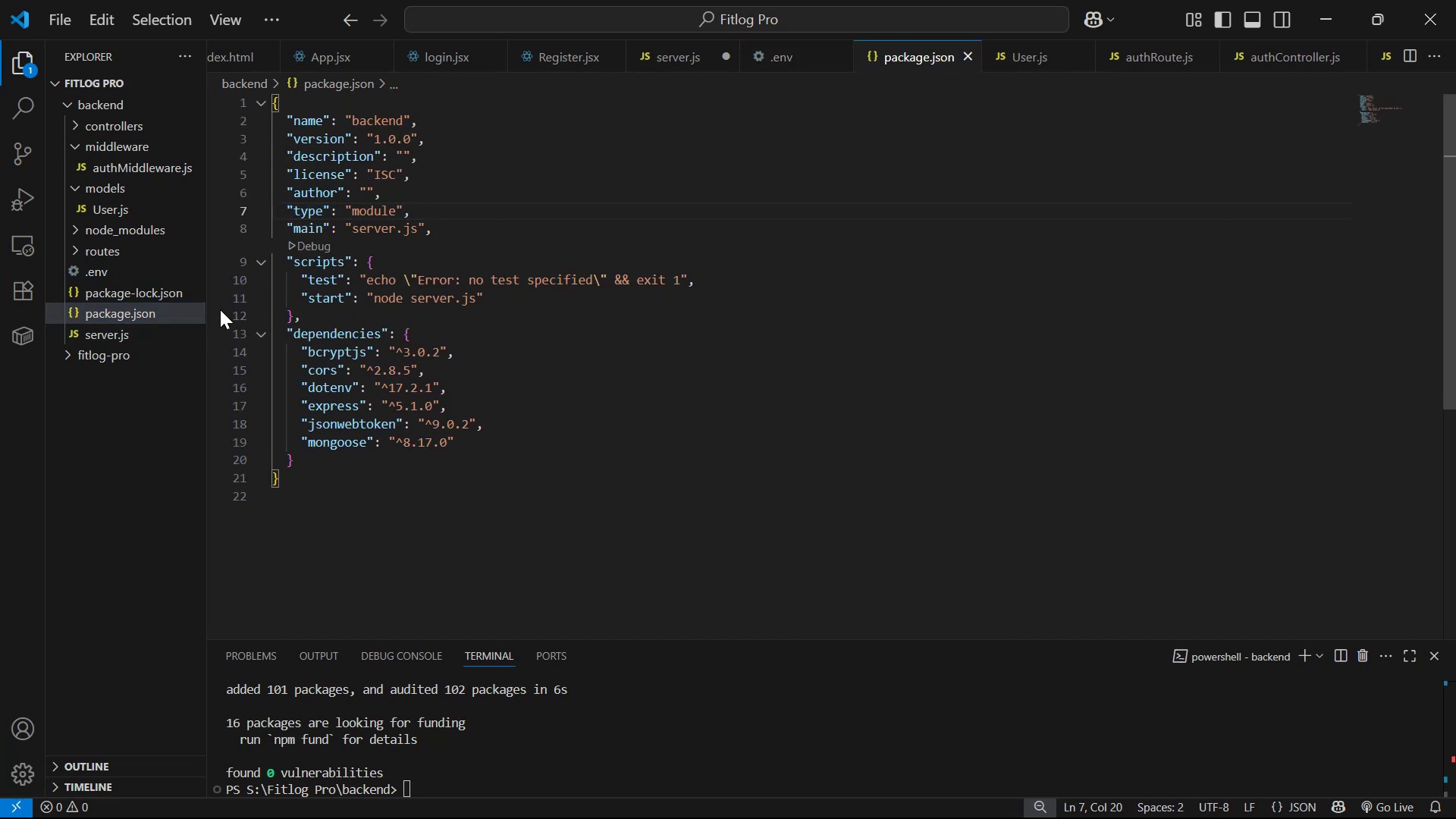 
key(Control+S)
 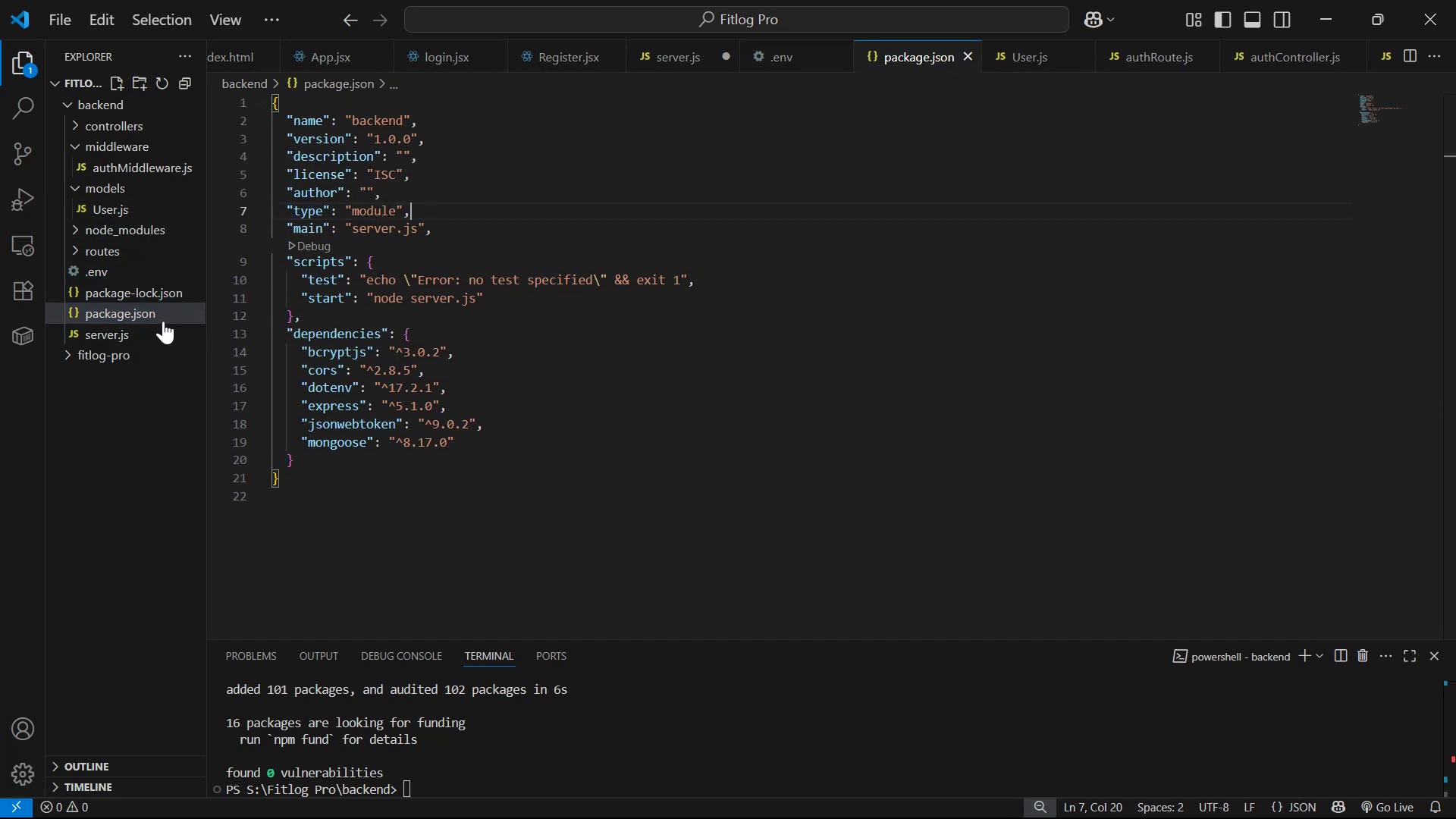 
key(Alt+Control+Tab)
 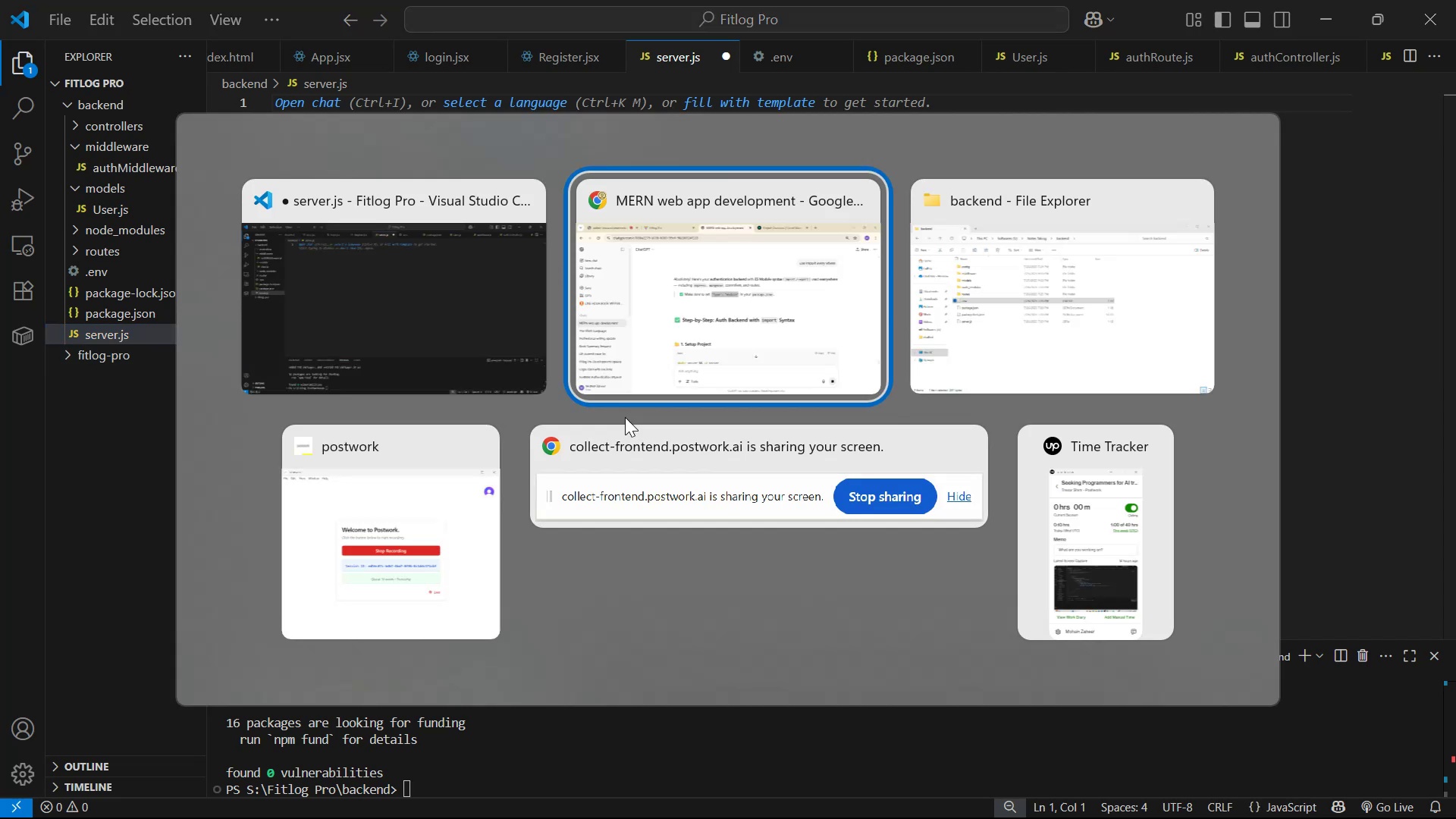 
scroll: coordinate [903, 400], scroll_direction: down, amount: 11.0
 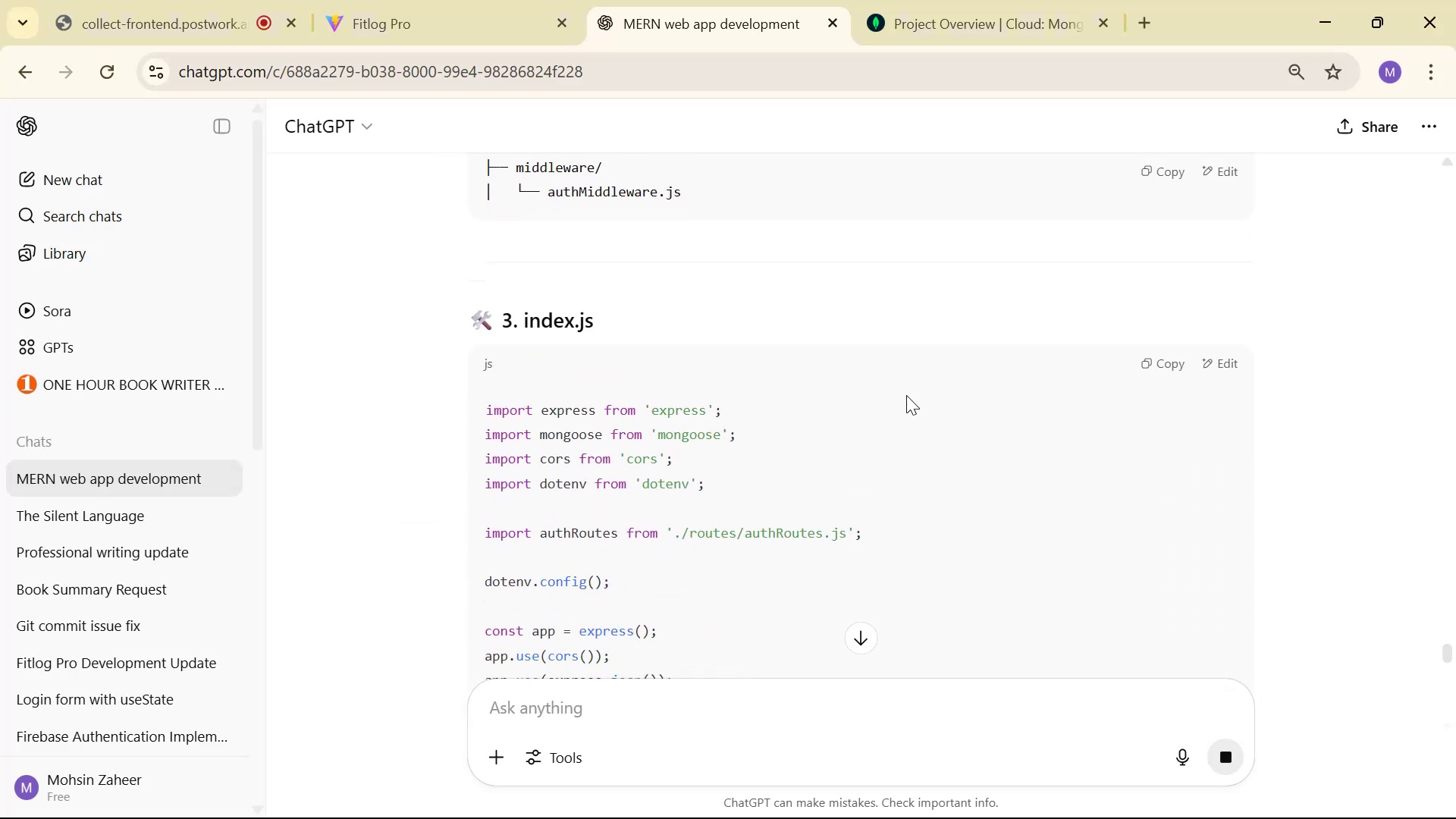 
scroll: coordinate [905, 391], scroll_direction: down, amount: 2.0
 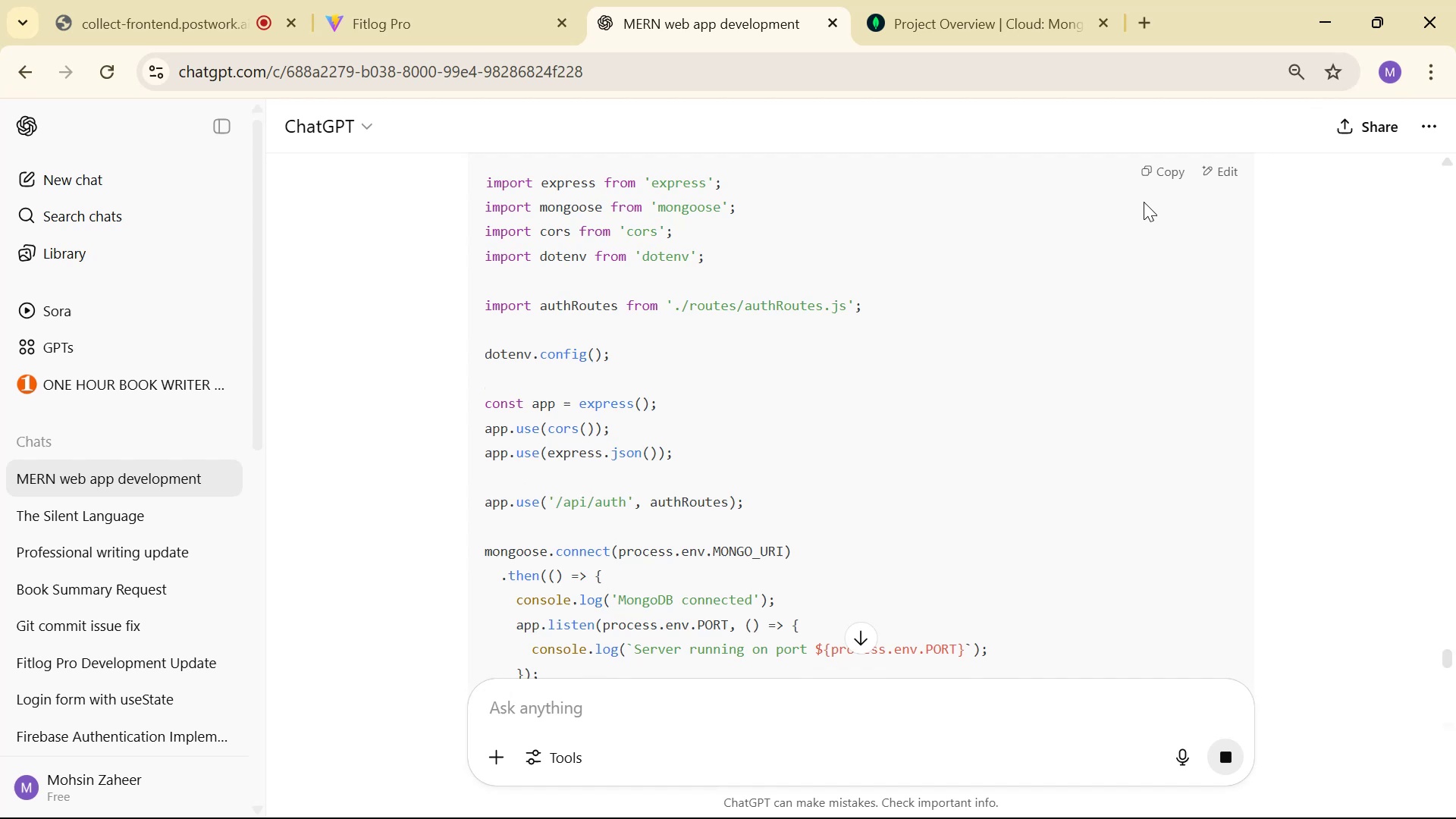 
left_click([1165, 174])
 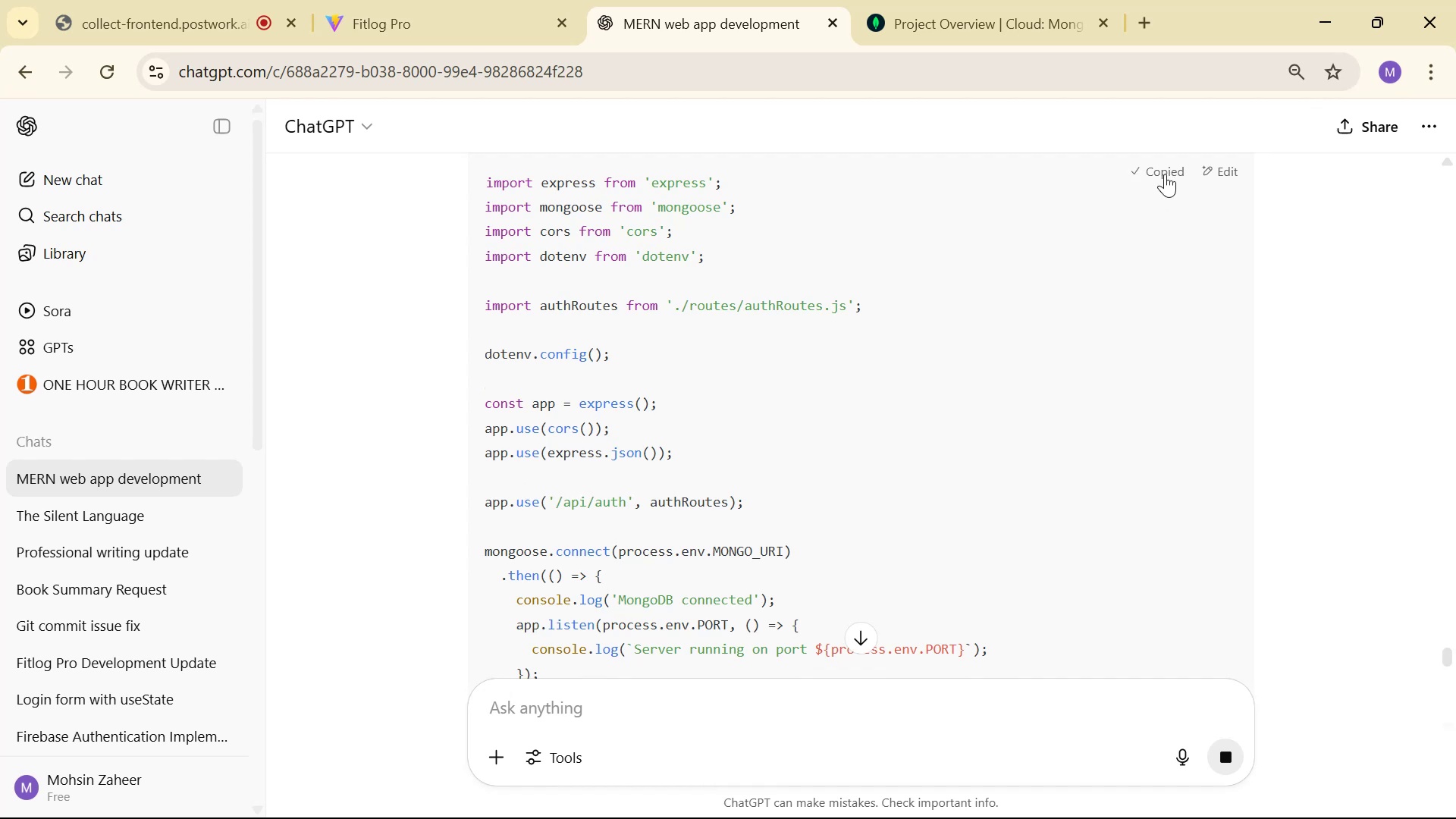 
key(Alt+Tab)
 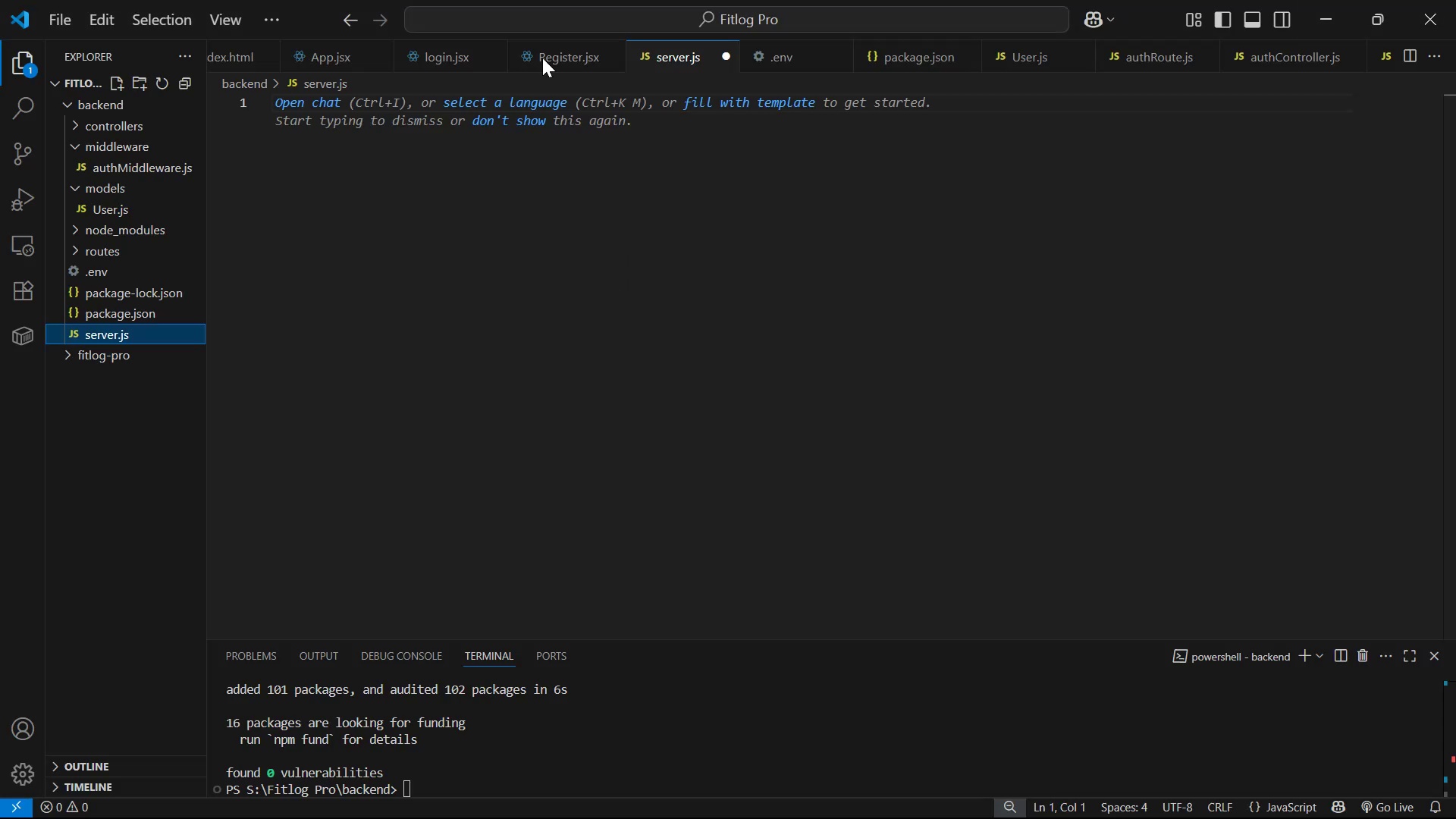 
left_click([745, 220])
 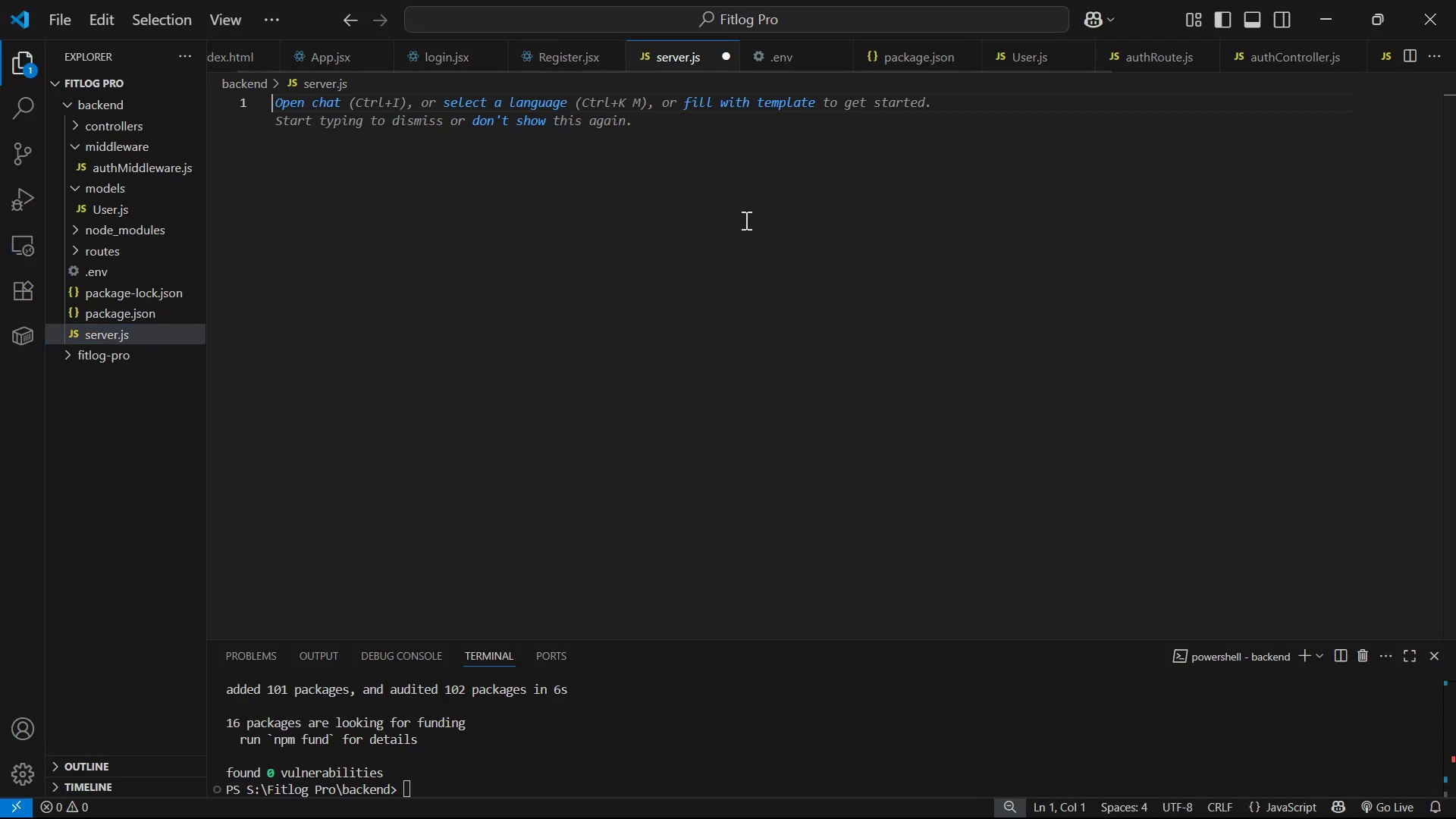 
key(Control+S)
 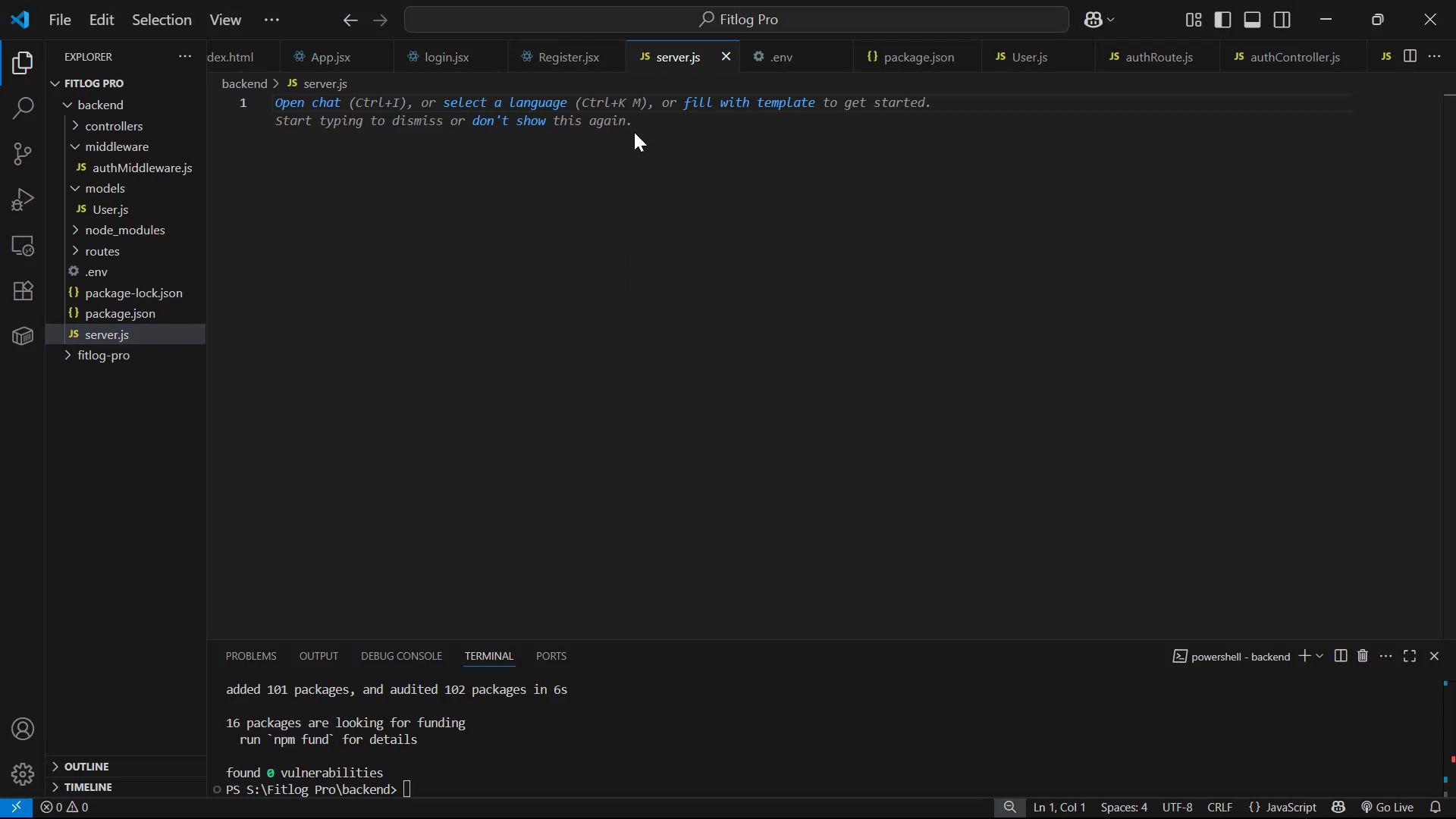 
left_click([692, 246])
 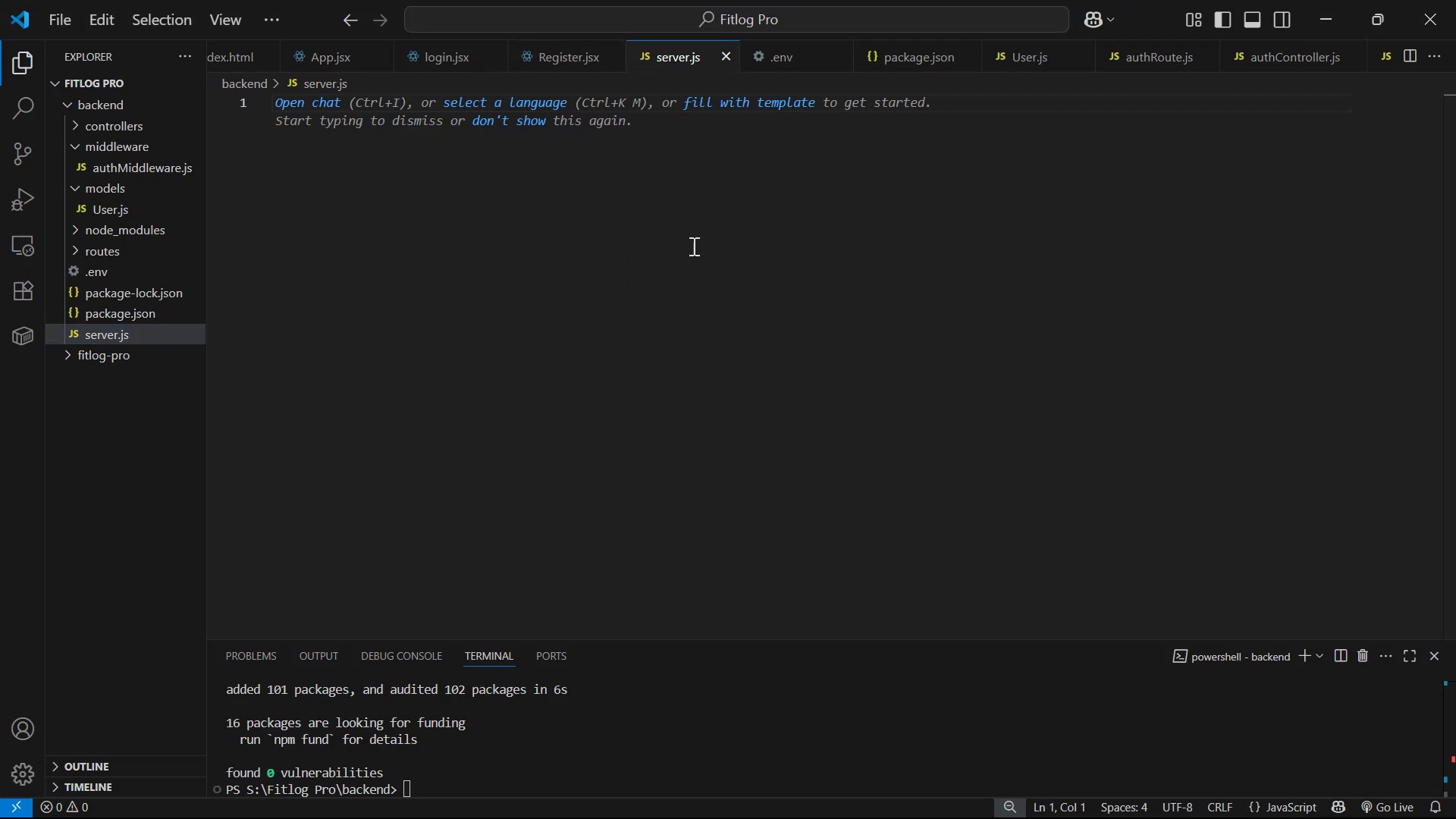 
key(Control+V)
 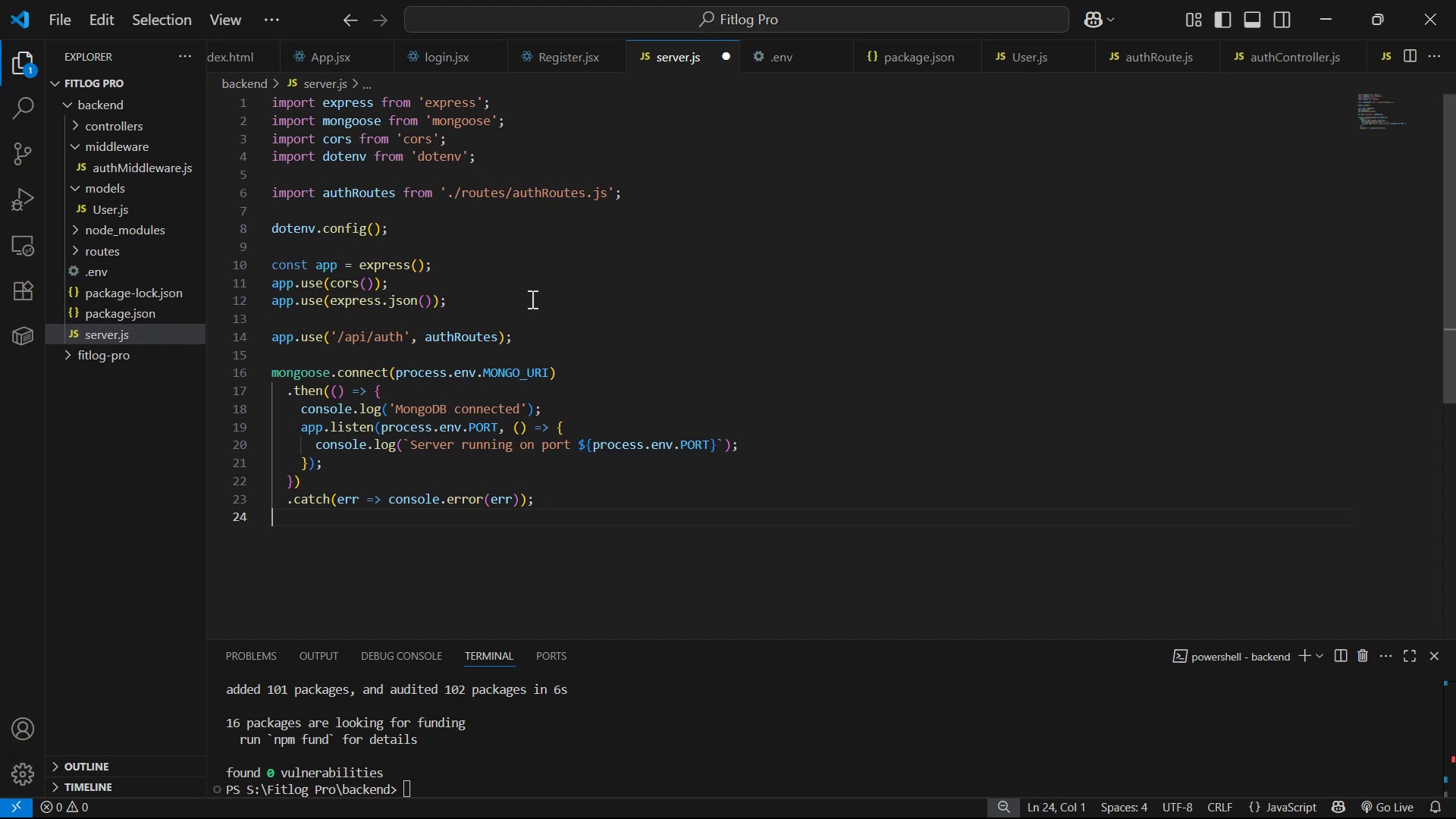 
wait(13.54)
 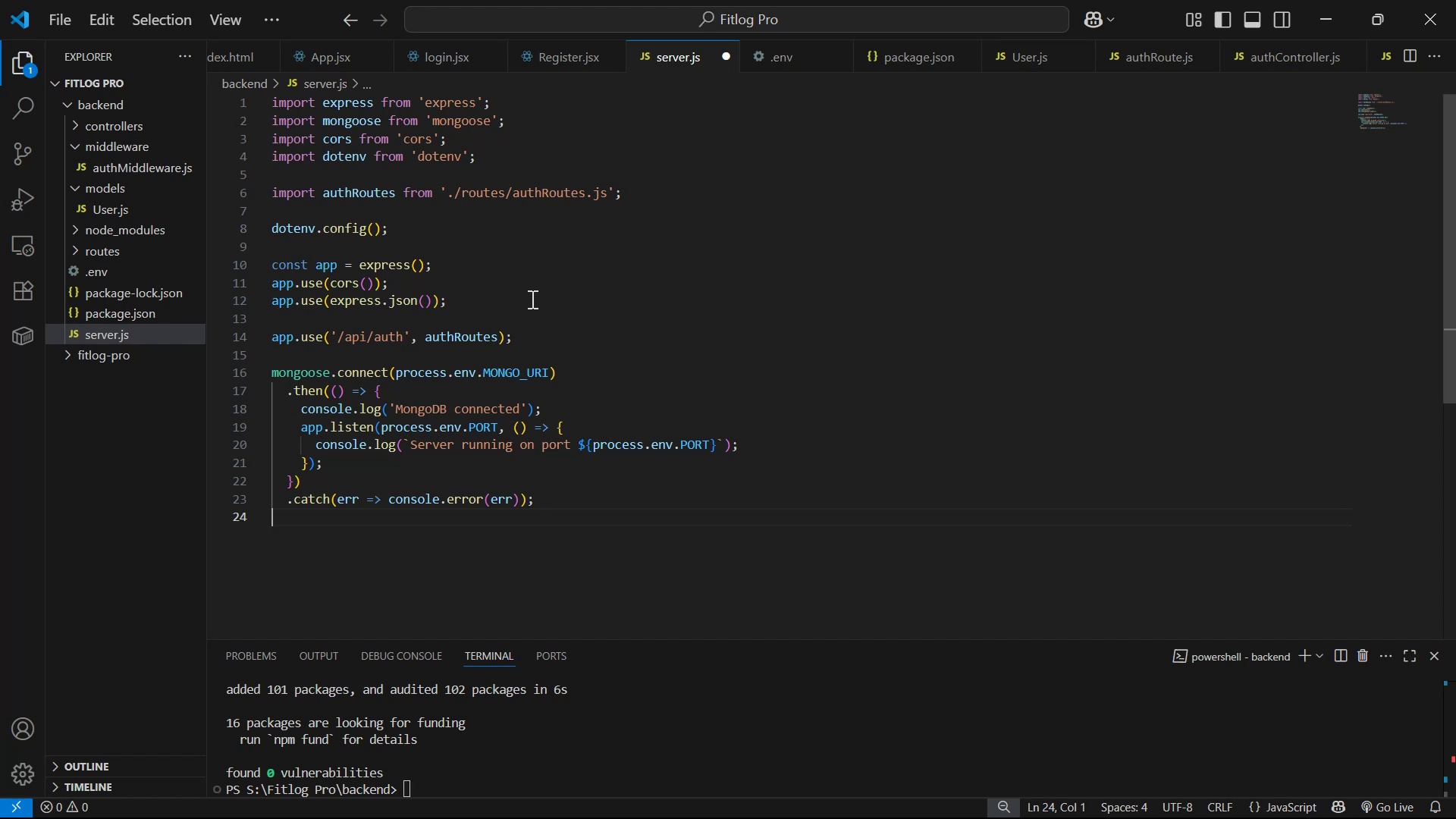 
left_click([697, 341])
 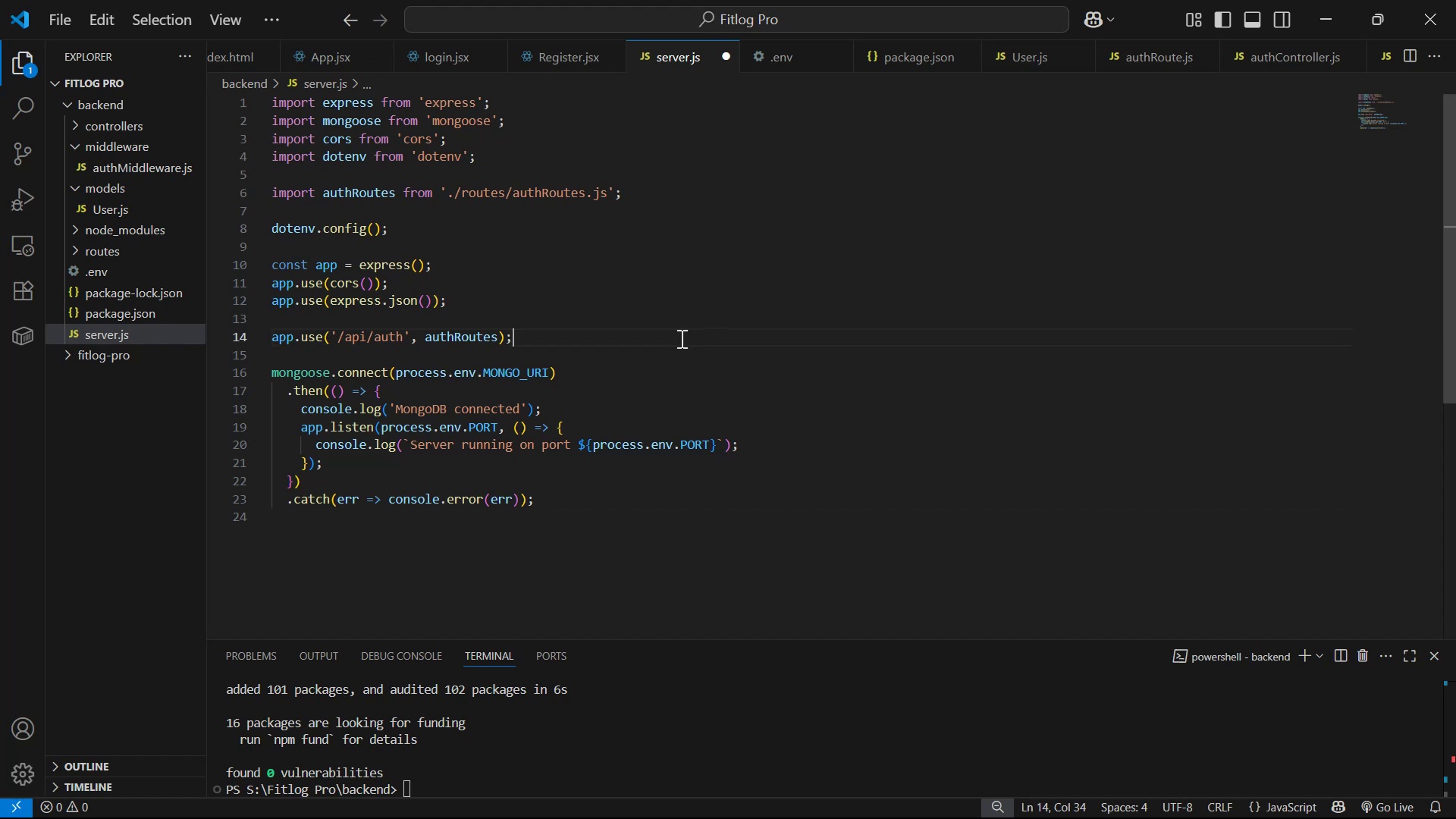 
key(Control+S)
 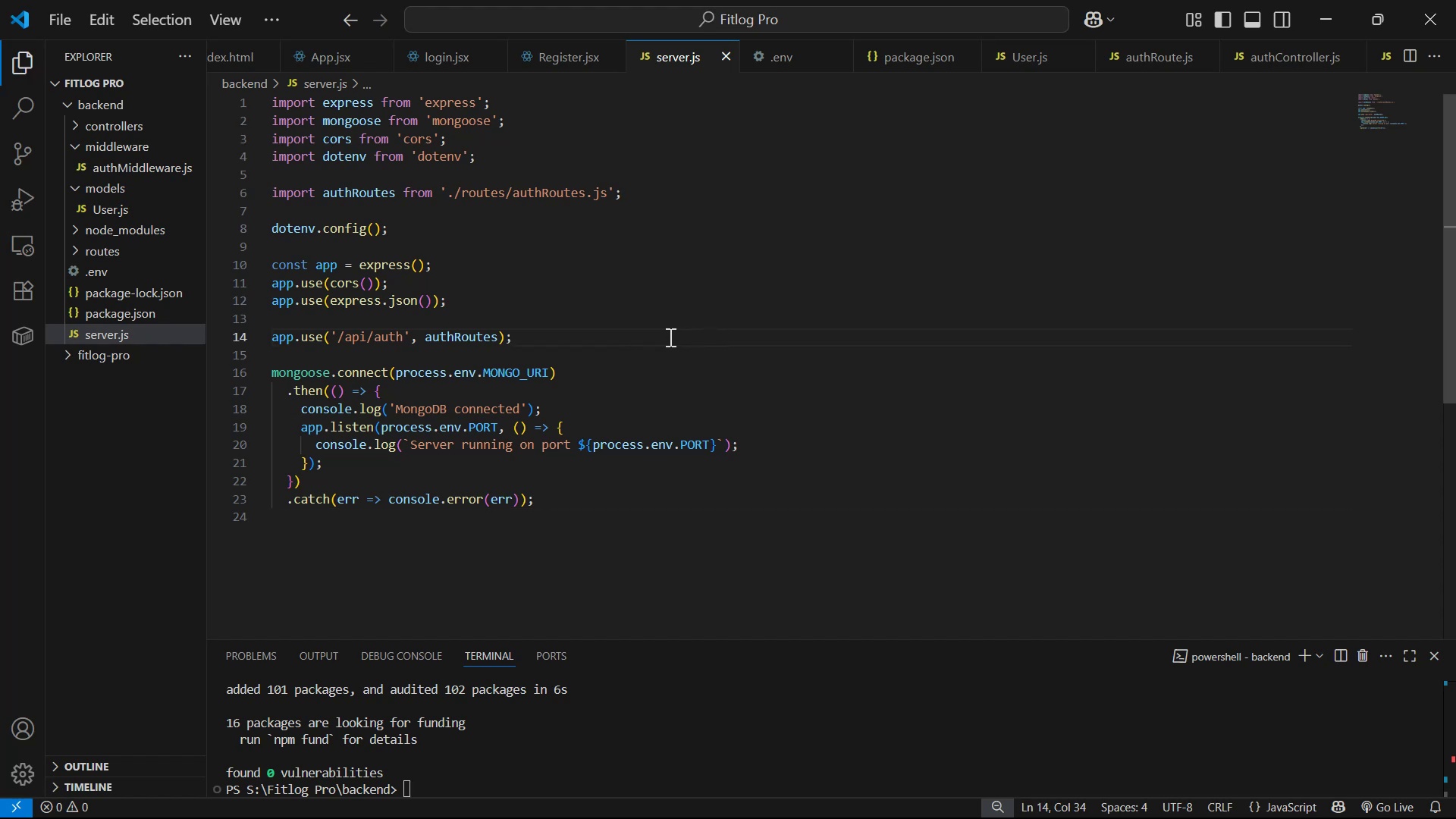 
key(Control+S)
 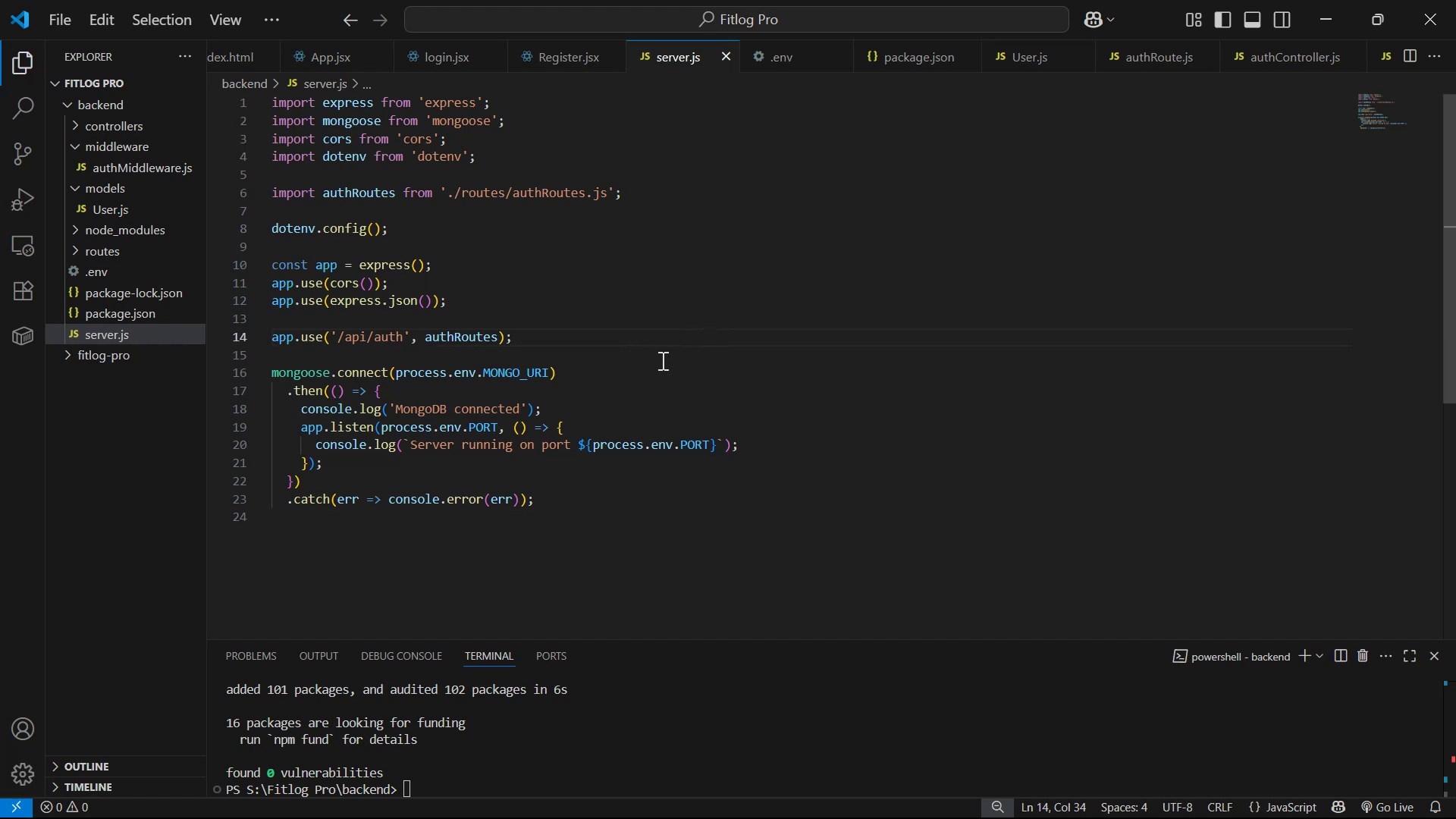 
key(Control+S)
 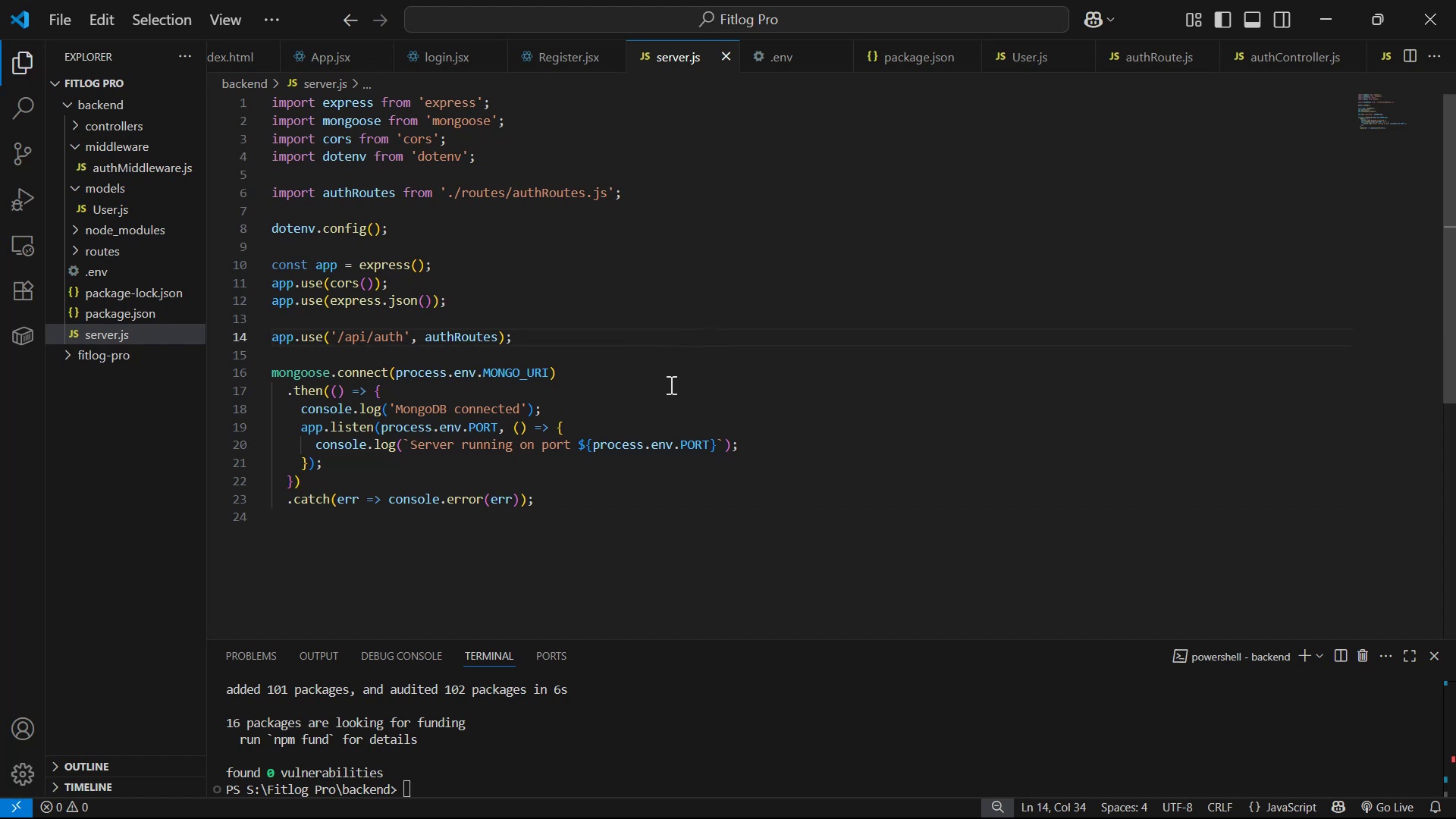 
key(Alt+Tab)
 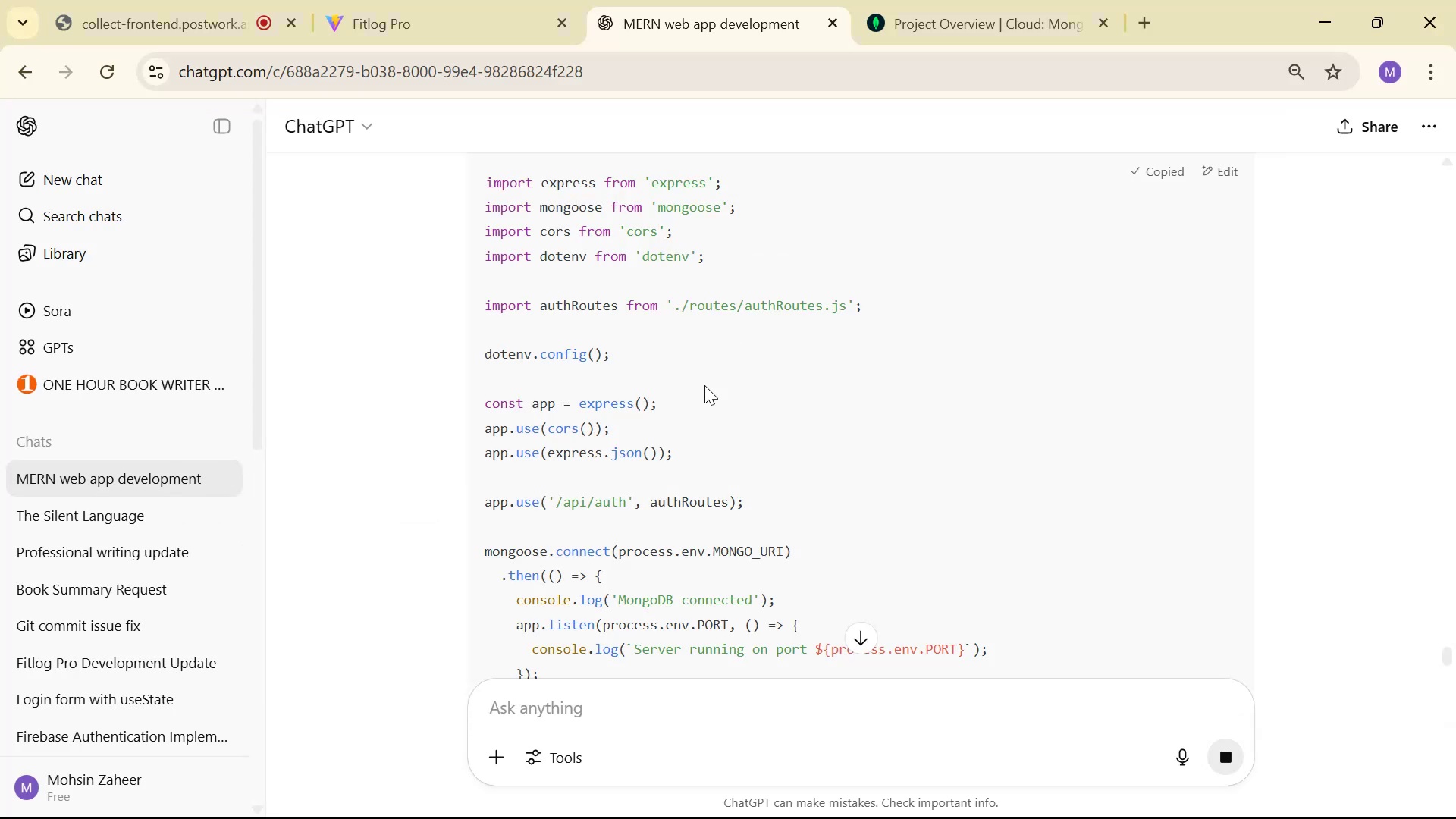 
scroll: coordinate [738, 362], scroll_direction: down, amount: 4.0
 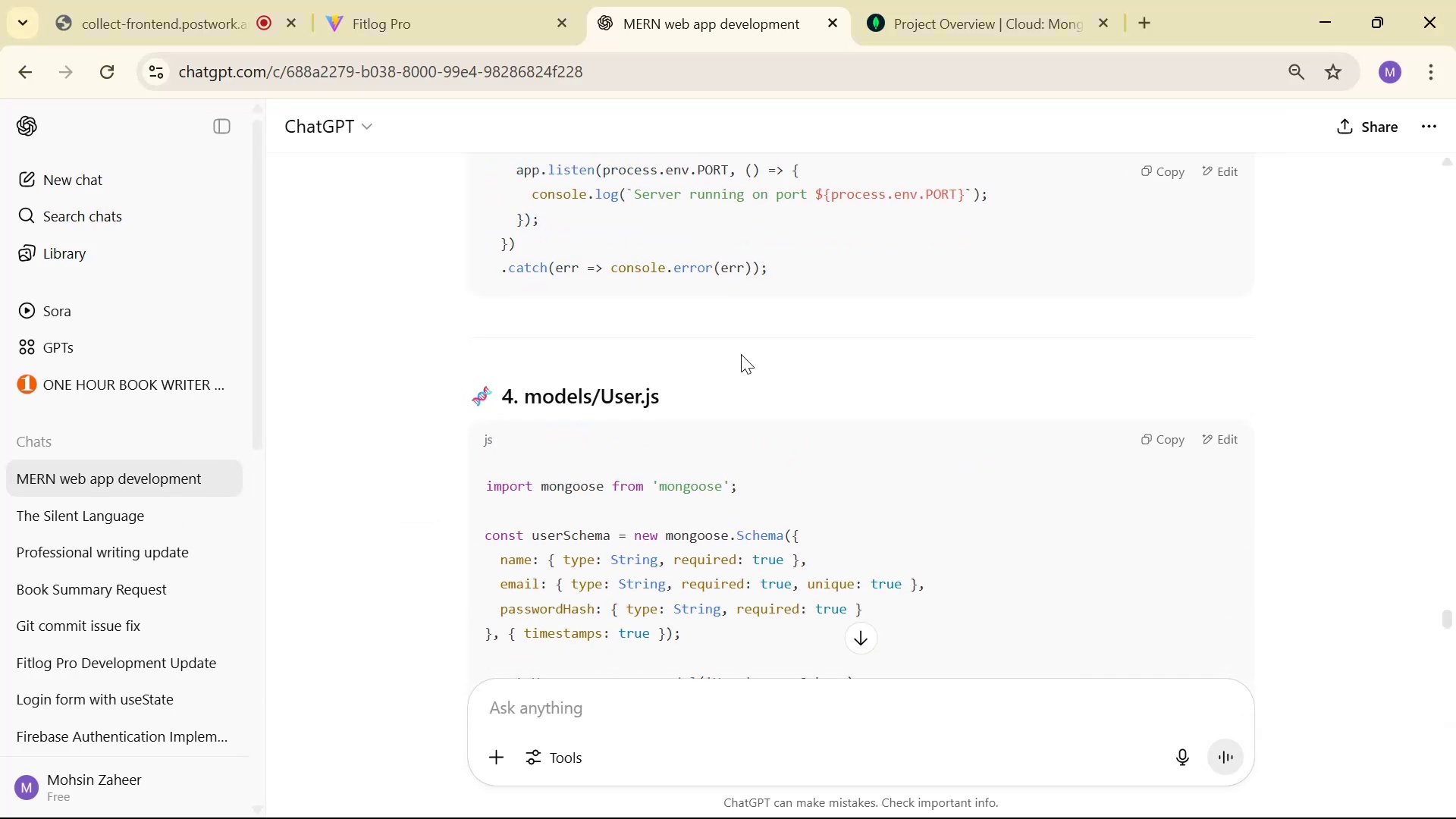 
scroll: coordinate [742, 362], scroll_direction: up, amount: 7.0
 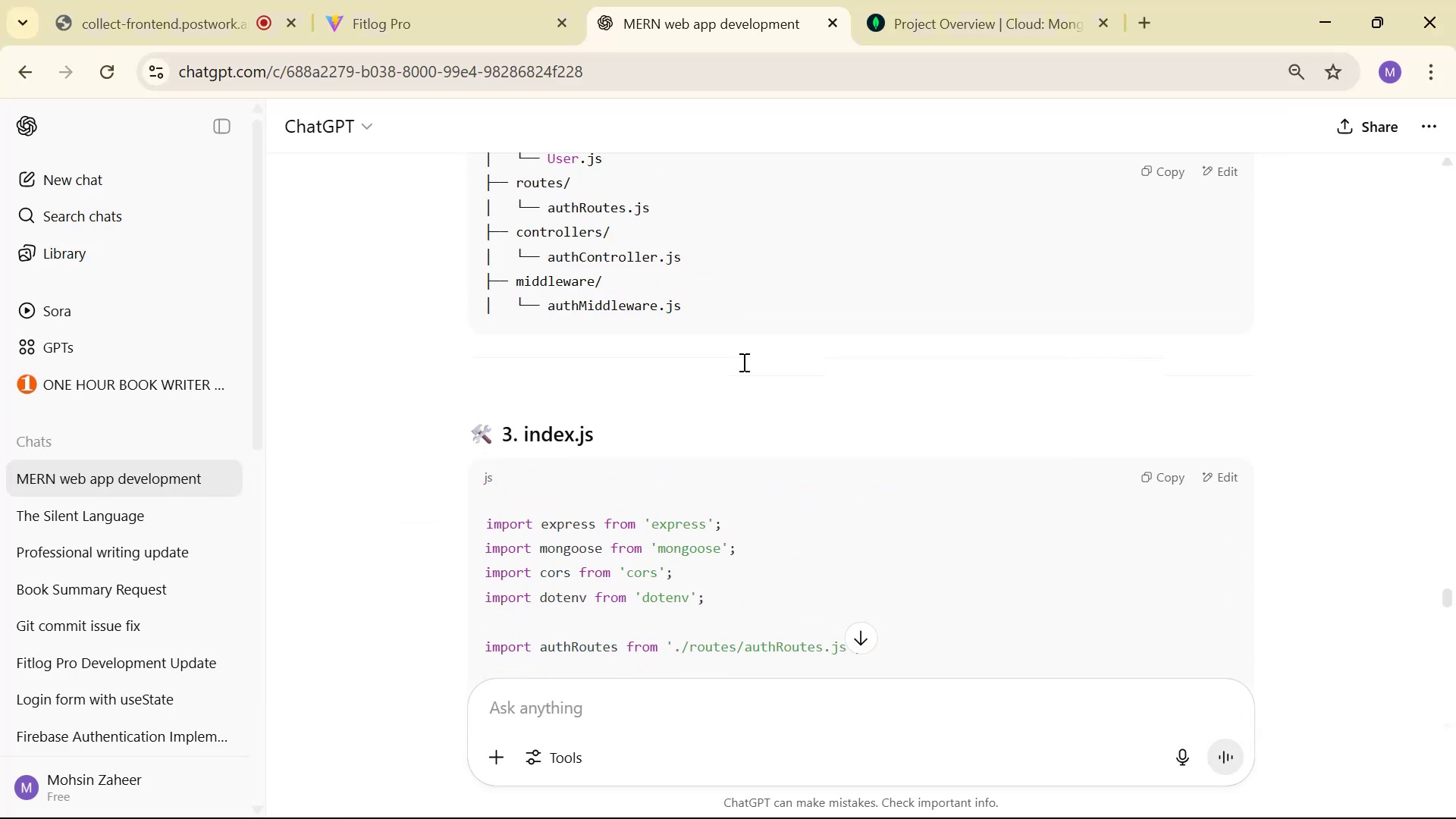 
key(Alt+AltLeft)
 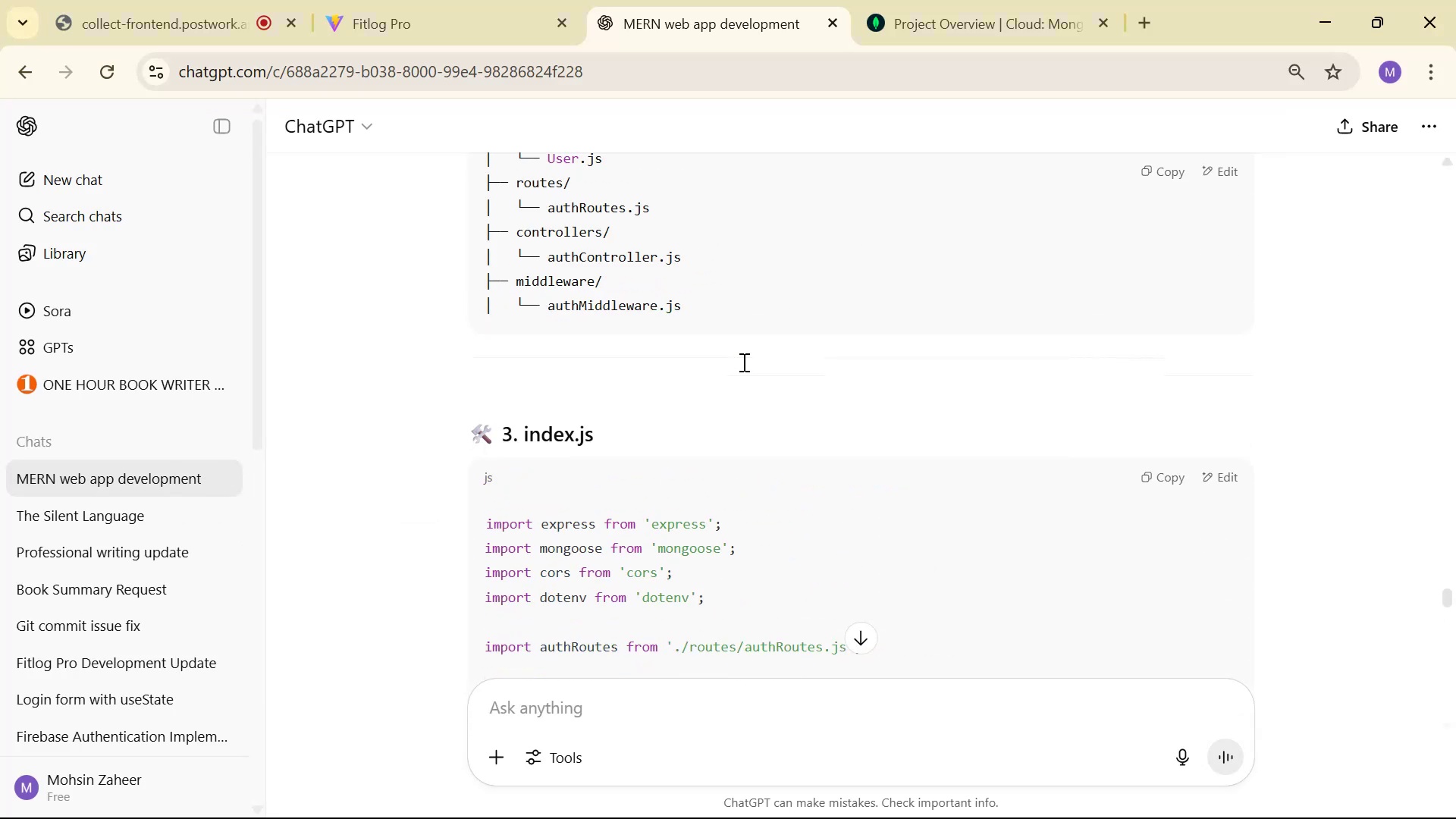 
key(Alt+Tab)
 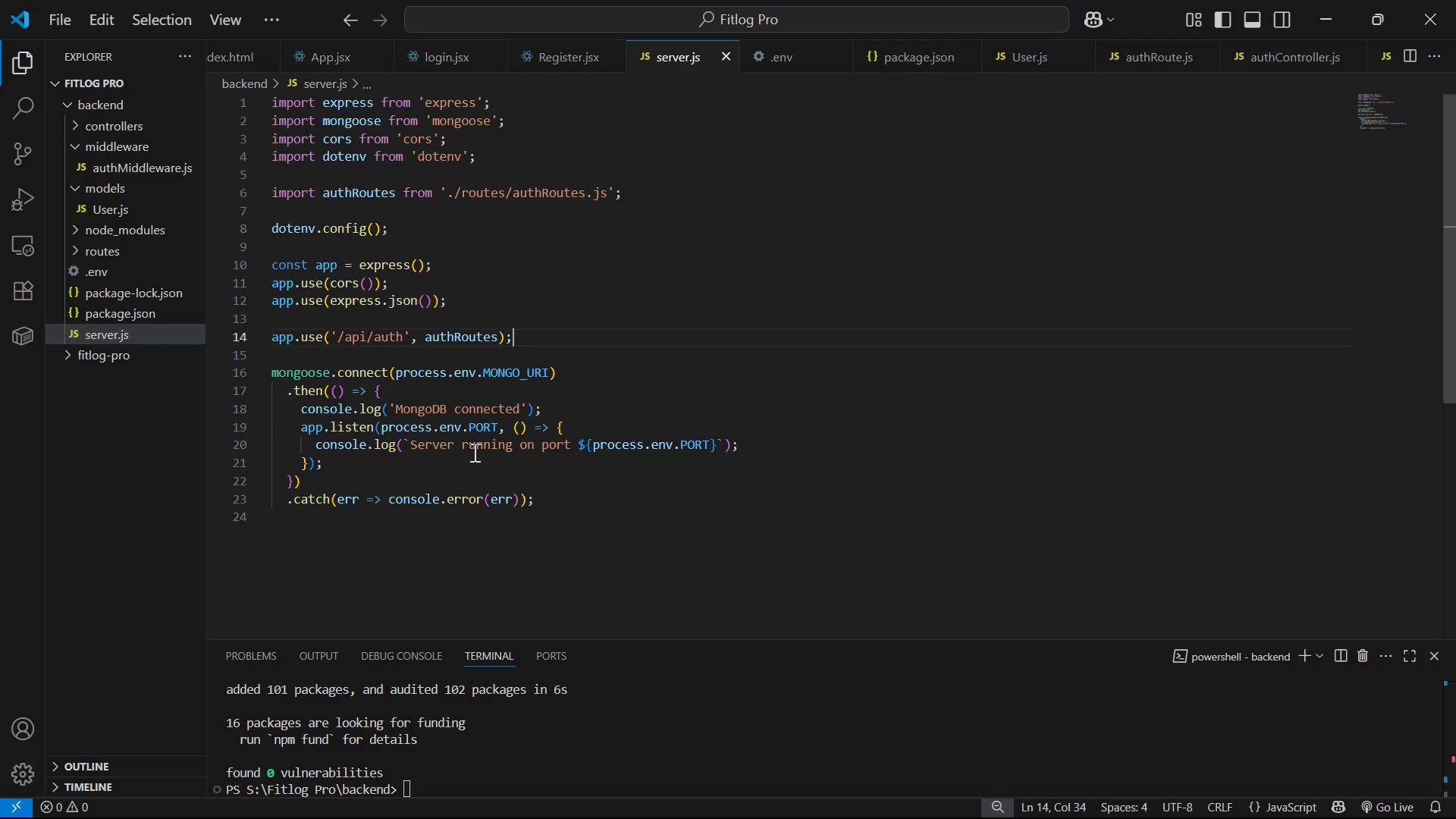 
wait(9.68)
 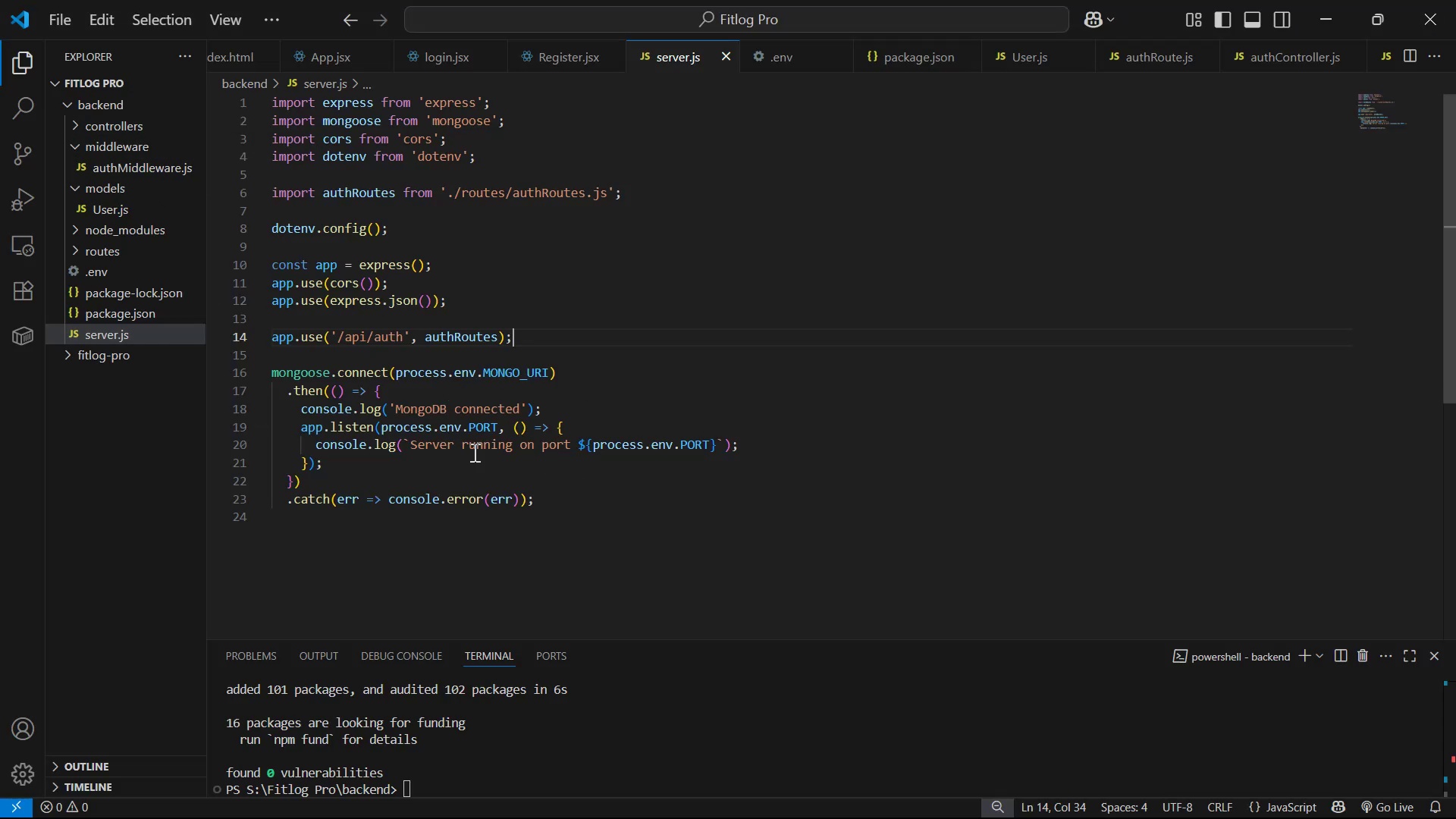 
double_click([111, 160])
 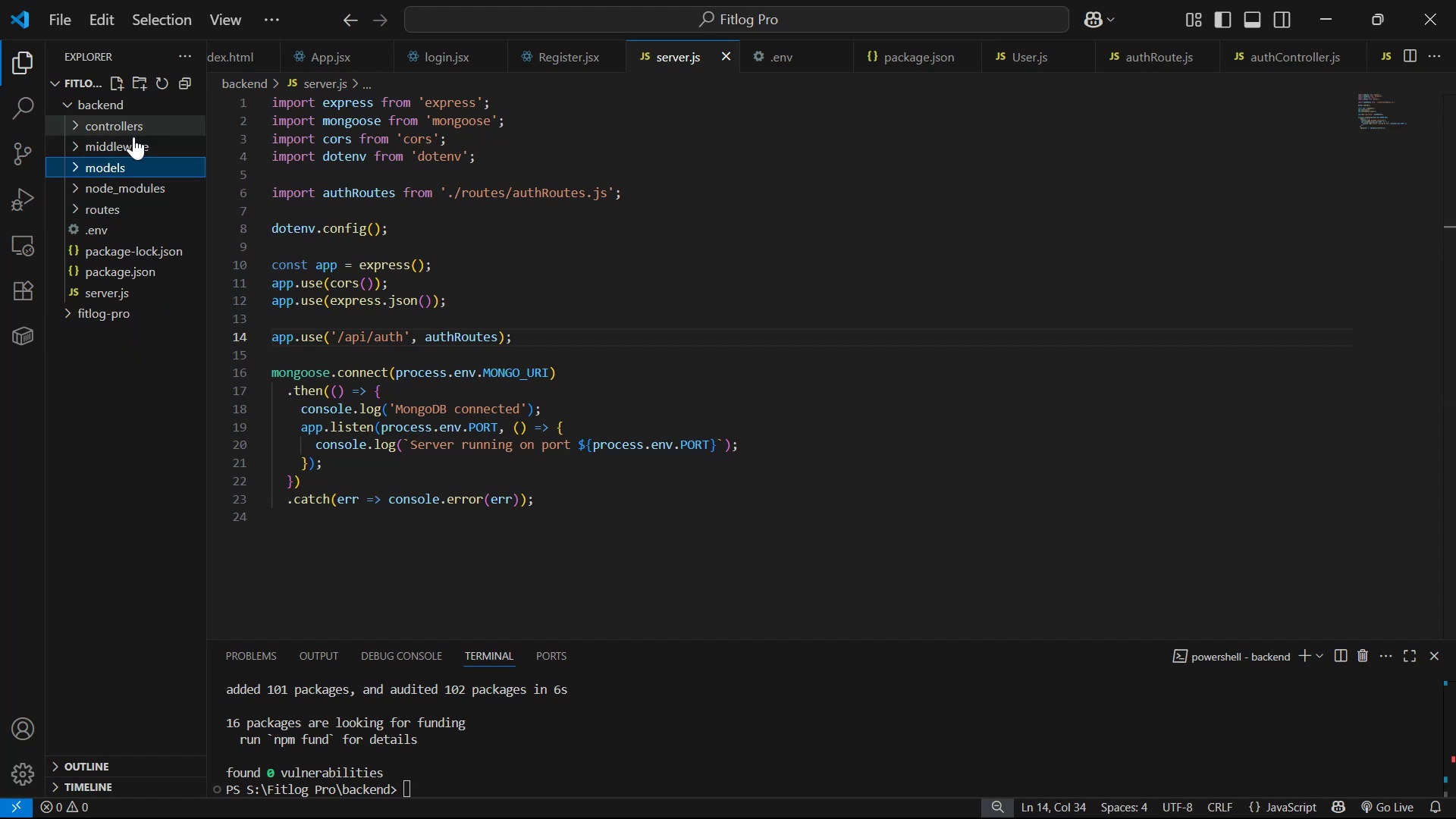 
key(Alt+AltLeft)
 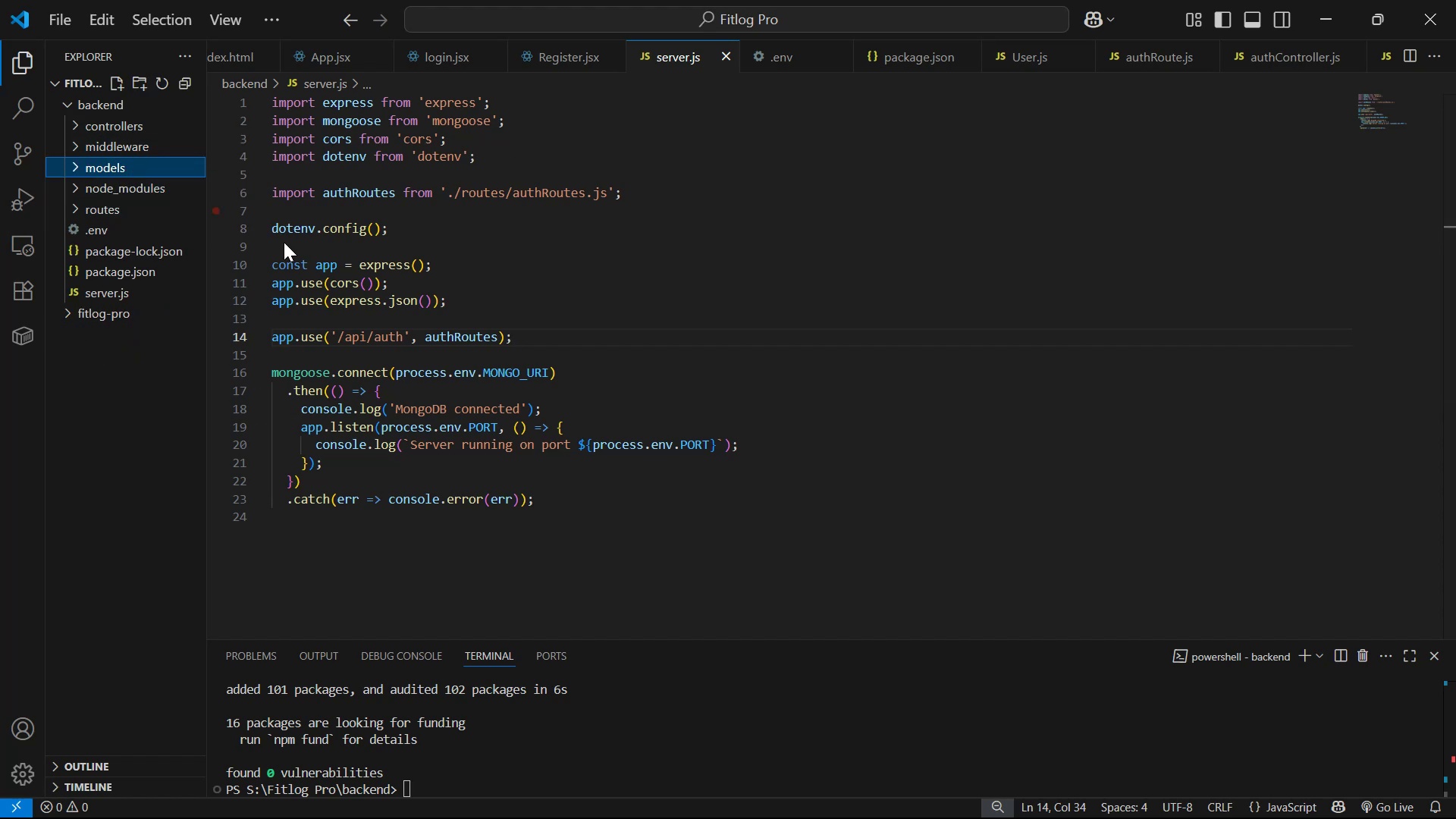 
key(Alt+Tab)
 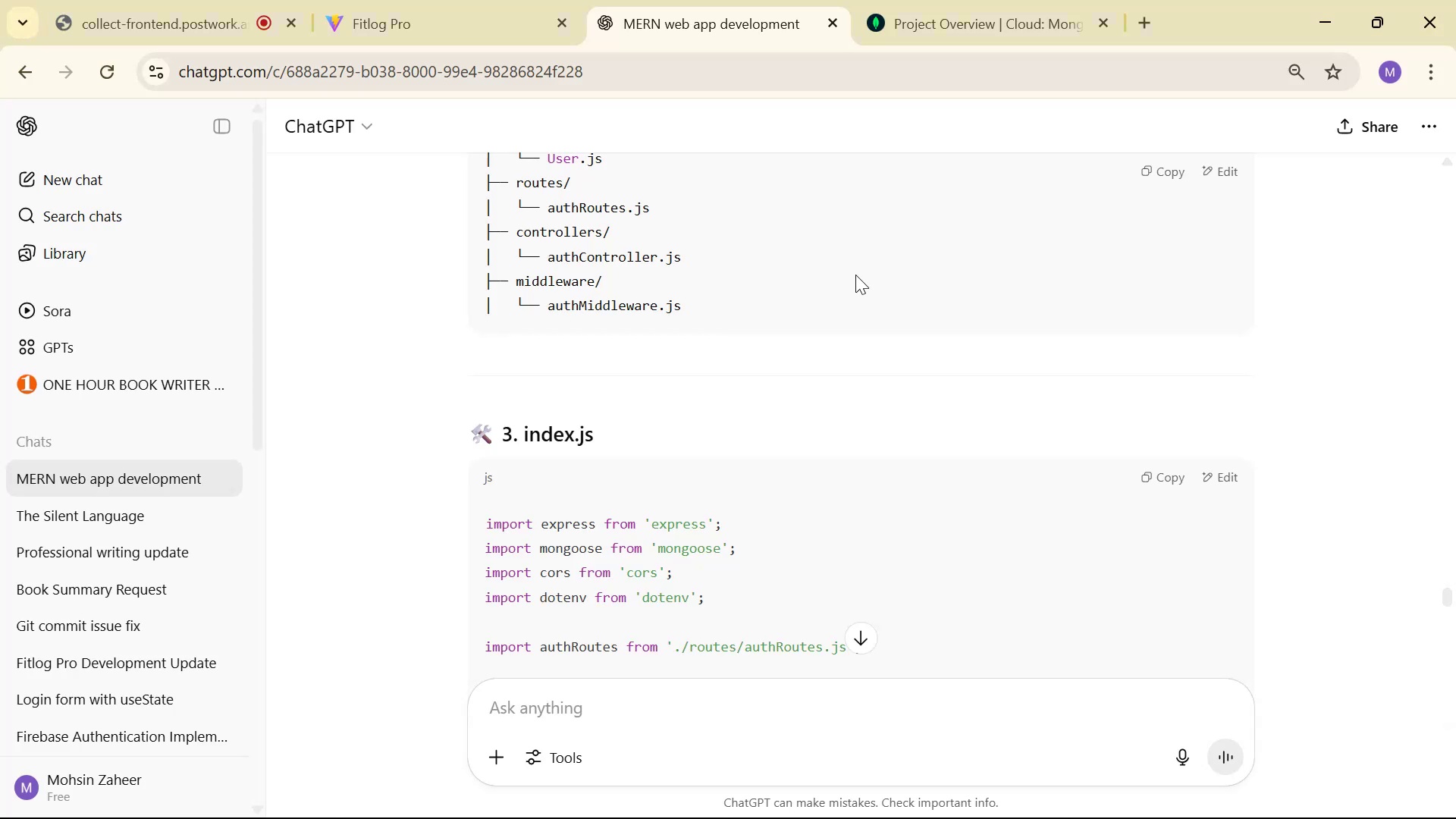 
scroll: coordinate [872, 286], scroll_direction: down, amount: 2.0
 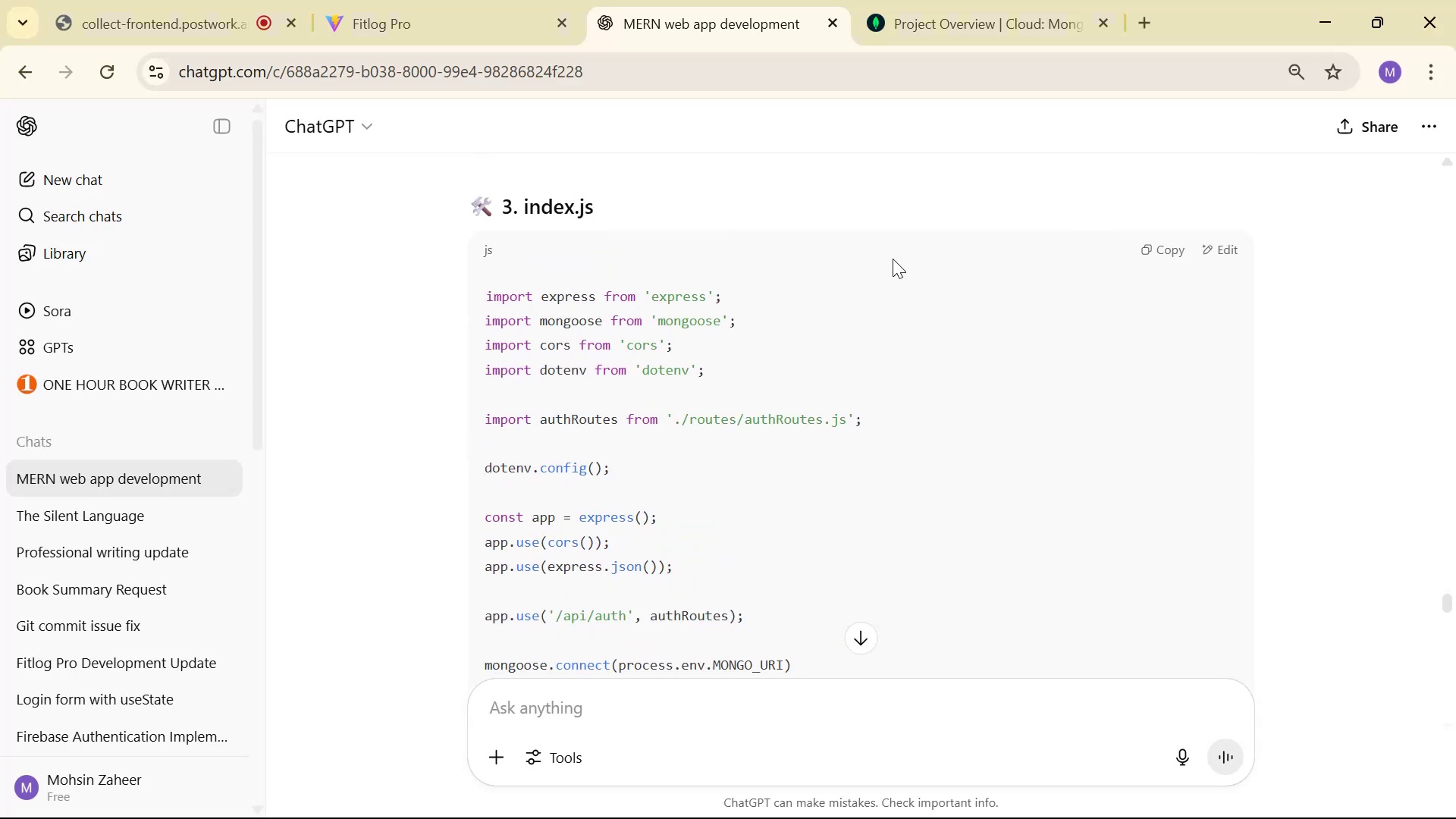 
scroll: coordinate [910, 269], scroll_direction: up, amount: 2.0
 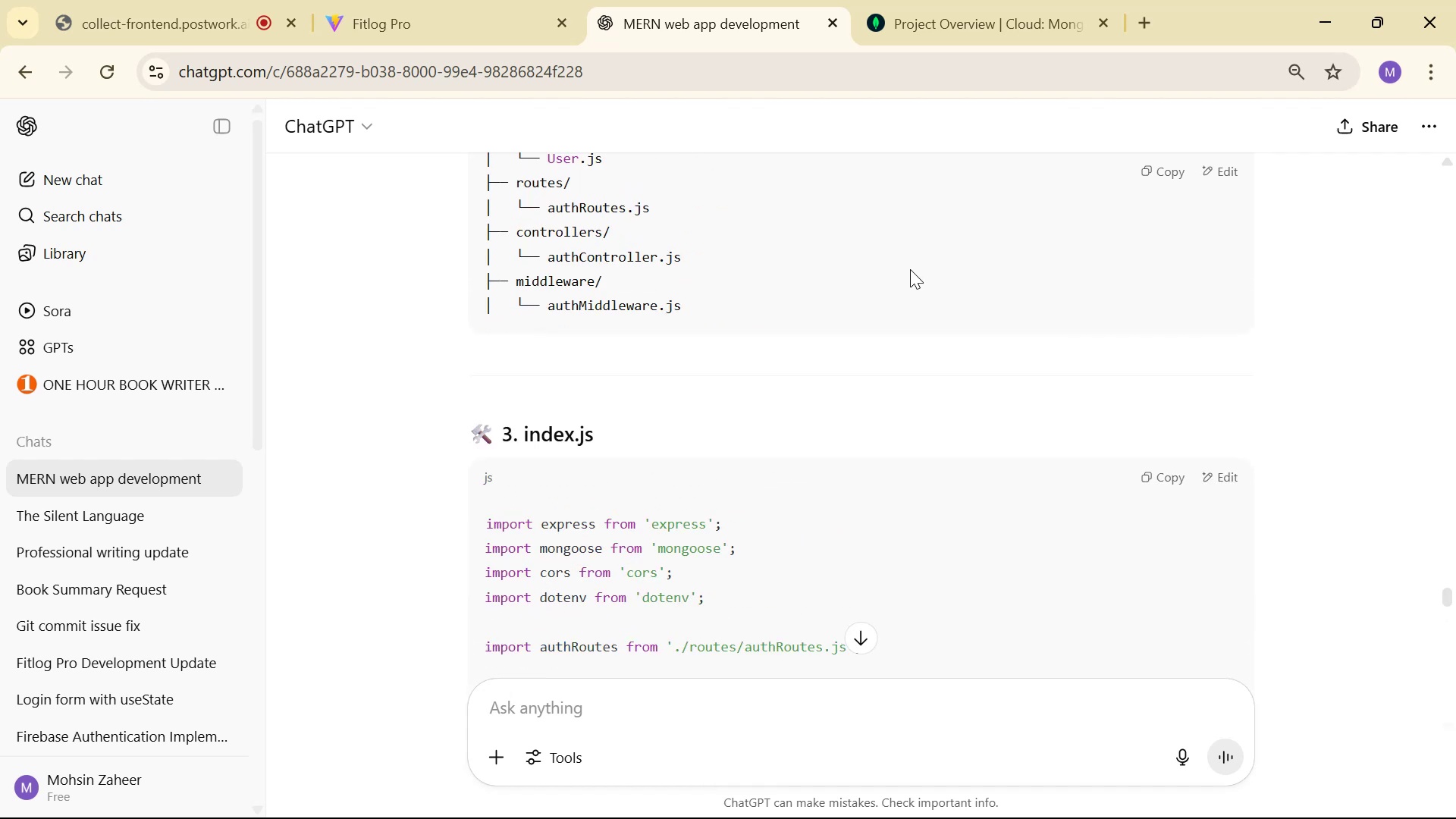 
scroll: coordinate [909, 269], scroll_direction: down, amount: 9.0
 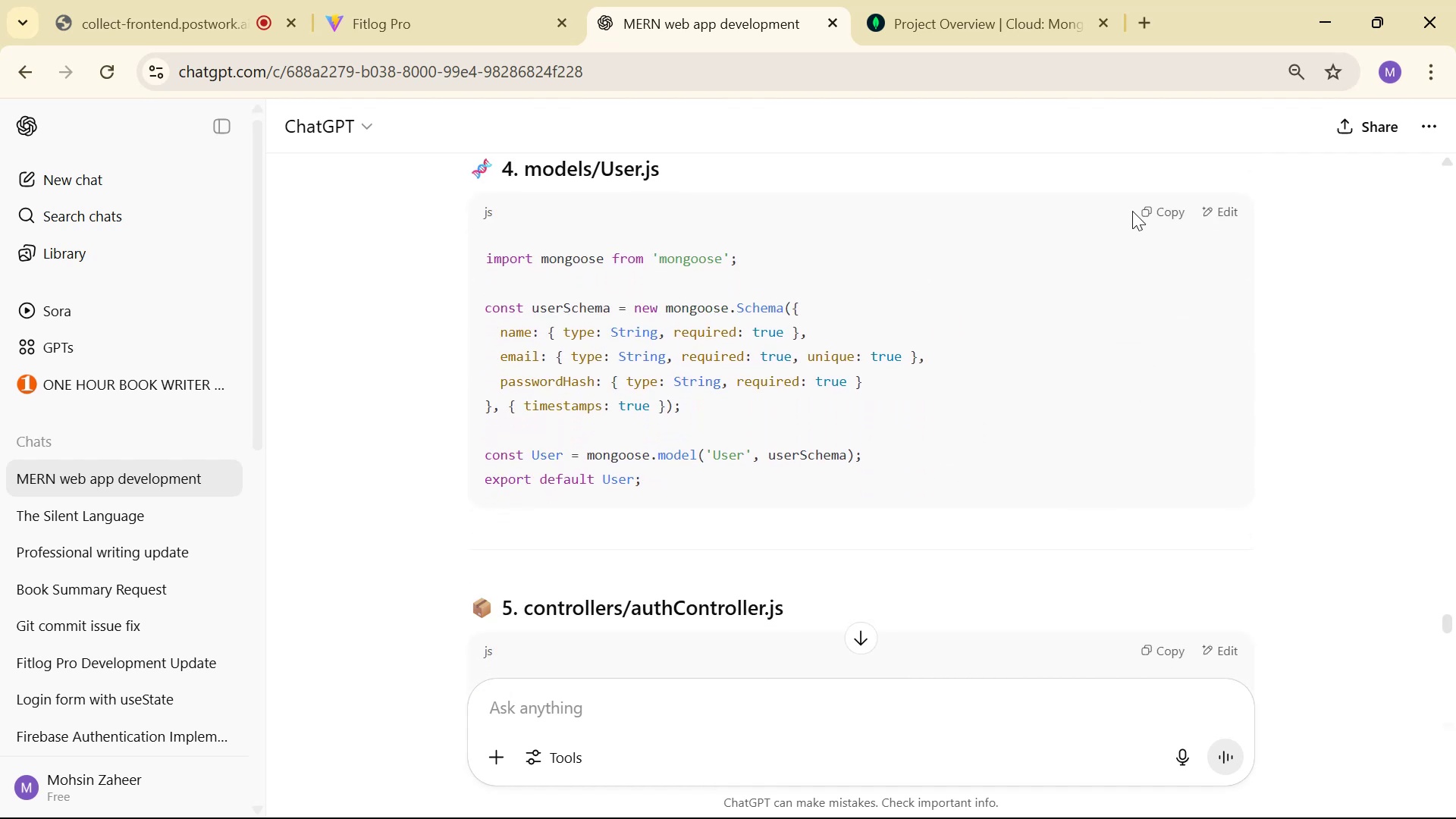 
left_click([1163, 203])
 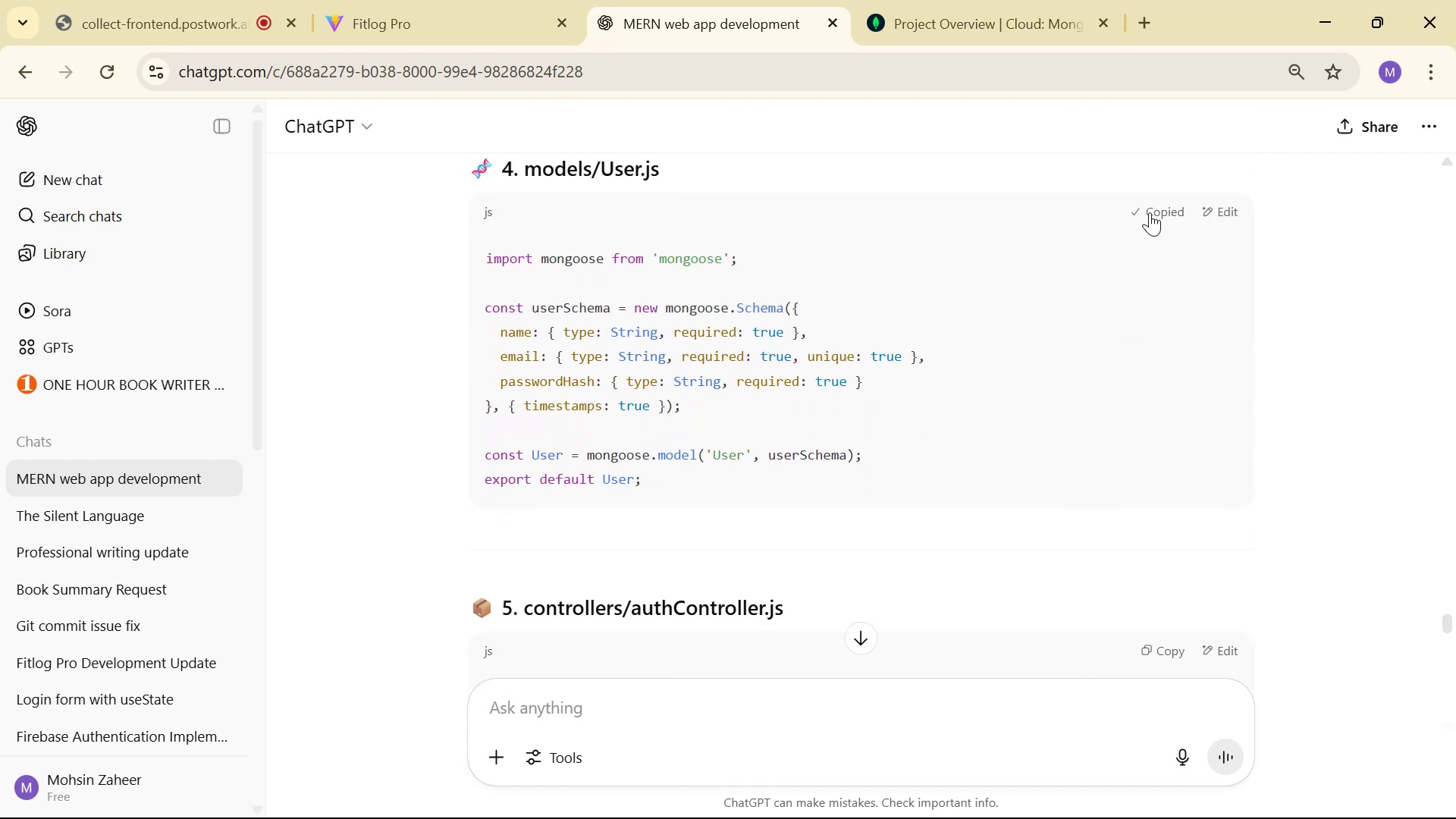 
key(Alt+Tab)
 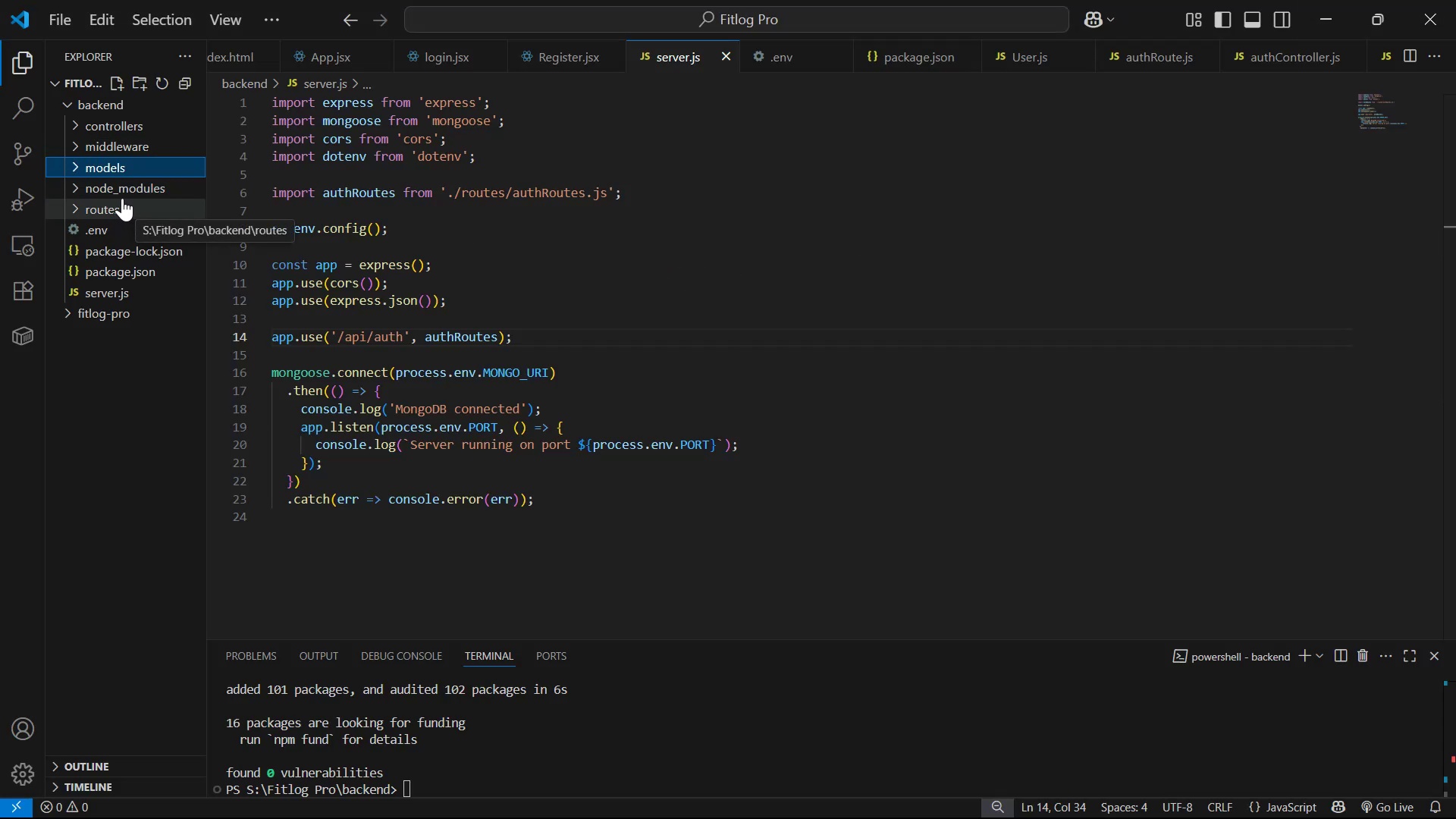 
left_click([140, 133])
 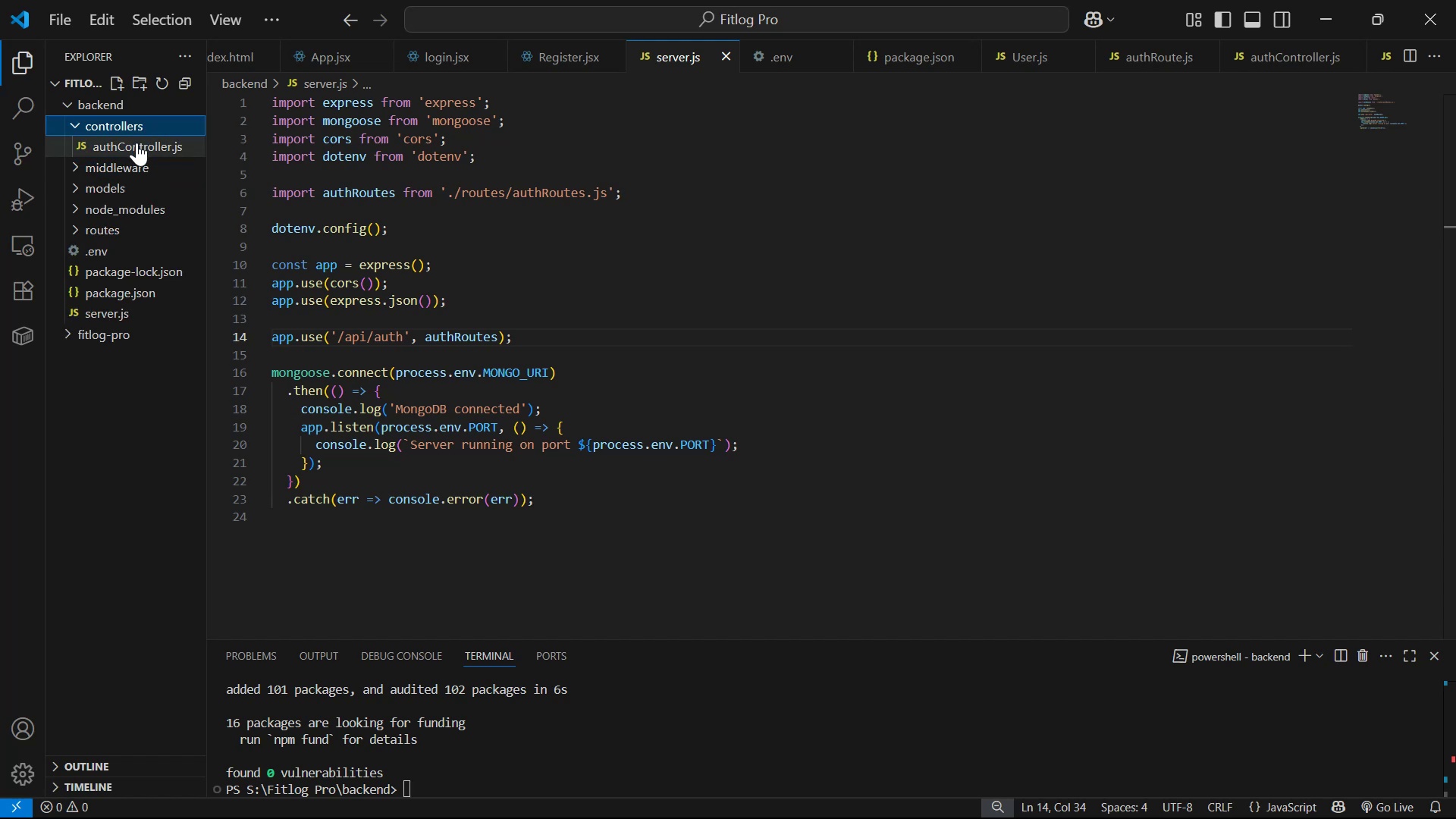 
left_click([136, 157])
 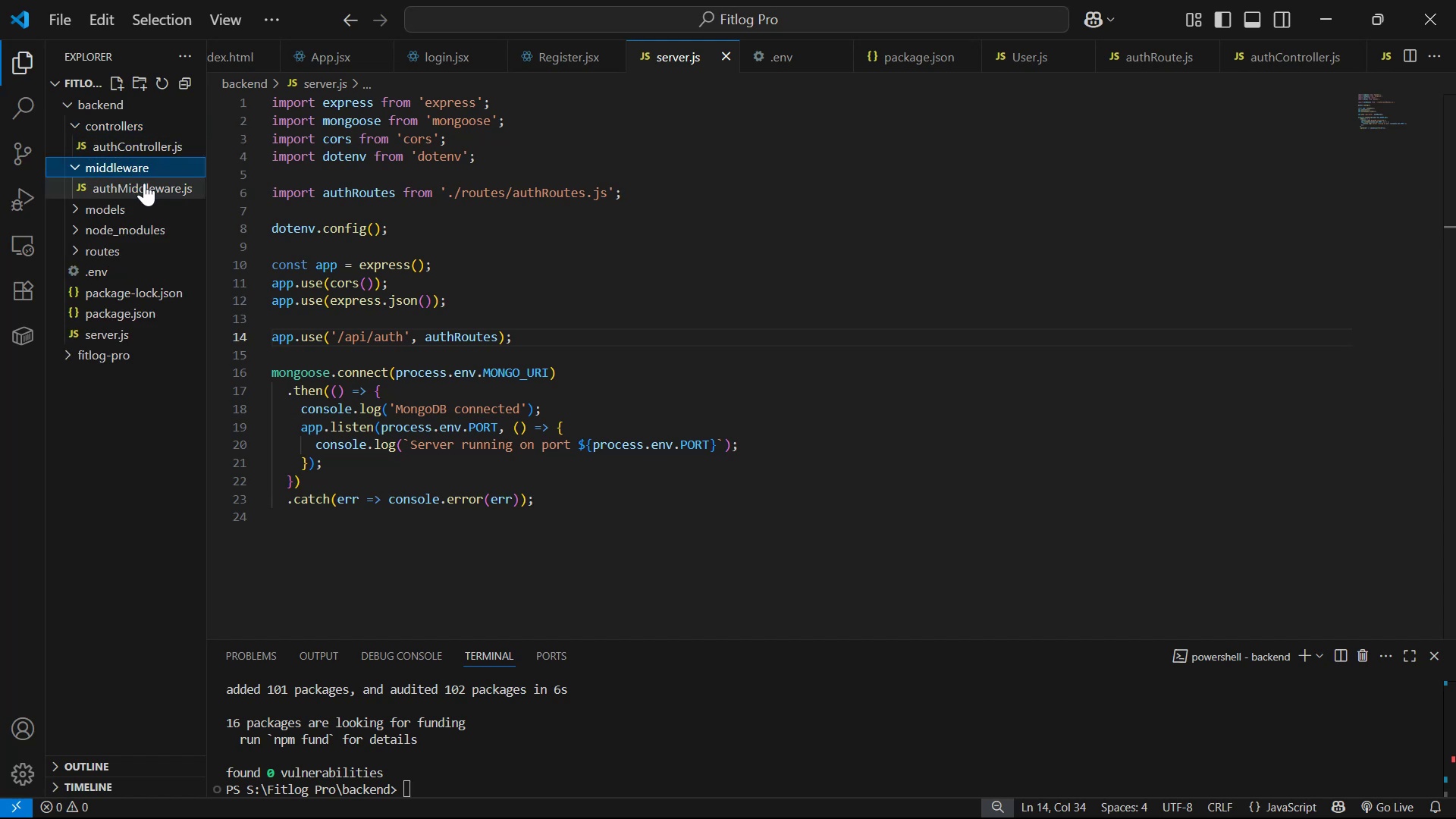 
left_click([144, 183])
 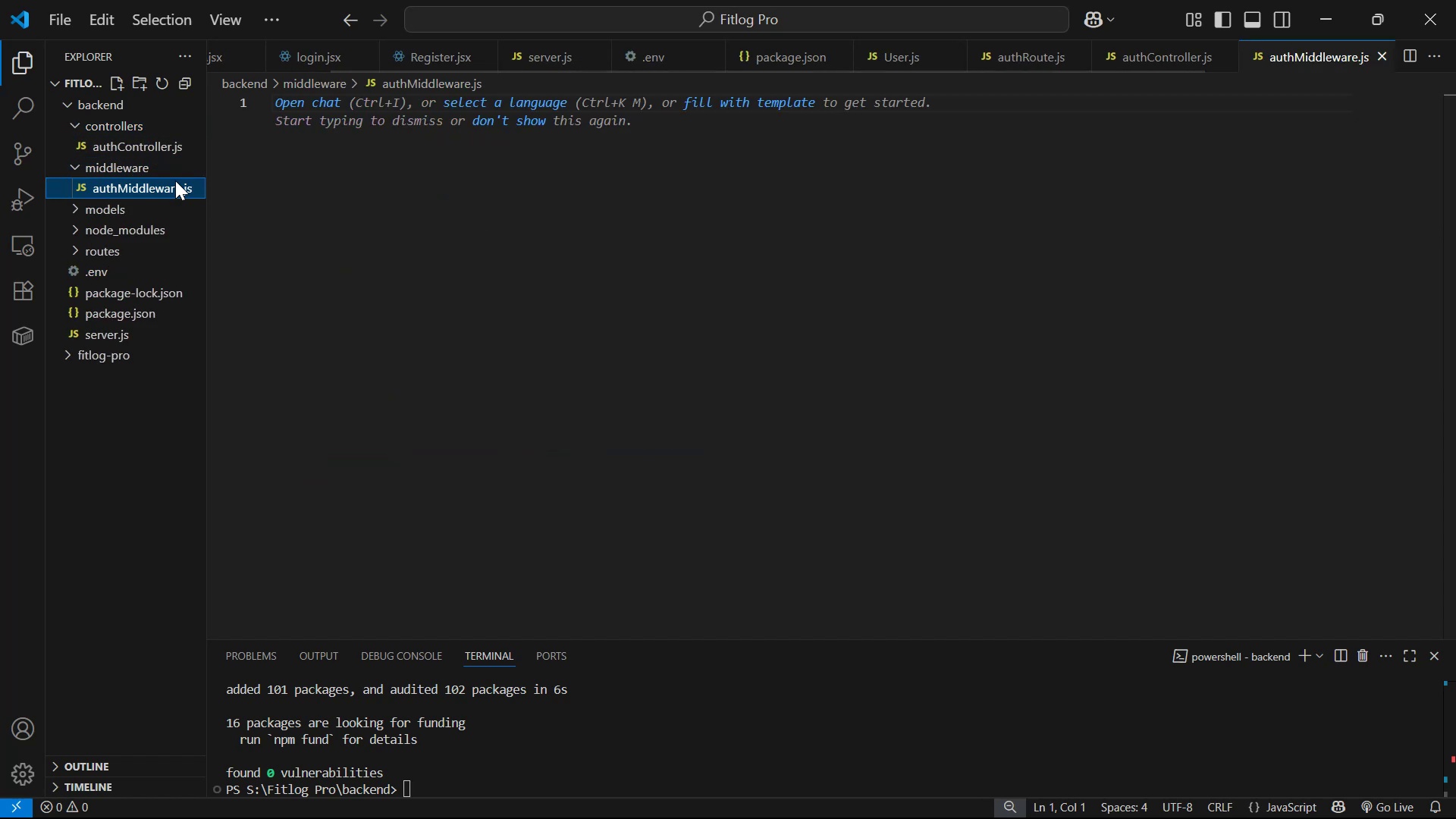 
left_click([110, 166])
 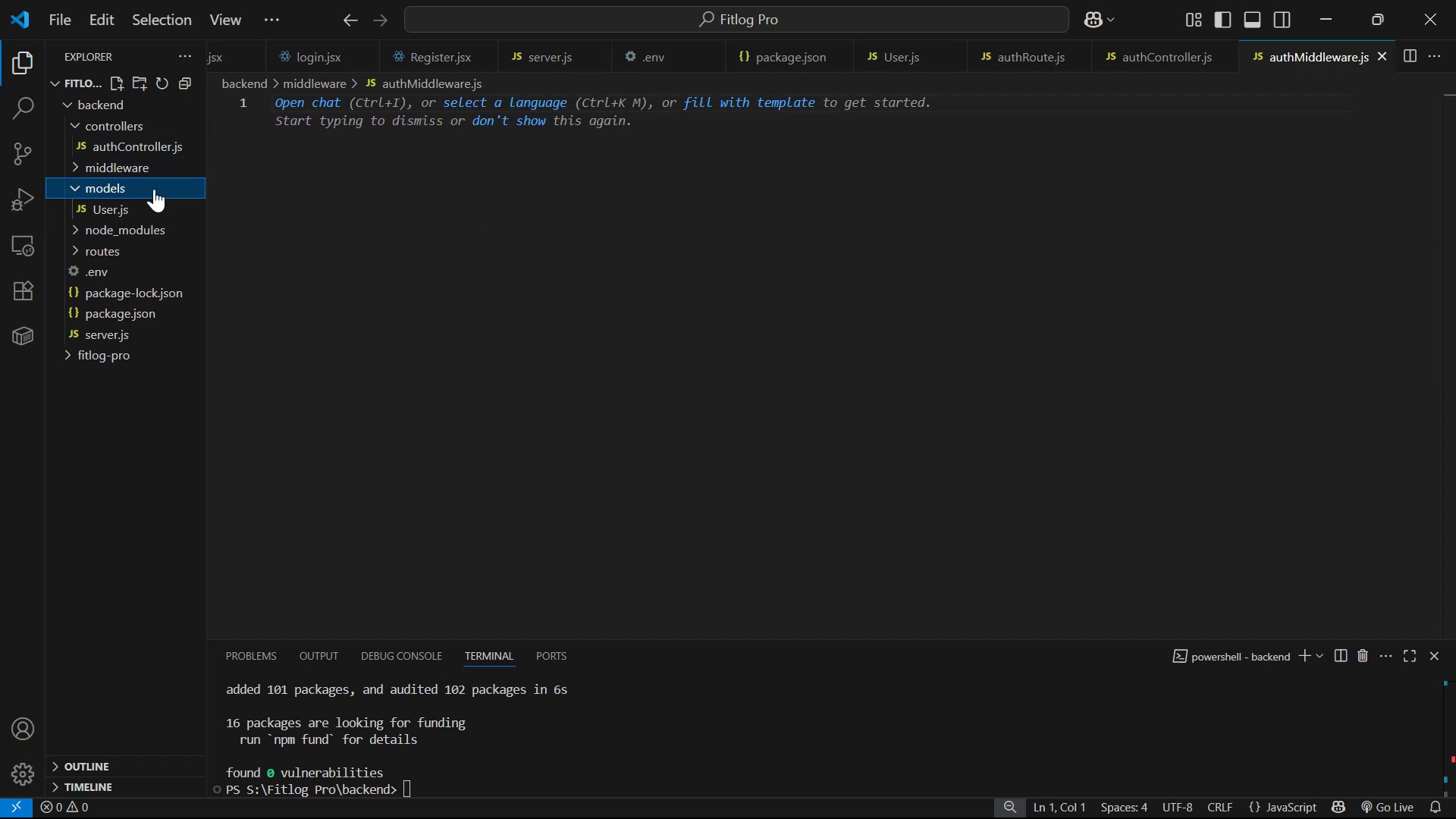 
double_click([147, 205])
 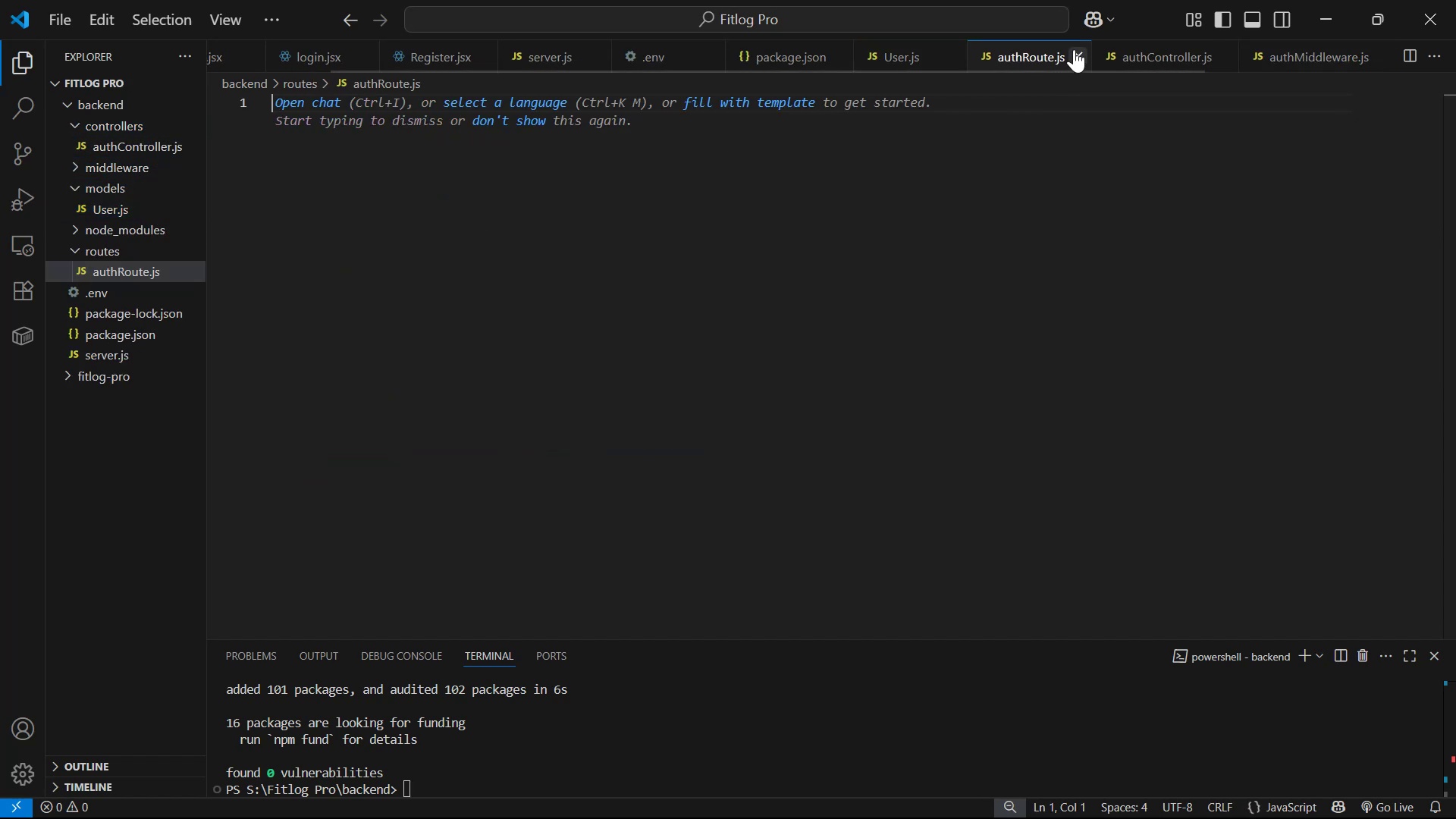 
left_click([1097, 50])
 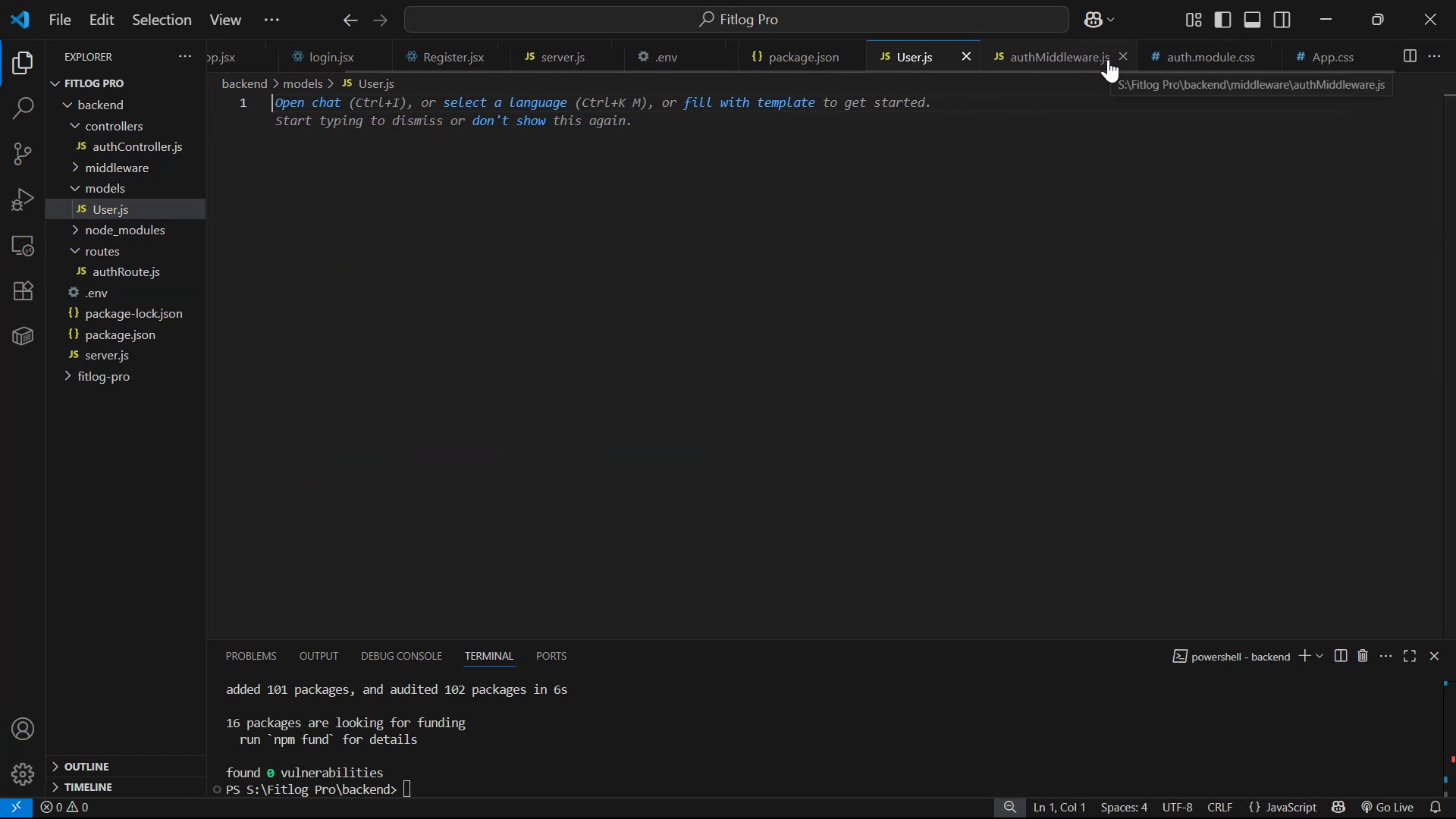 
left_click([1119, 58])
 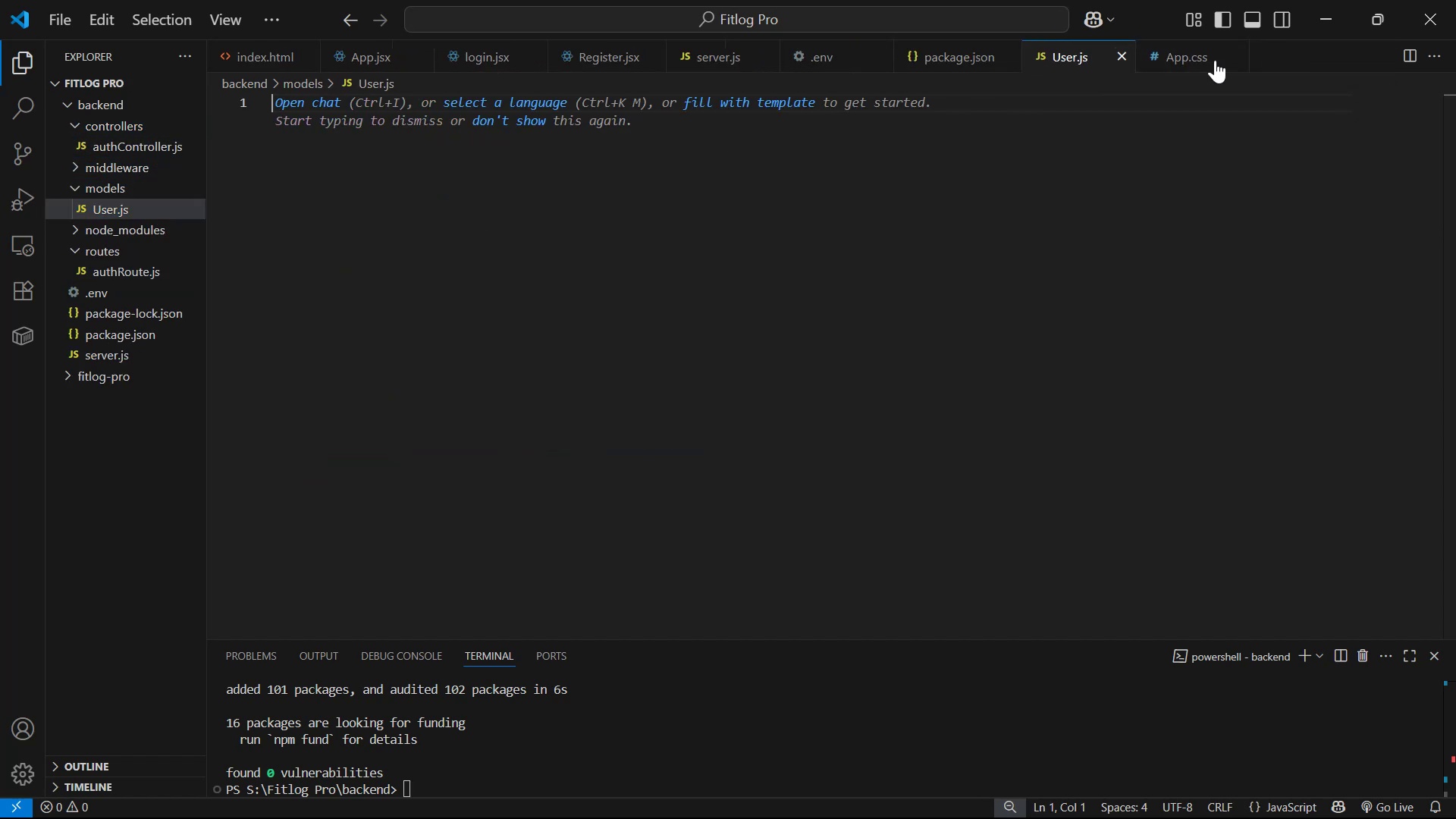 
left_click([1222, 55])
 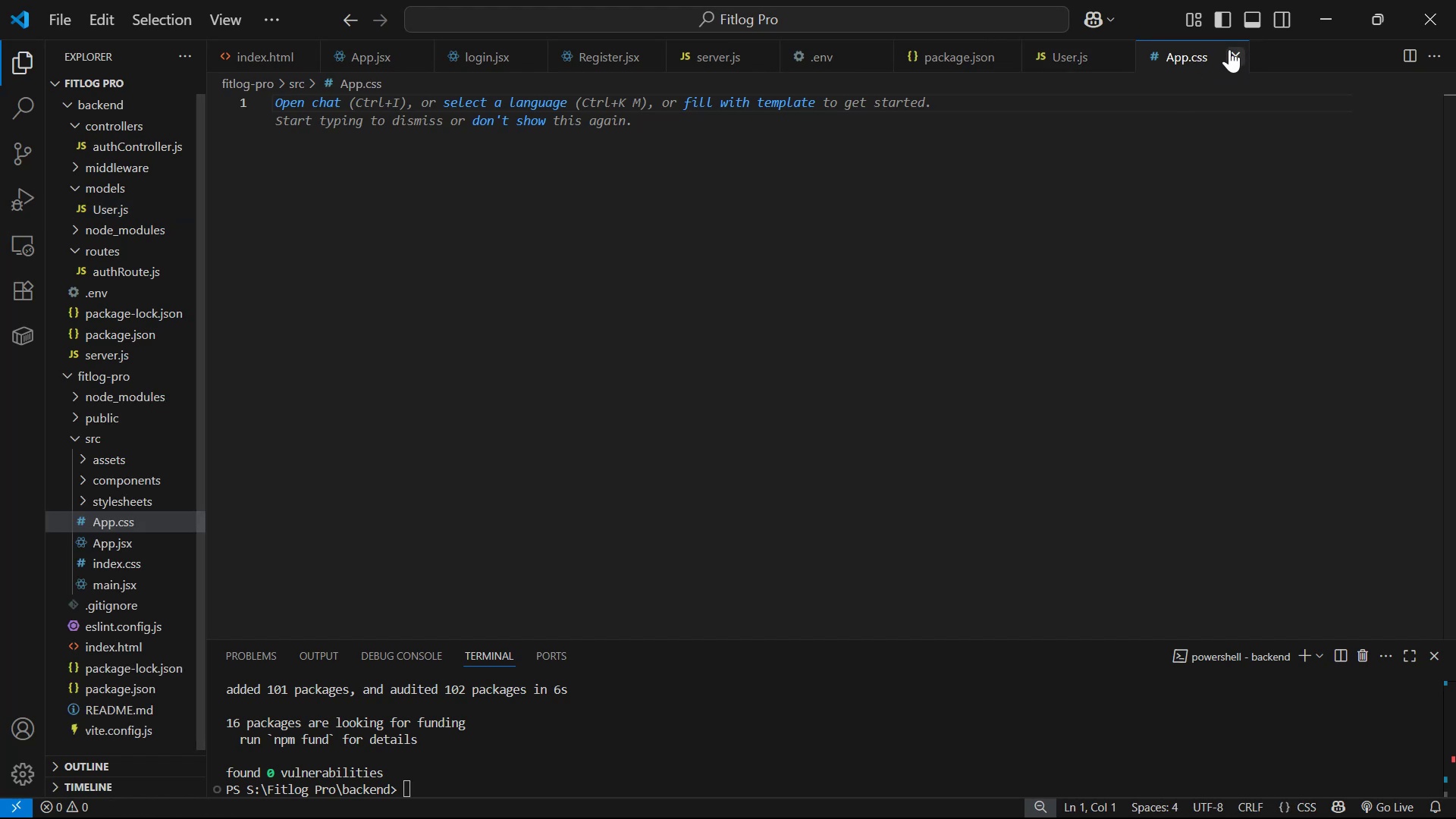 
left_click([1234, 55])
 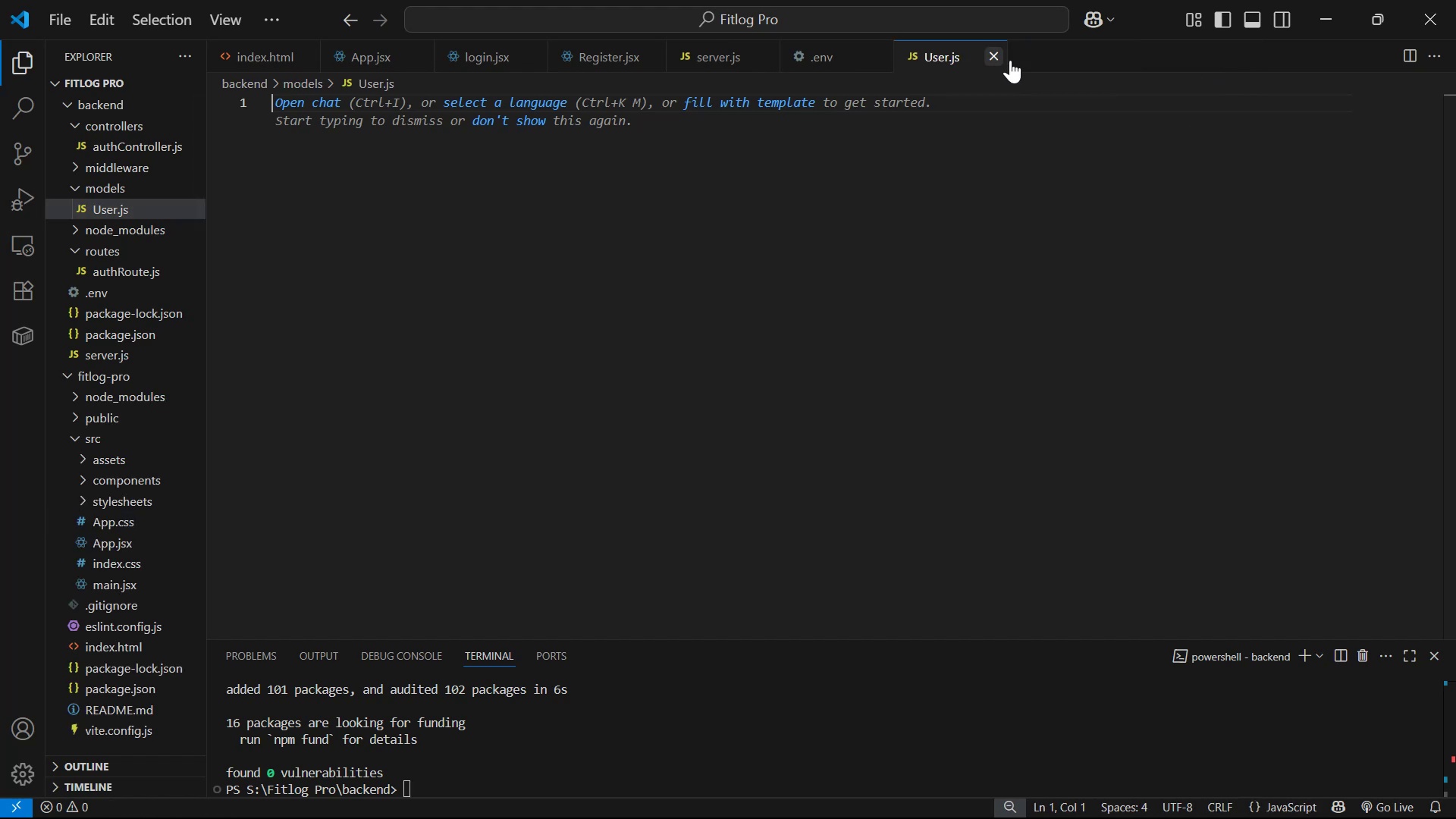 
key(Control+V)
 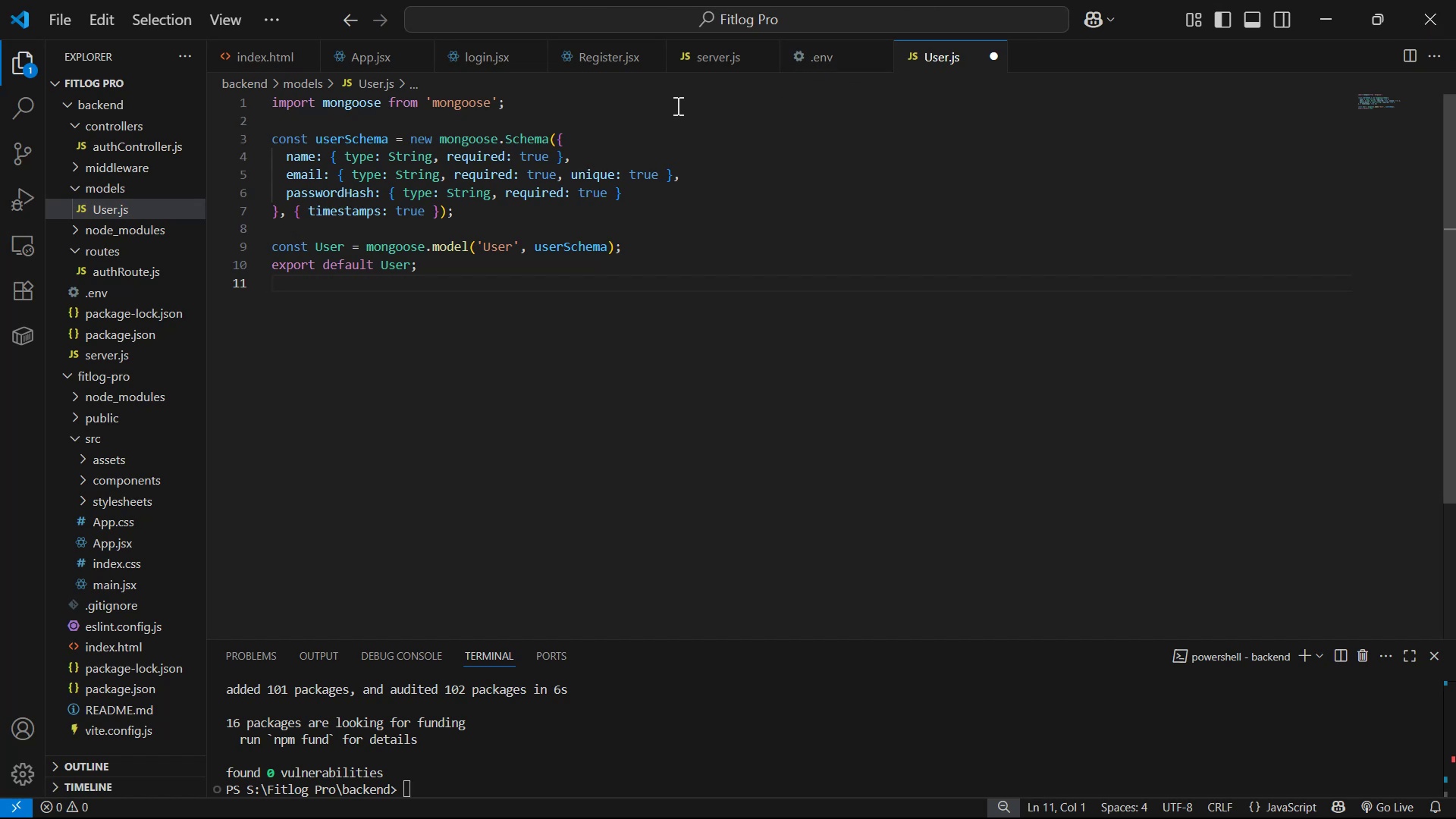 
wait(15.97)
 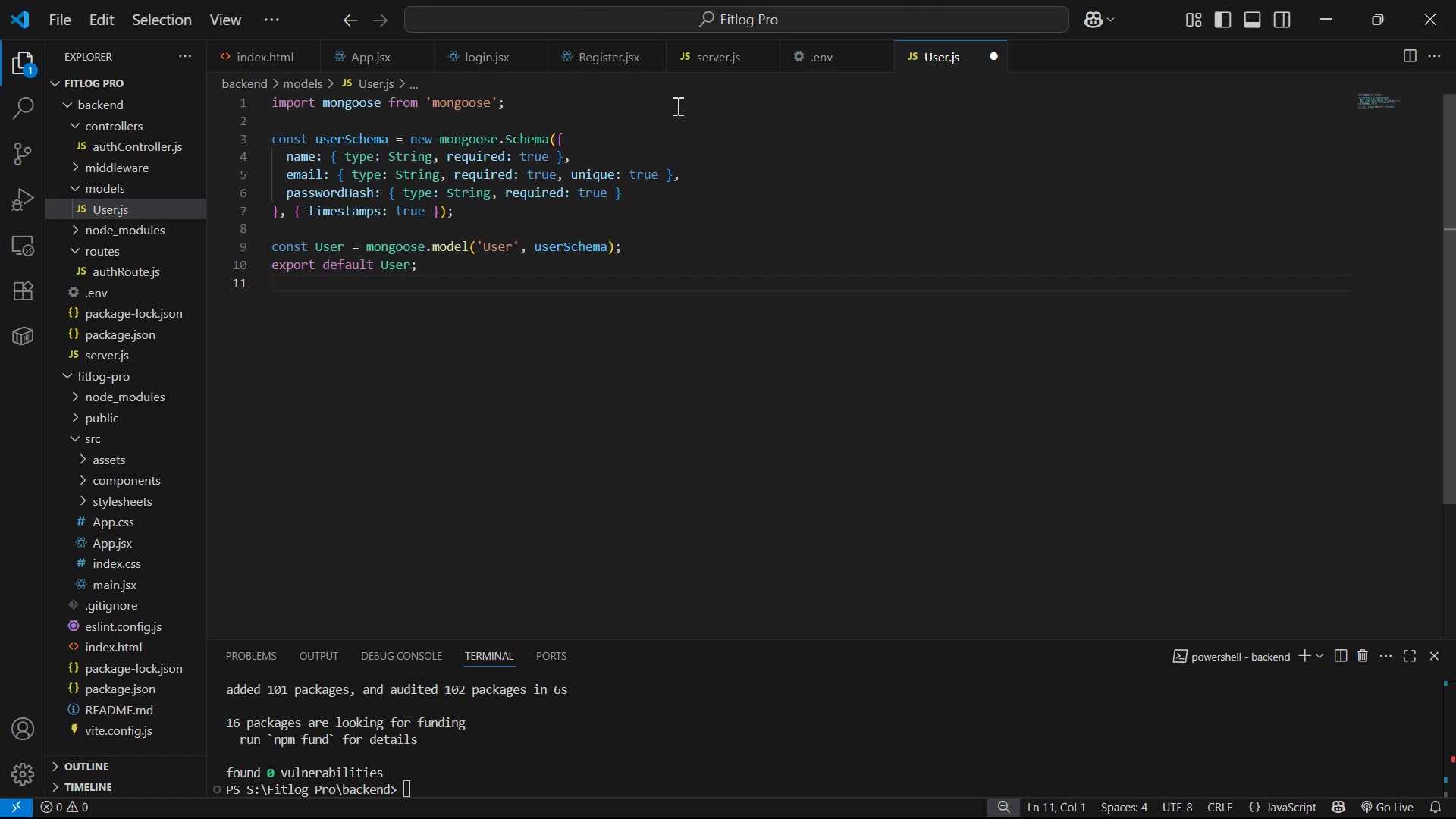 
key(Alt+AltLeft)
 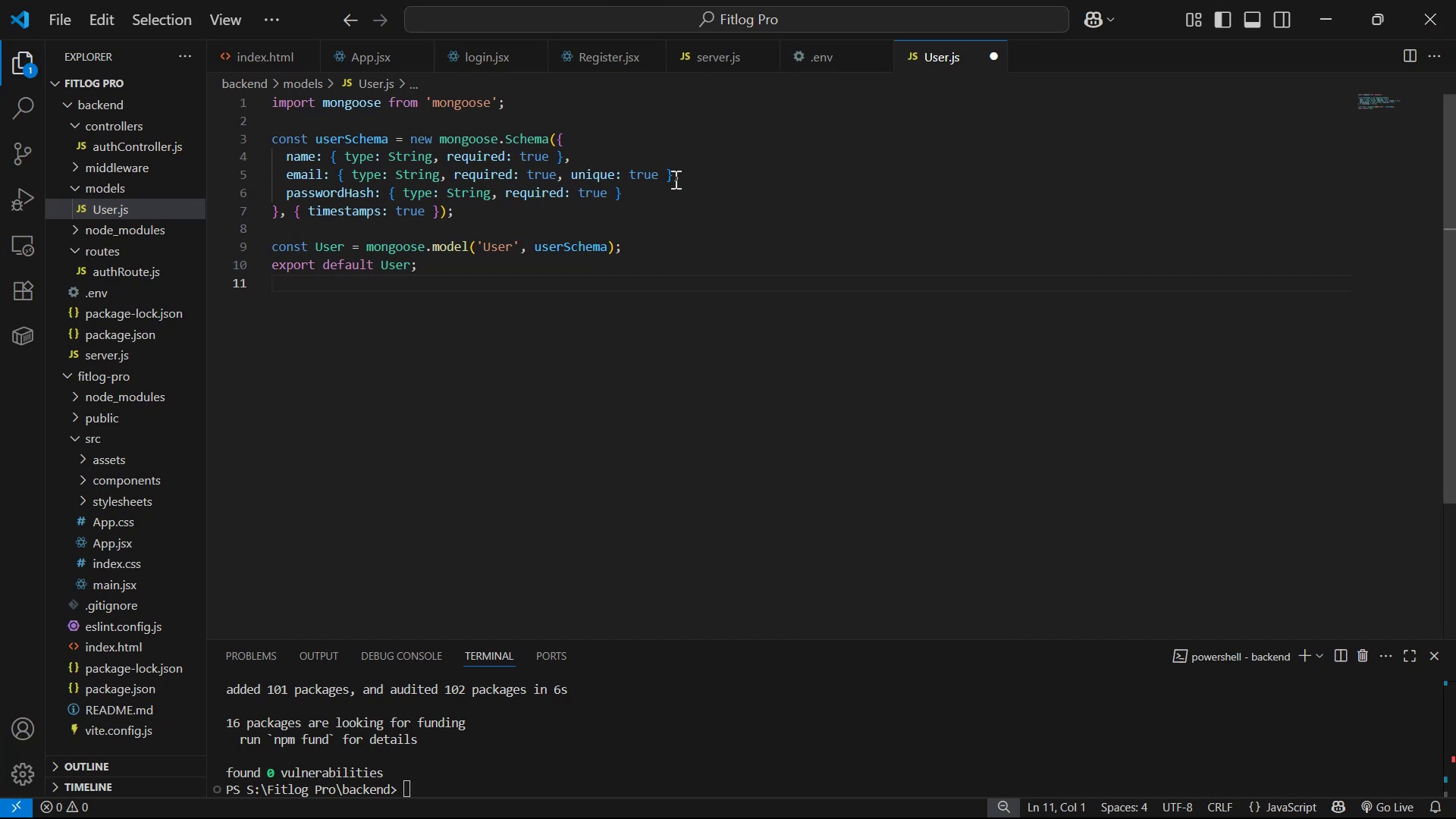 
key(Alt+Tab)
 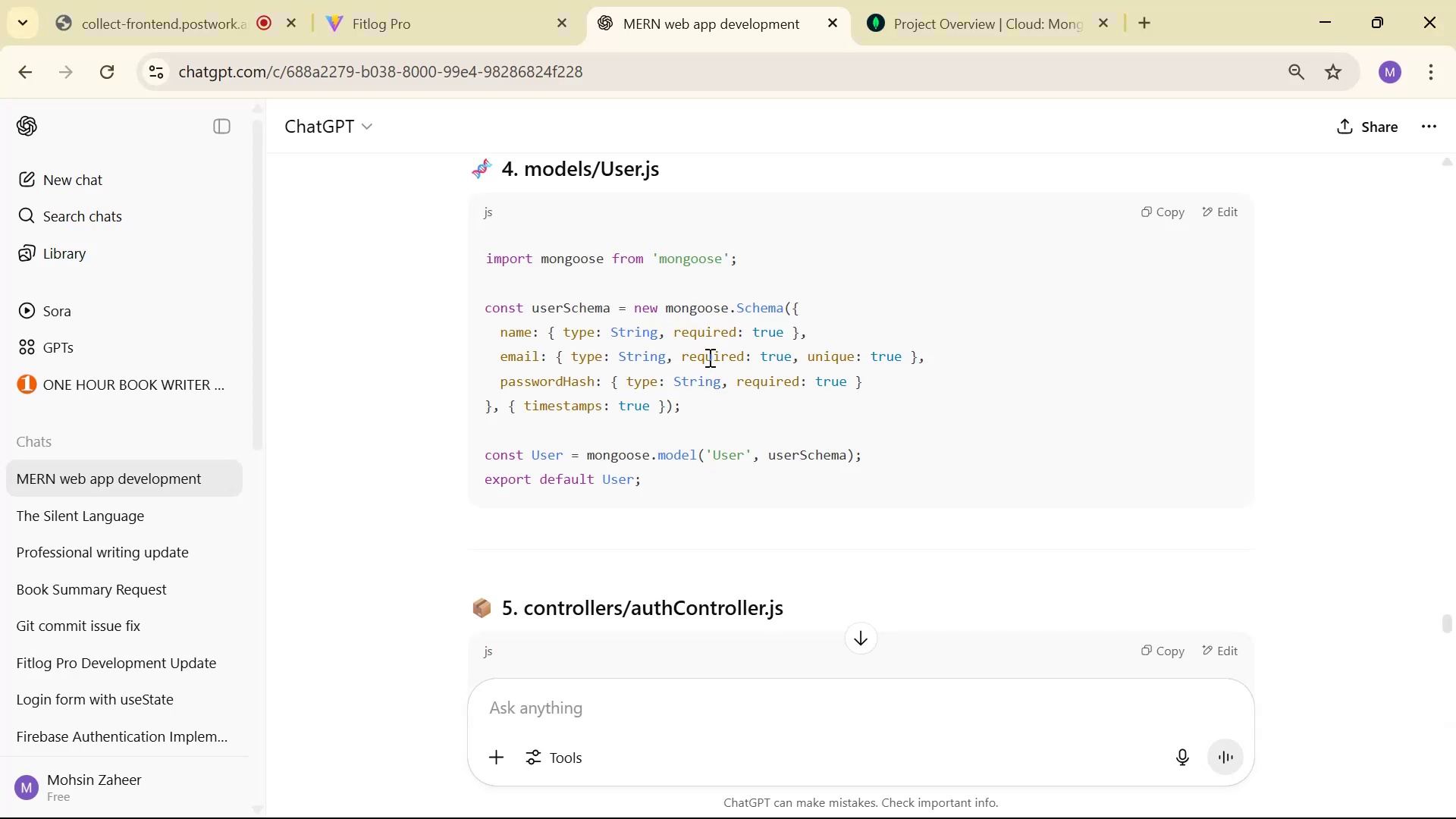 
scroll: coordinate [990, 340], scroll_direction: down, amount: 5.0
 